 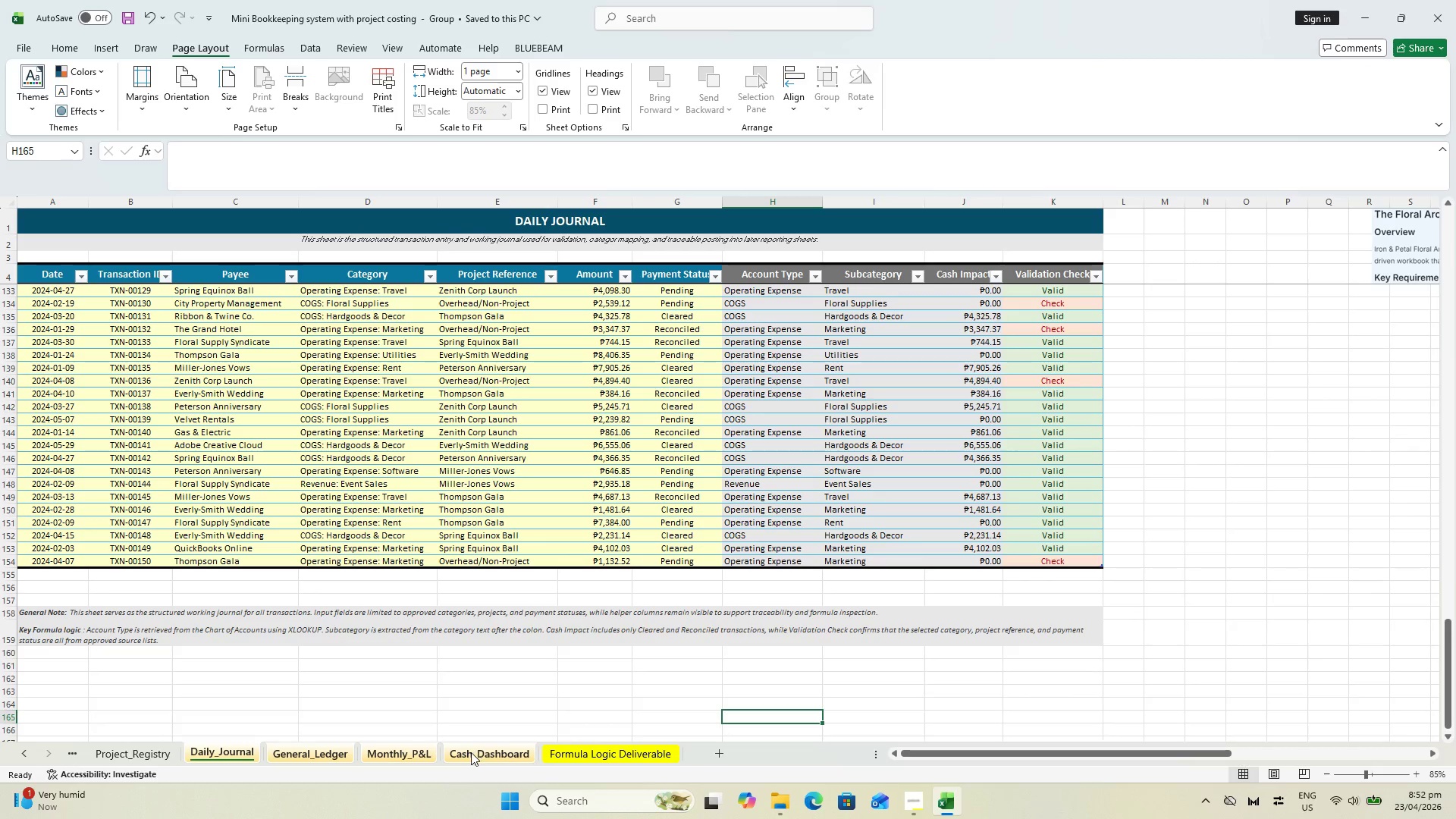 
key(Control+P)
 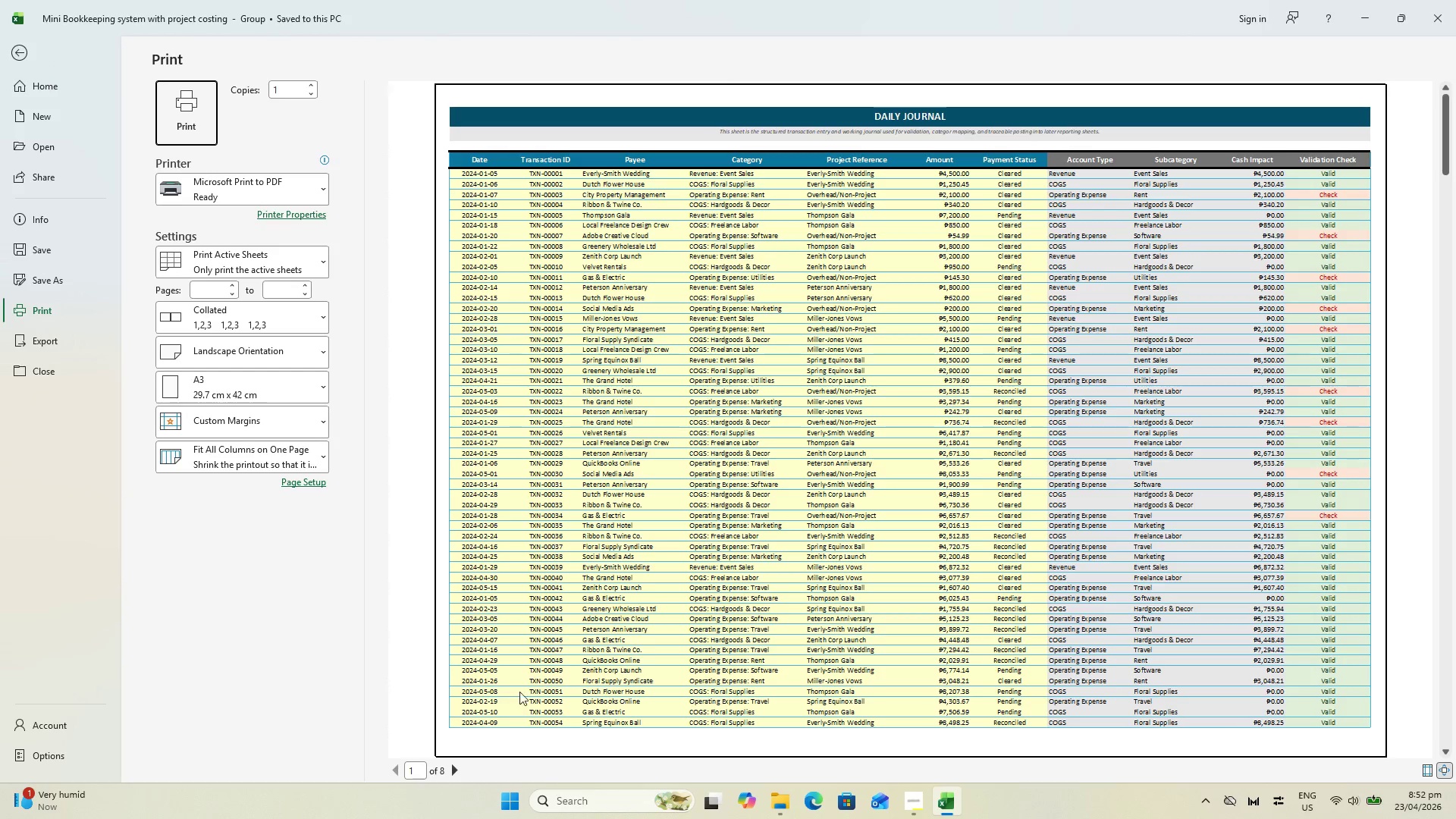 
scroll: coordinate [631, 601], scroll_direction: down, amount: 6.0
 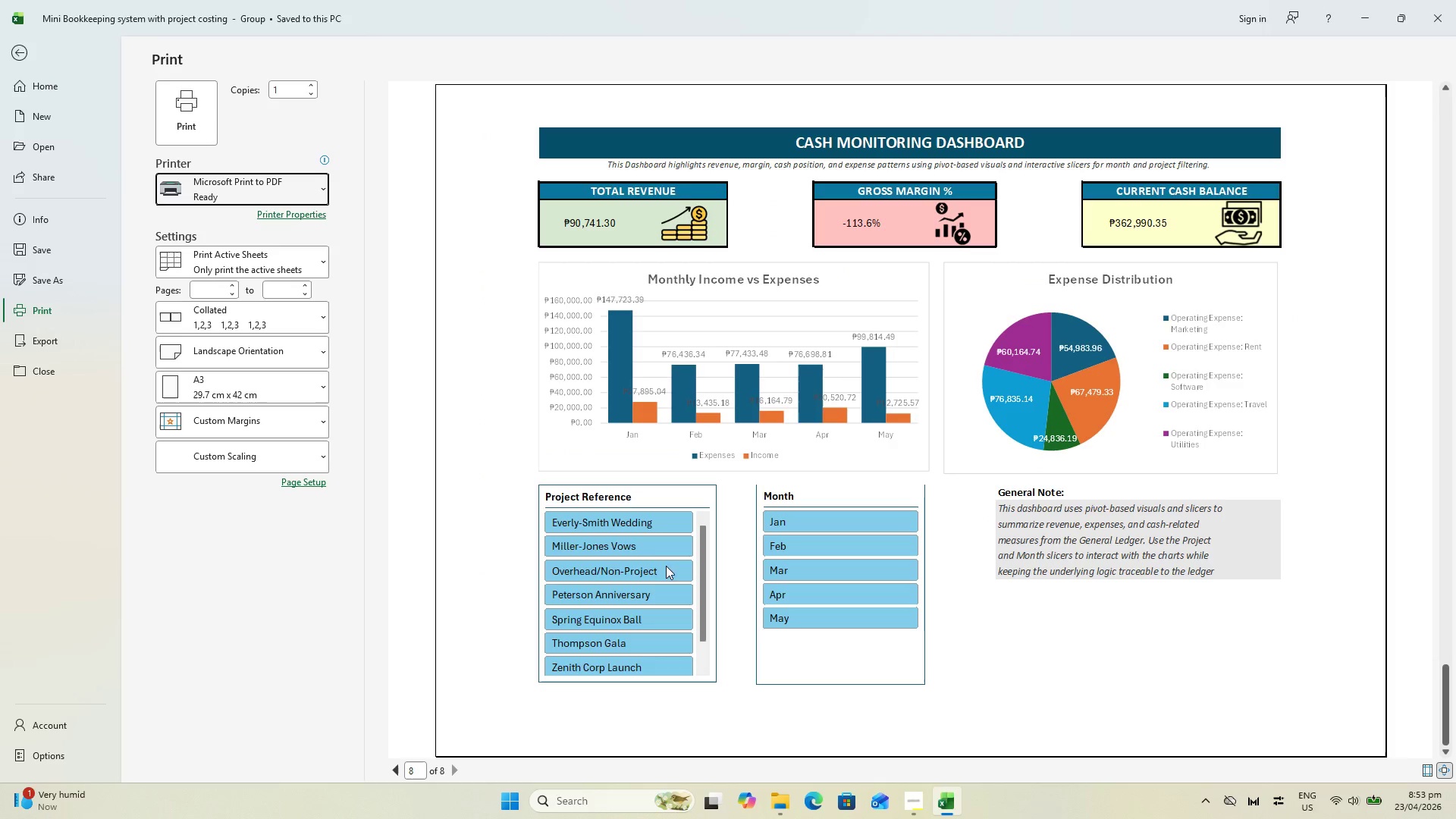 
key(Escape)
 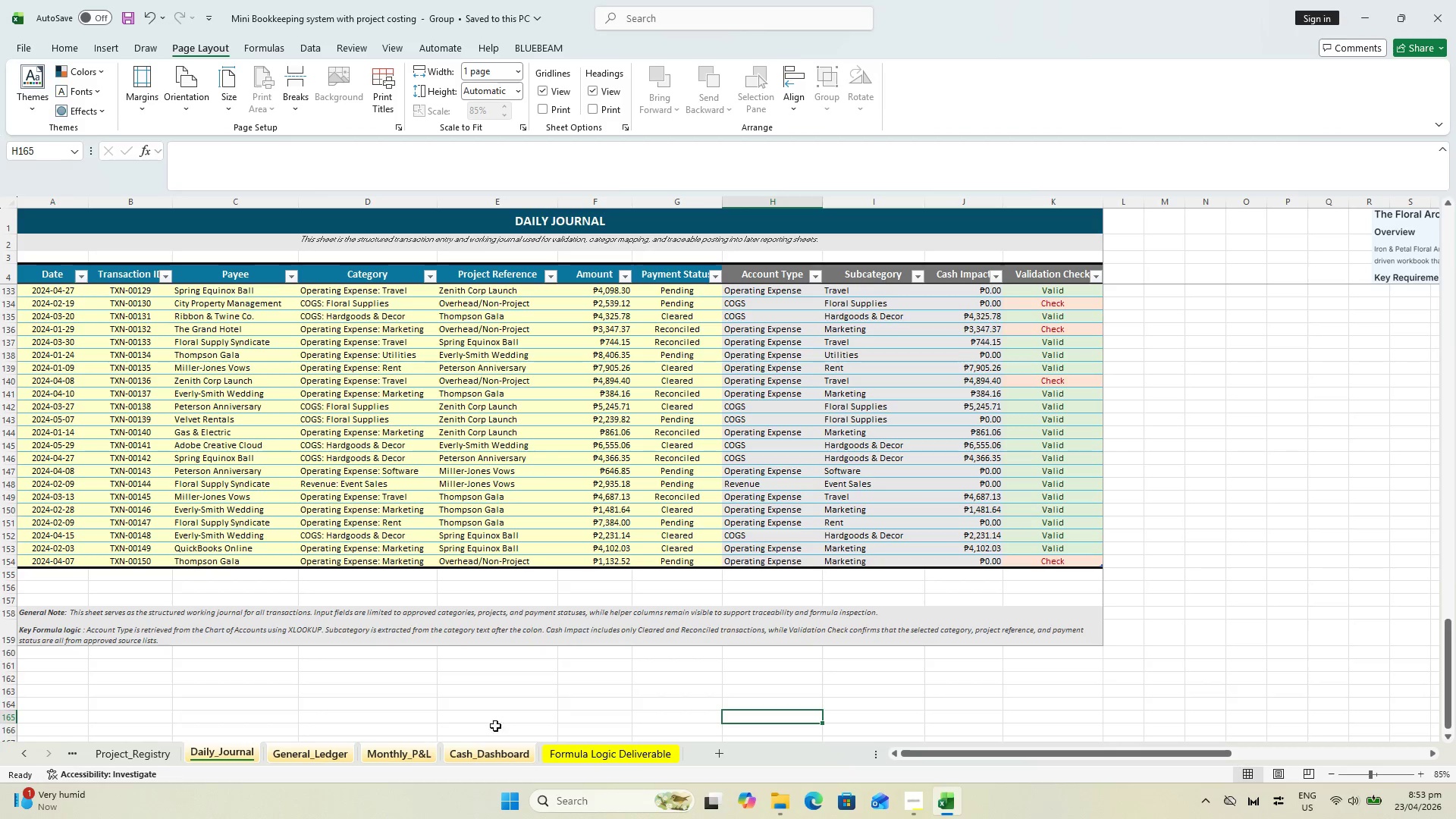 
scroll: coordinate [472, 572], scroll_direction: down, amount: 1.0
 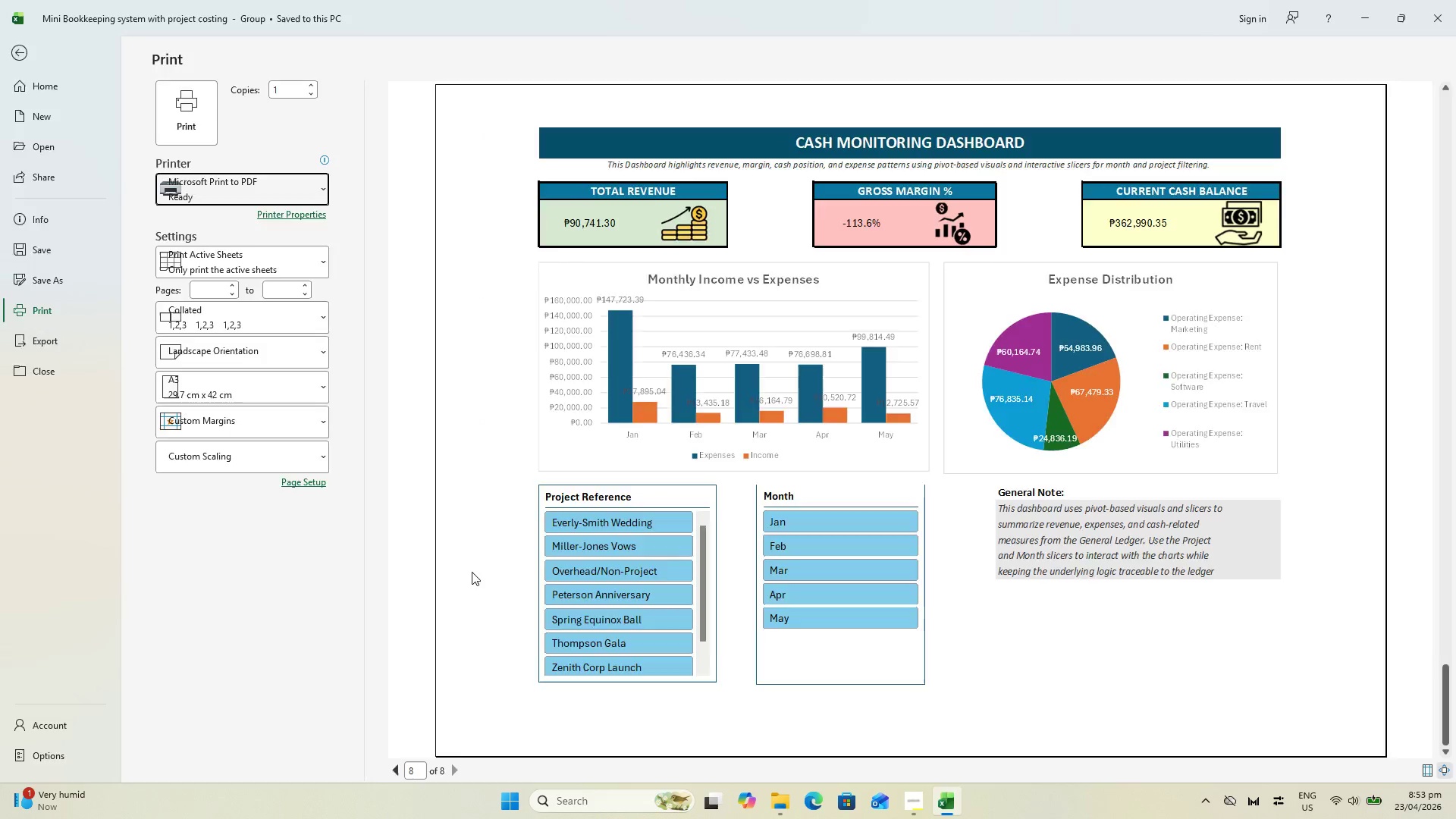 
left_click_drag(start_coordinate=[461, 756], to_coordinate=[469, 756])
 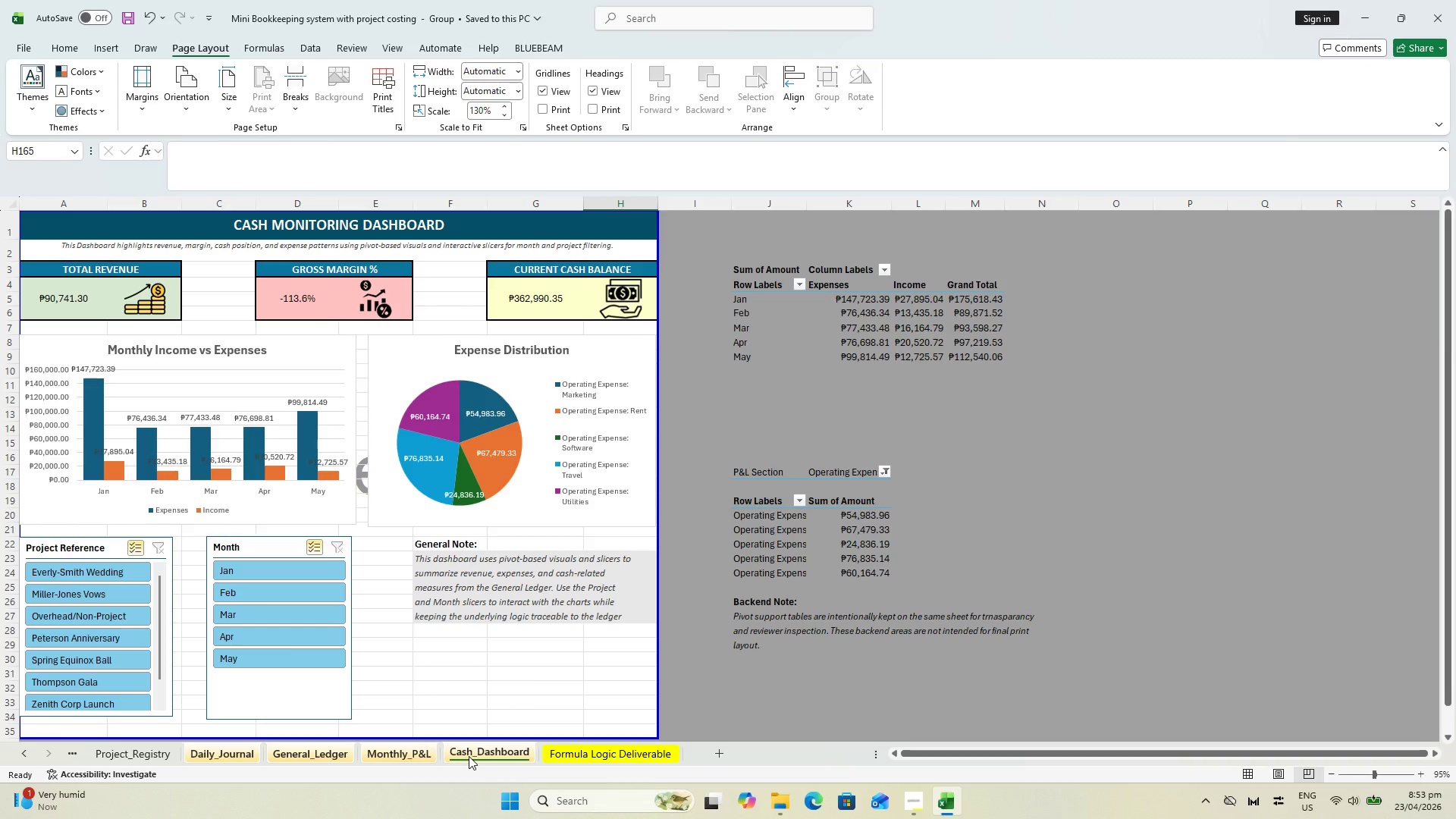 
key(Escape)
 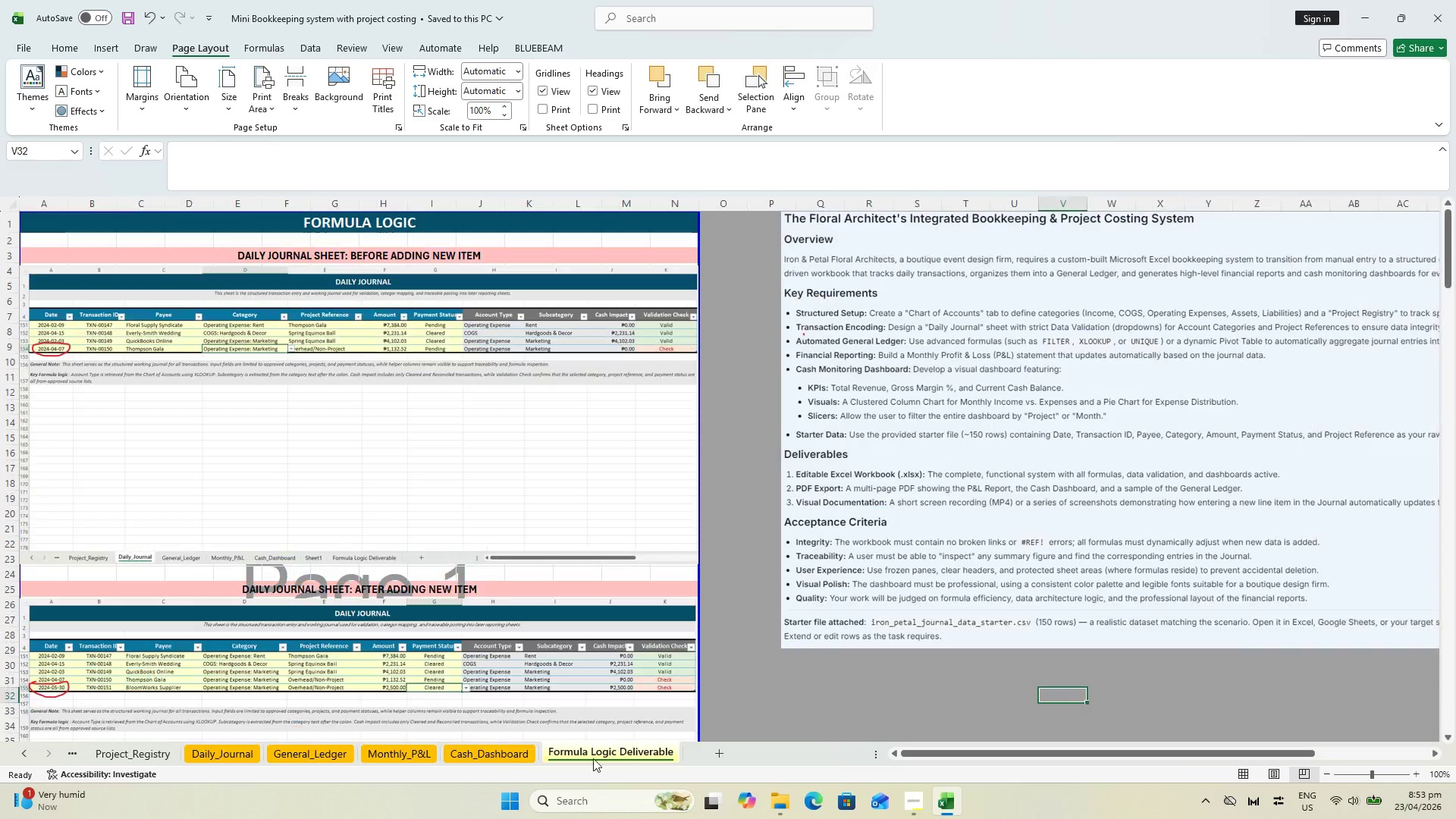 
double_click([483, 757])
 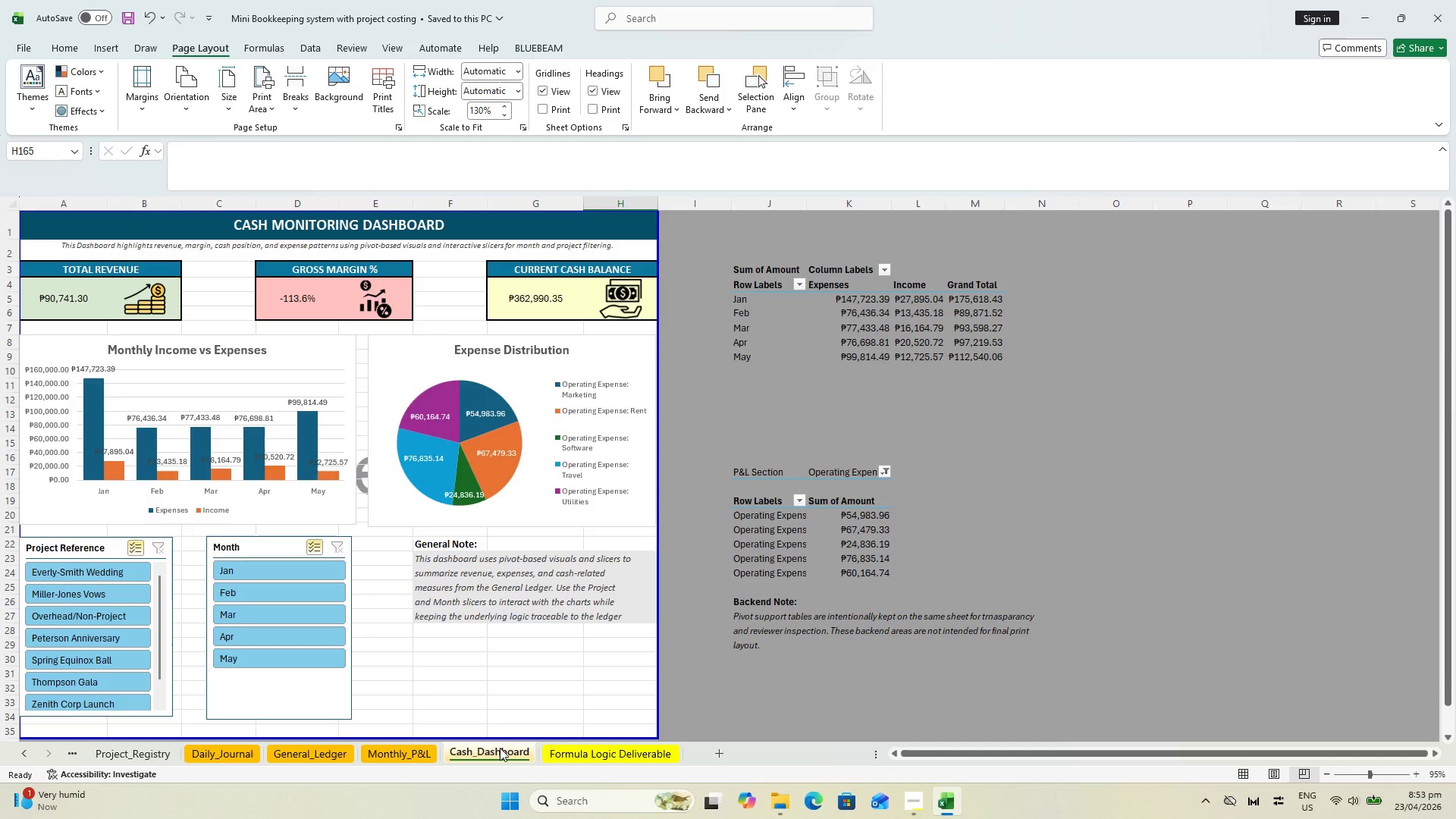 
left_click_drag(start_coordinate=[504, 745], to_coordinate=[185, 758])
 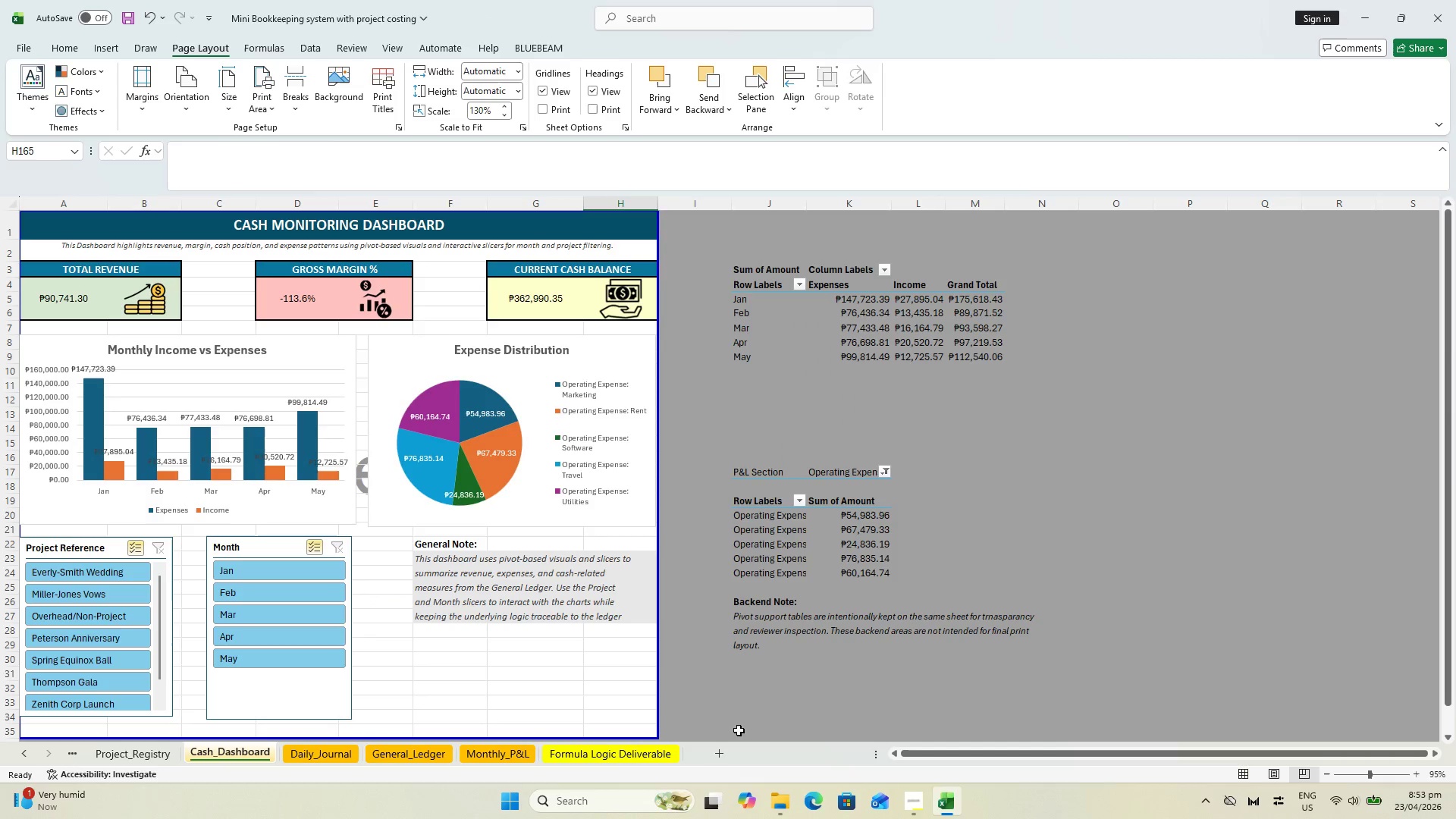 
left_click([742, 664])
 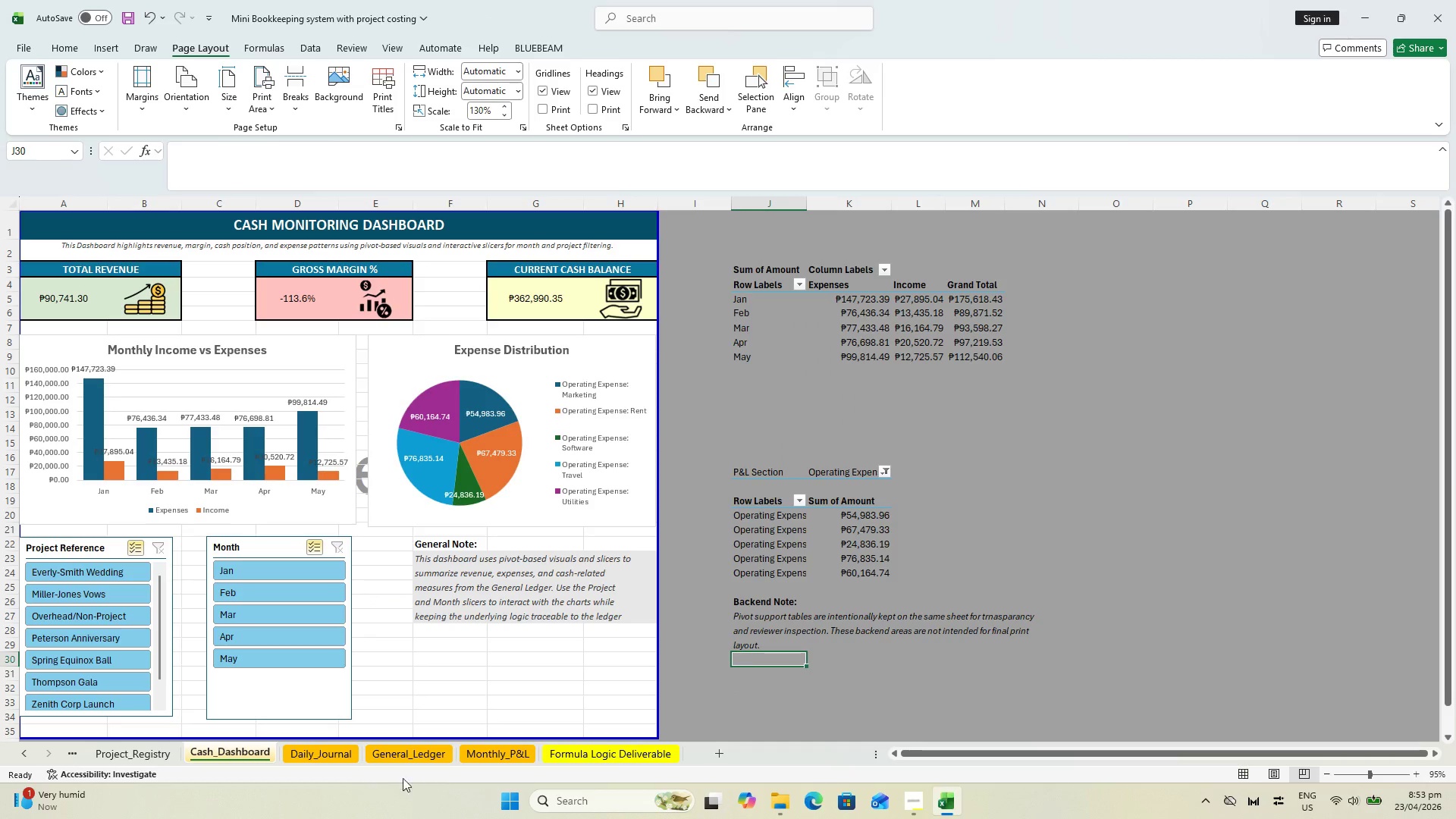 
hold_key(key=ShiftLeft, duration=0.44)
 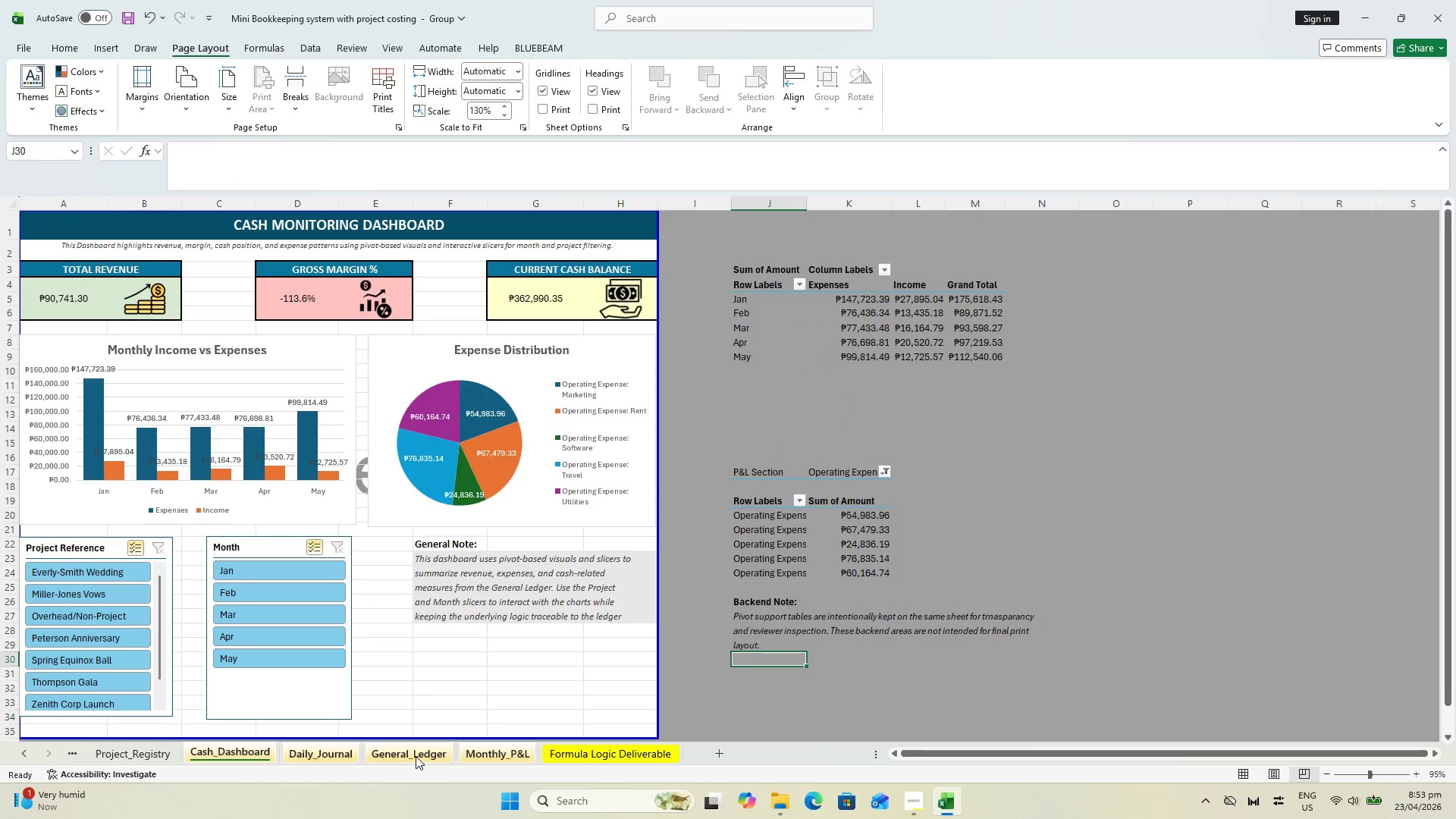 
key(Control+P)
 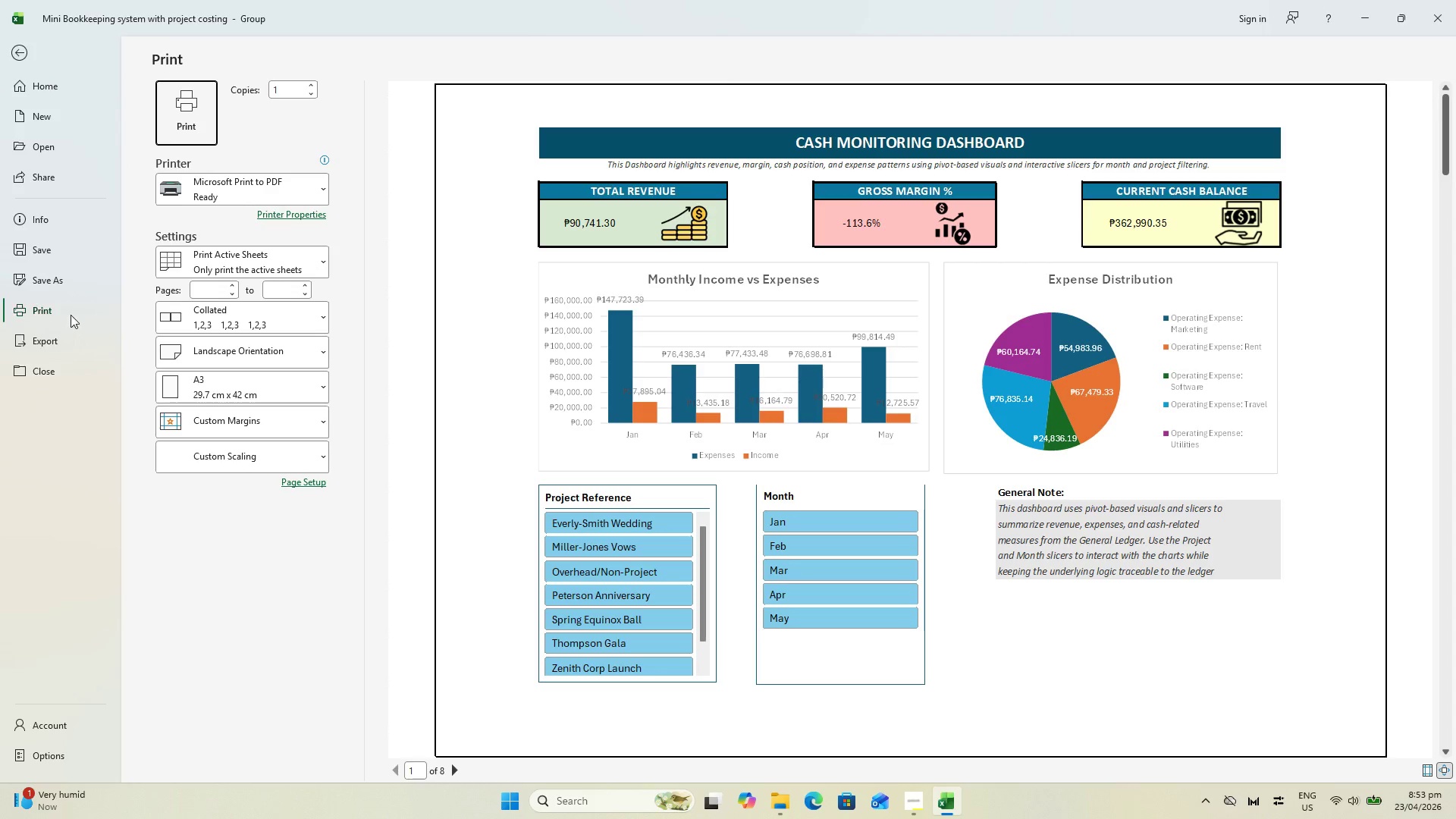 
left_click([61, 345])
 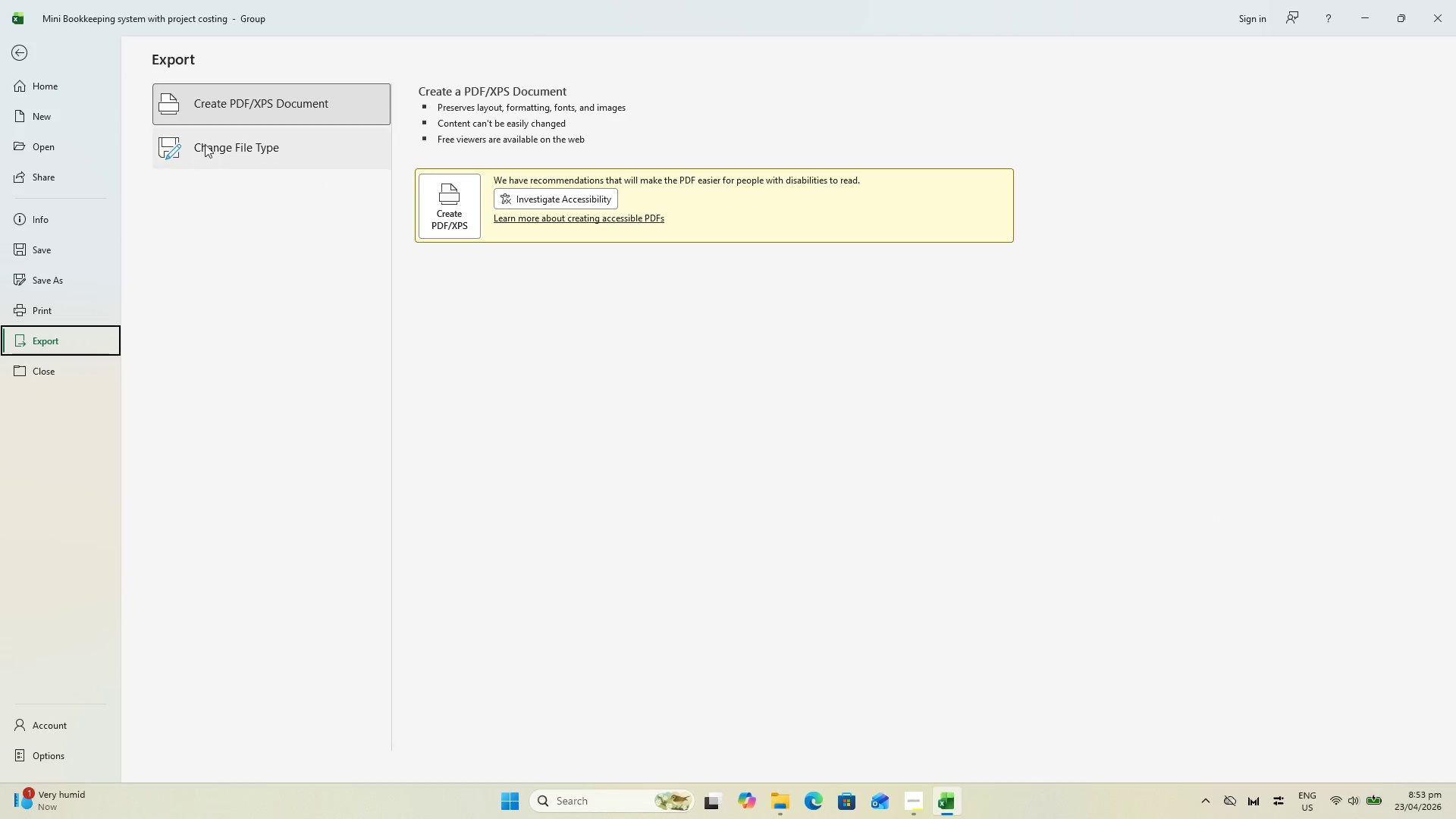 
left_click([232, 105])
 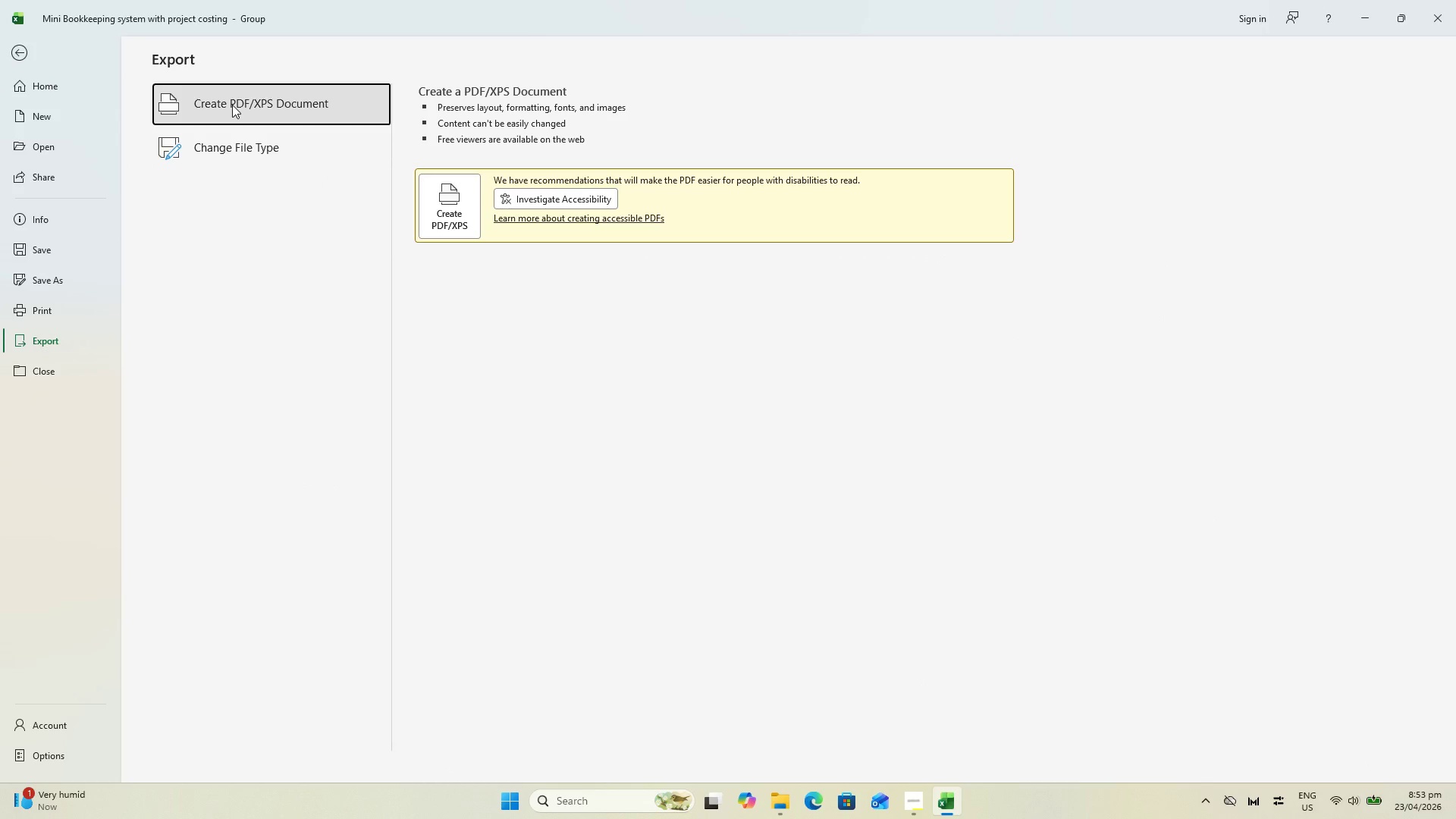 
double_click([232, 105])
 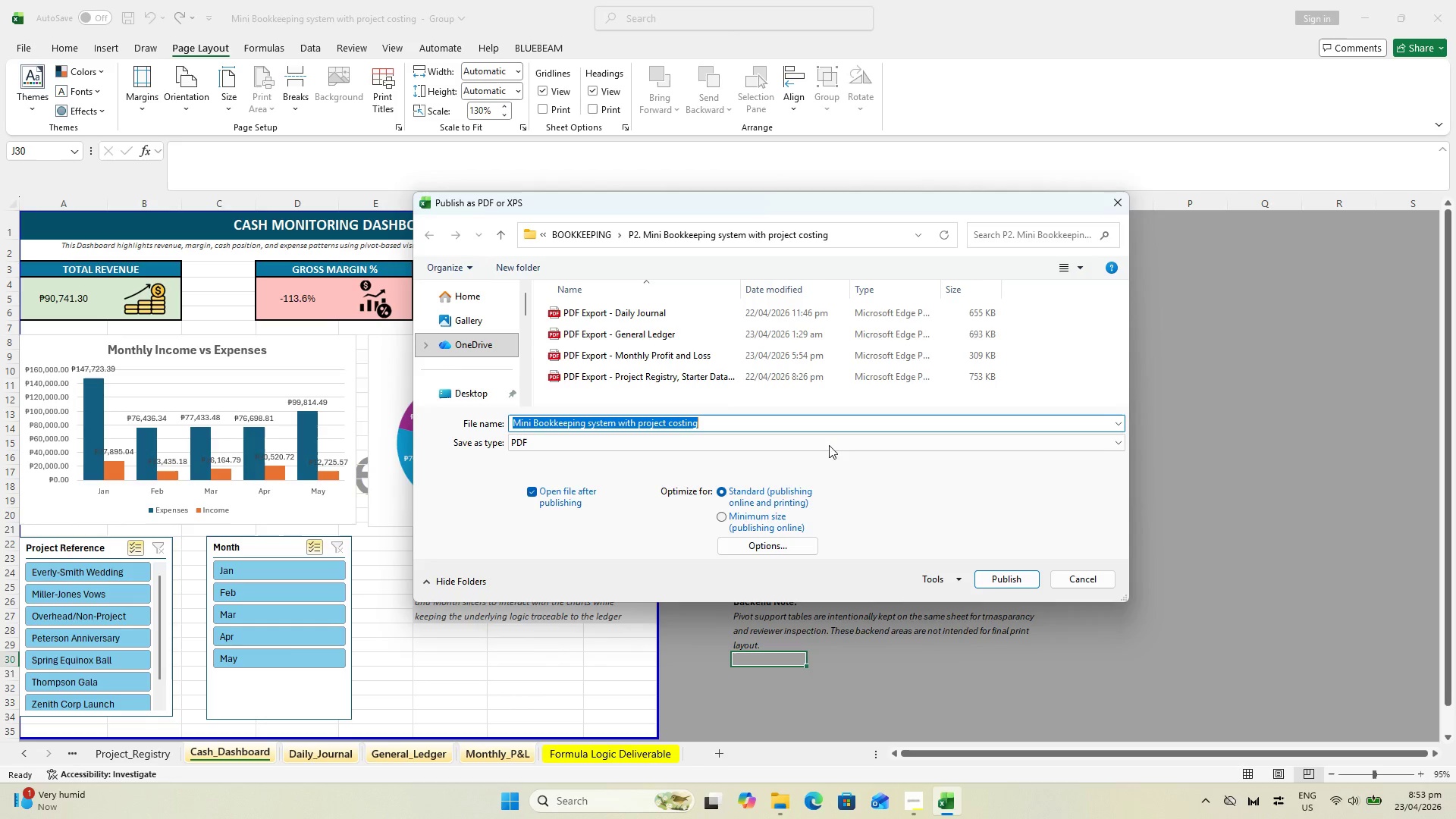 
mouse_move([1090, 209])
 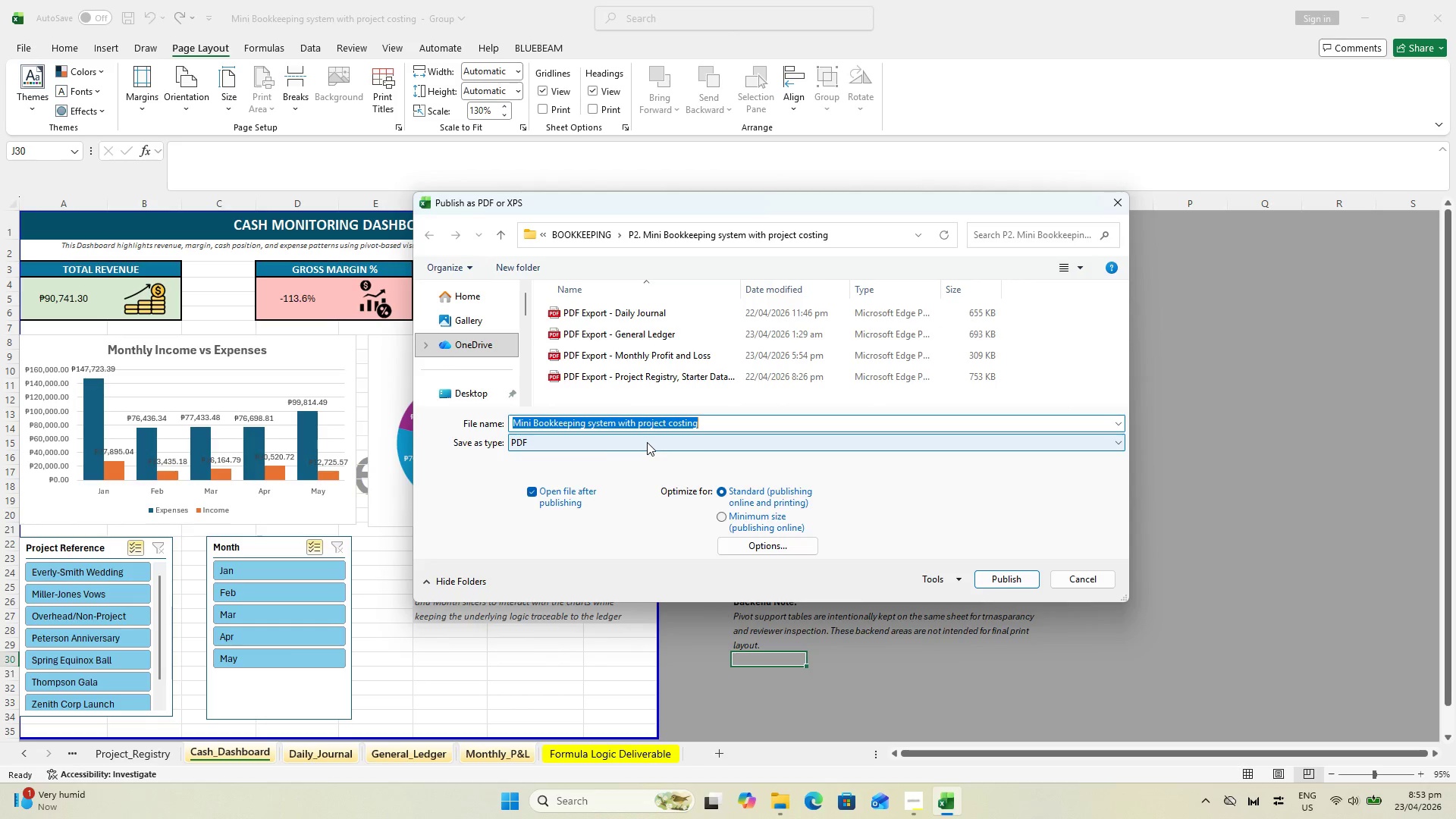 
wait(6.07)
 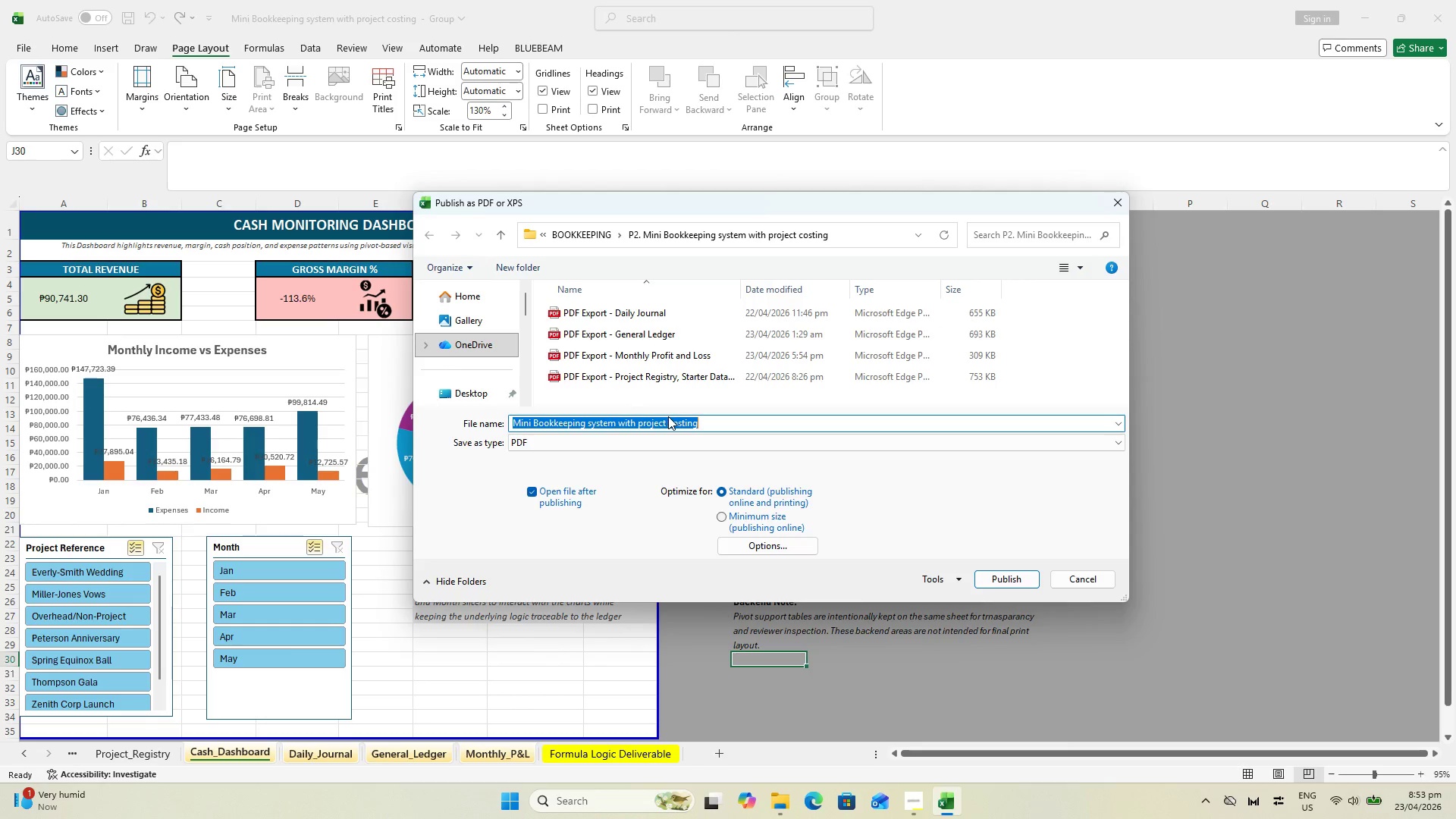 
type(P)
key(Backspace)
type(FINAL PDF D)
key(Backspace)
type(Export Deliverable - )
 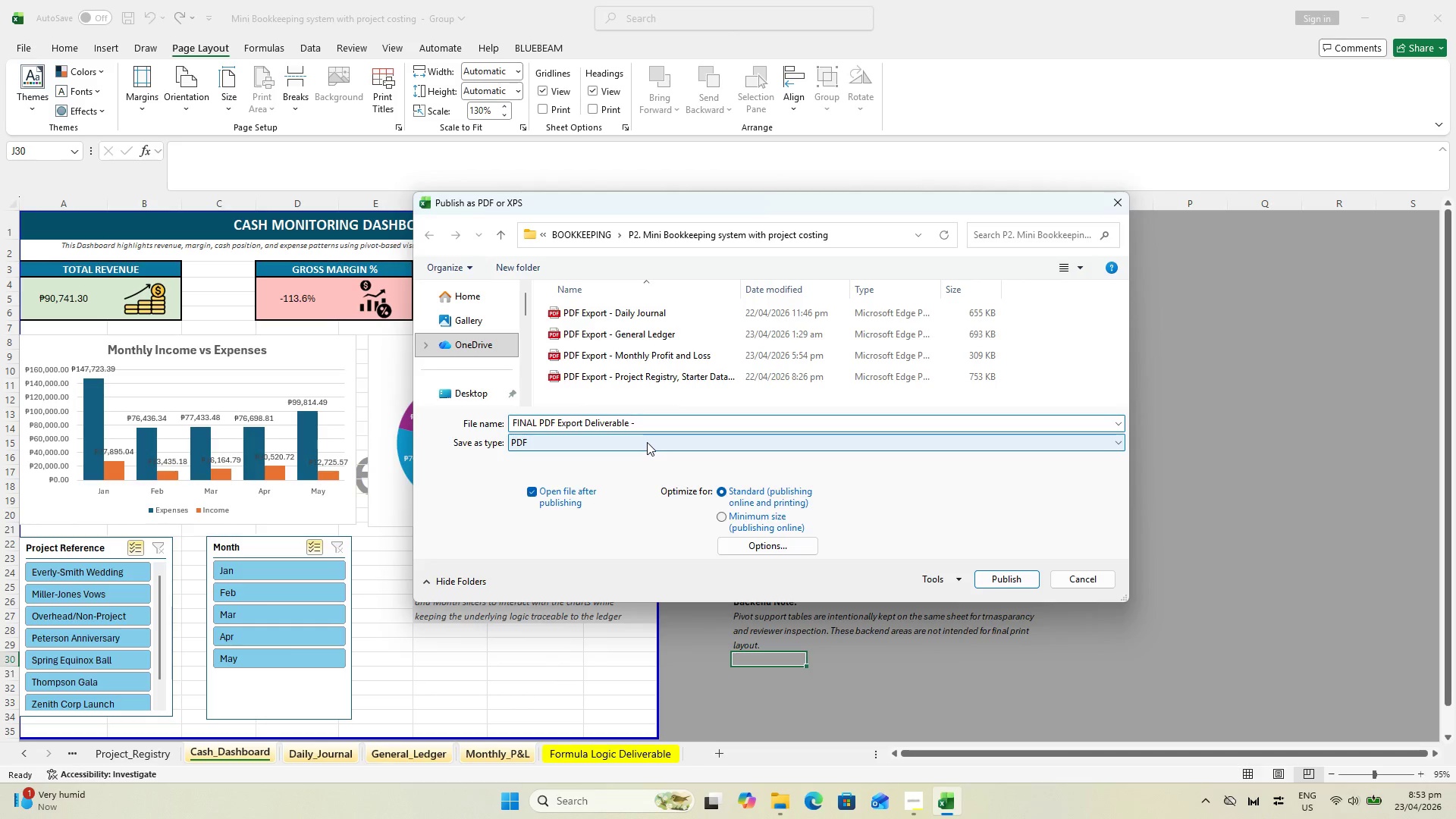 
wait(7.98)
 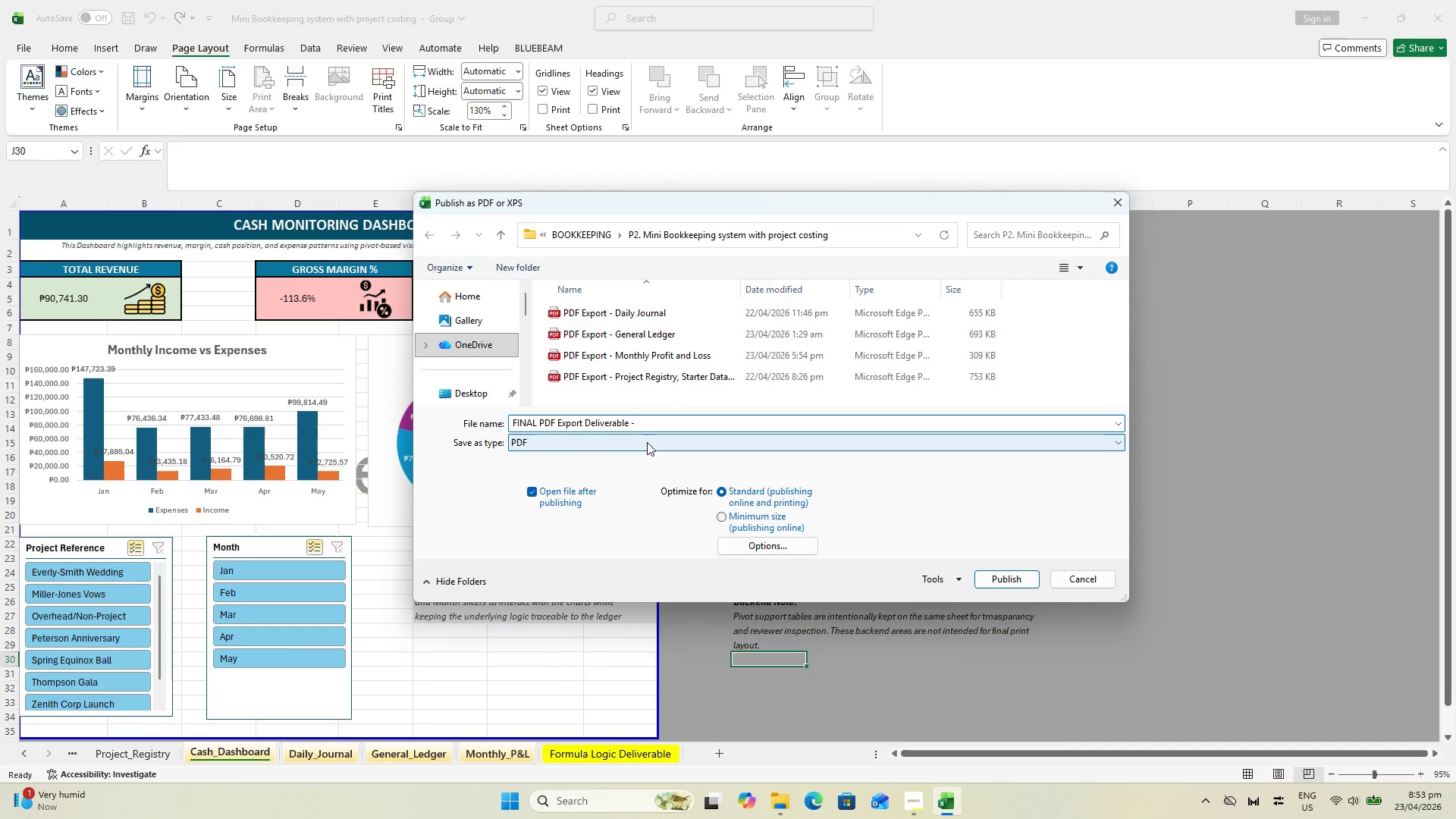 
hold_key(key=ShiftLeft, duration=0.89)
 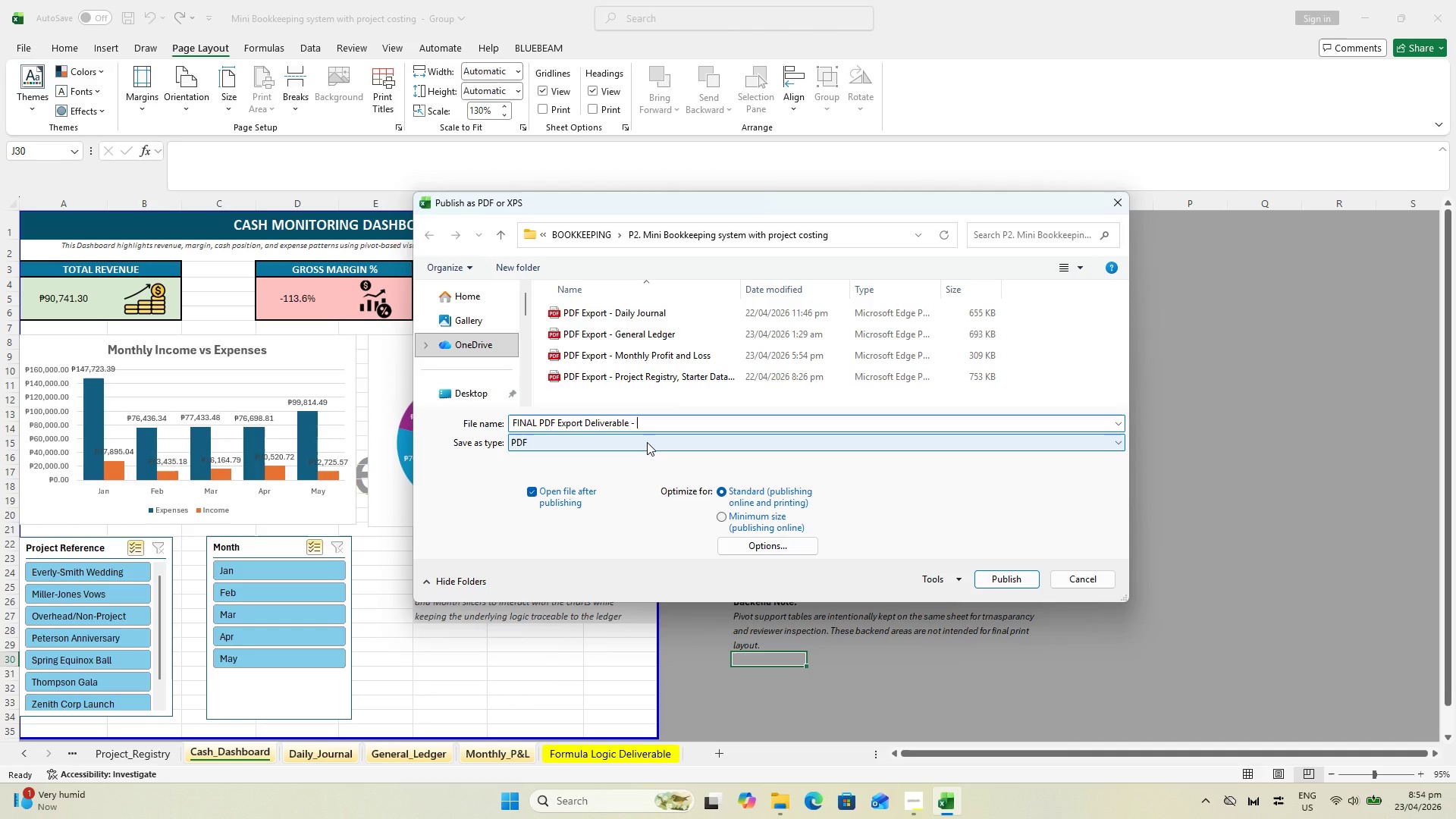 
wait(10.03)
 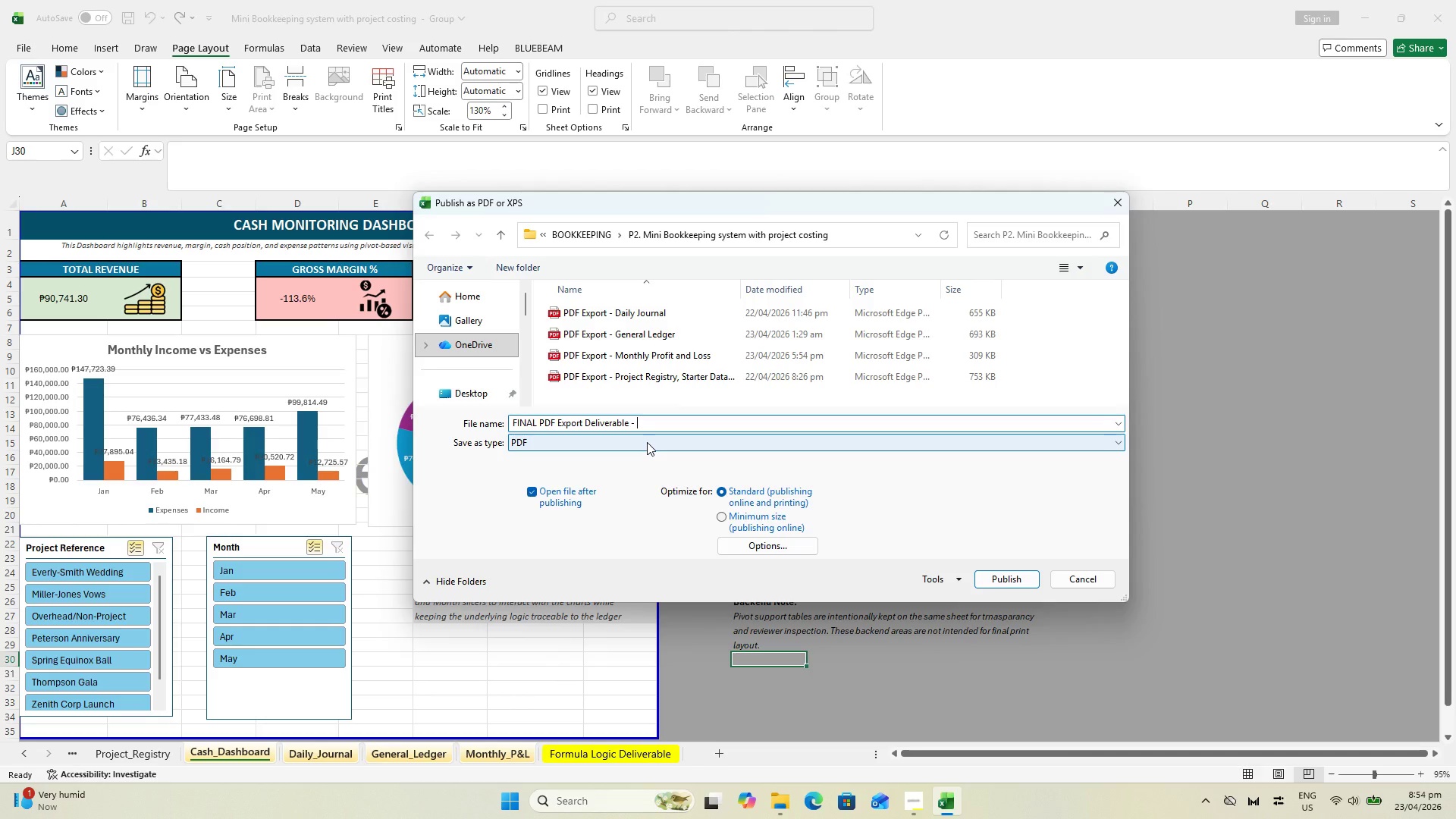 
type(Dashboard, Daily Journal, General Ledger, )
 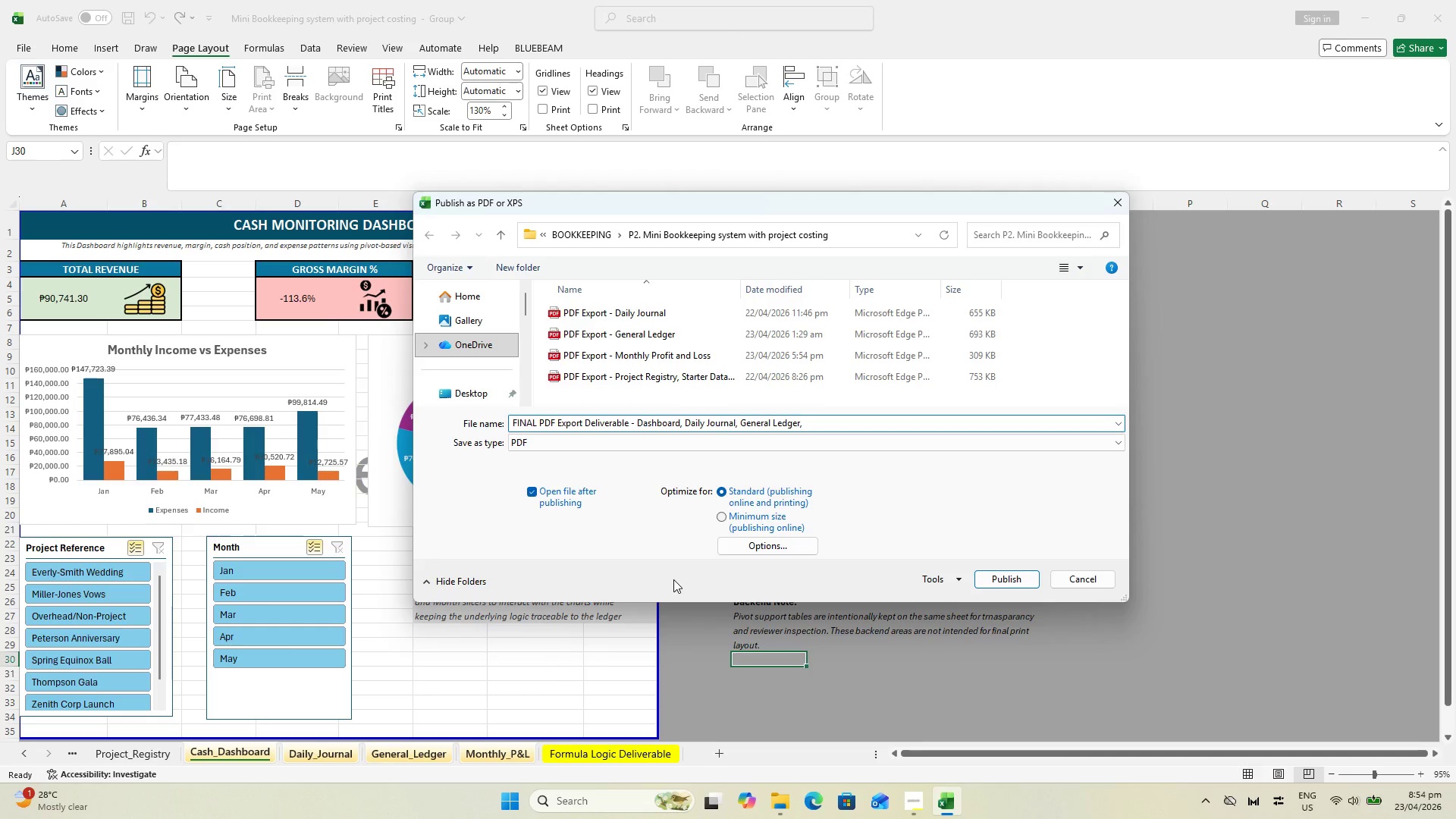 
 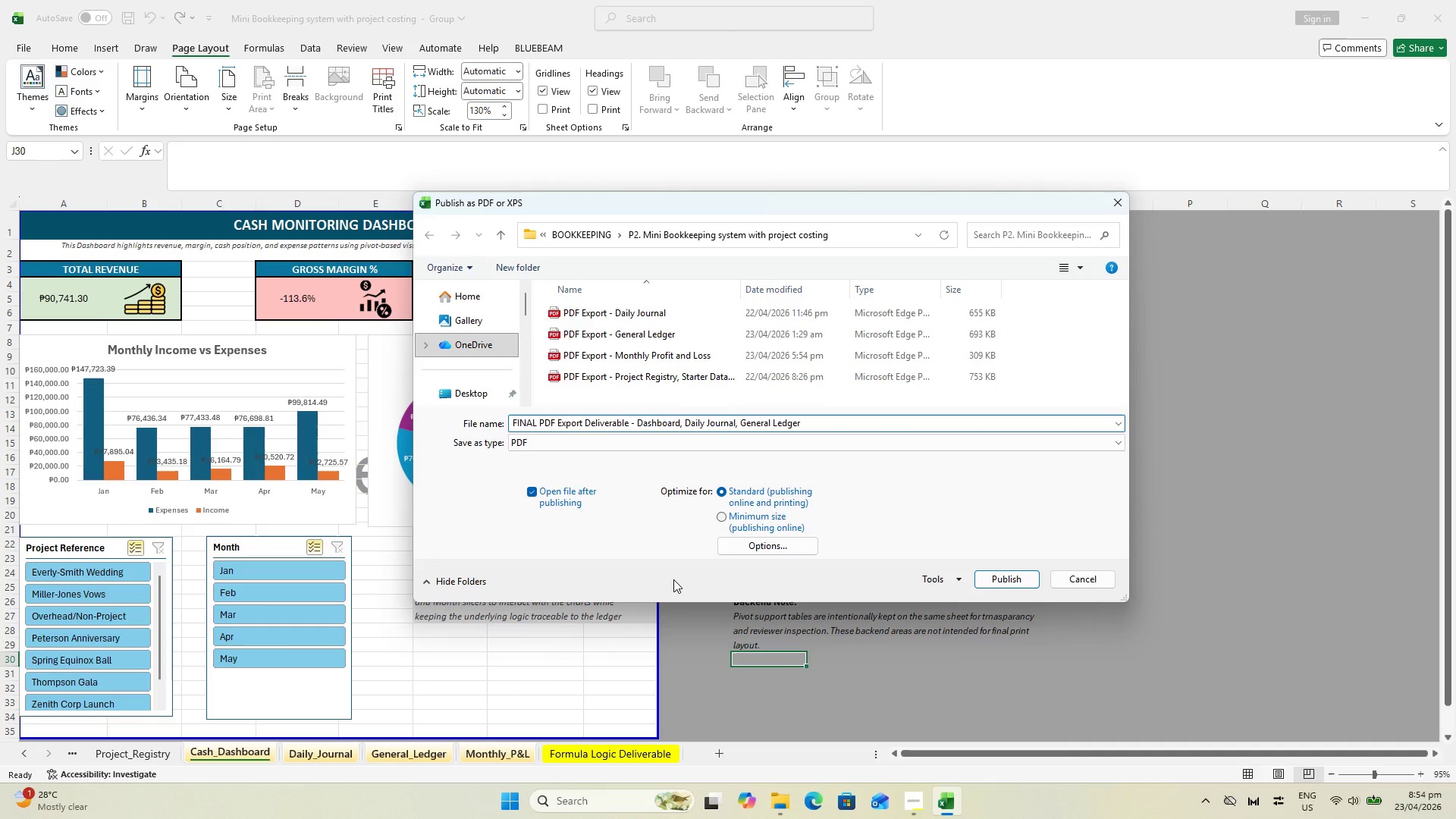 
hold_key(key=ShiftLeft, duration=3.11)
 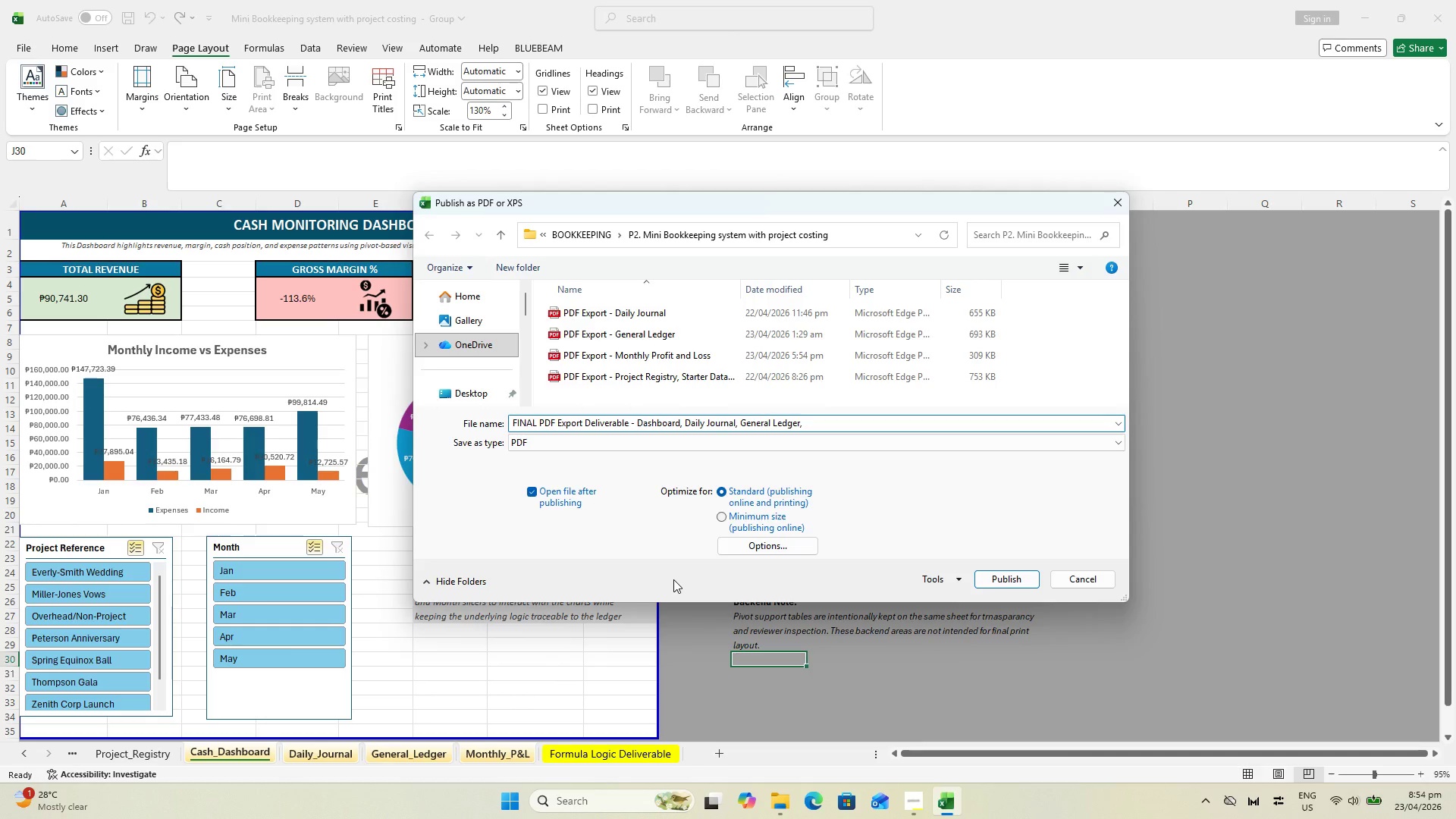 
type(and Monthly P&N)
key(Backspace)
type(L)
 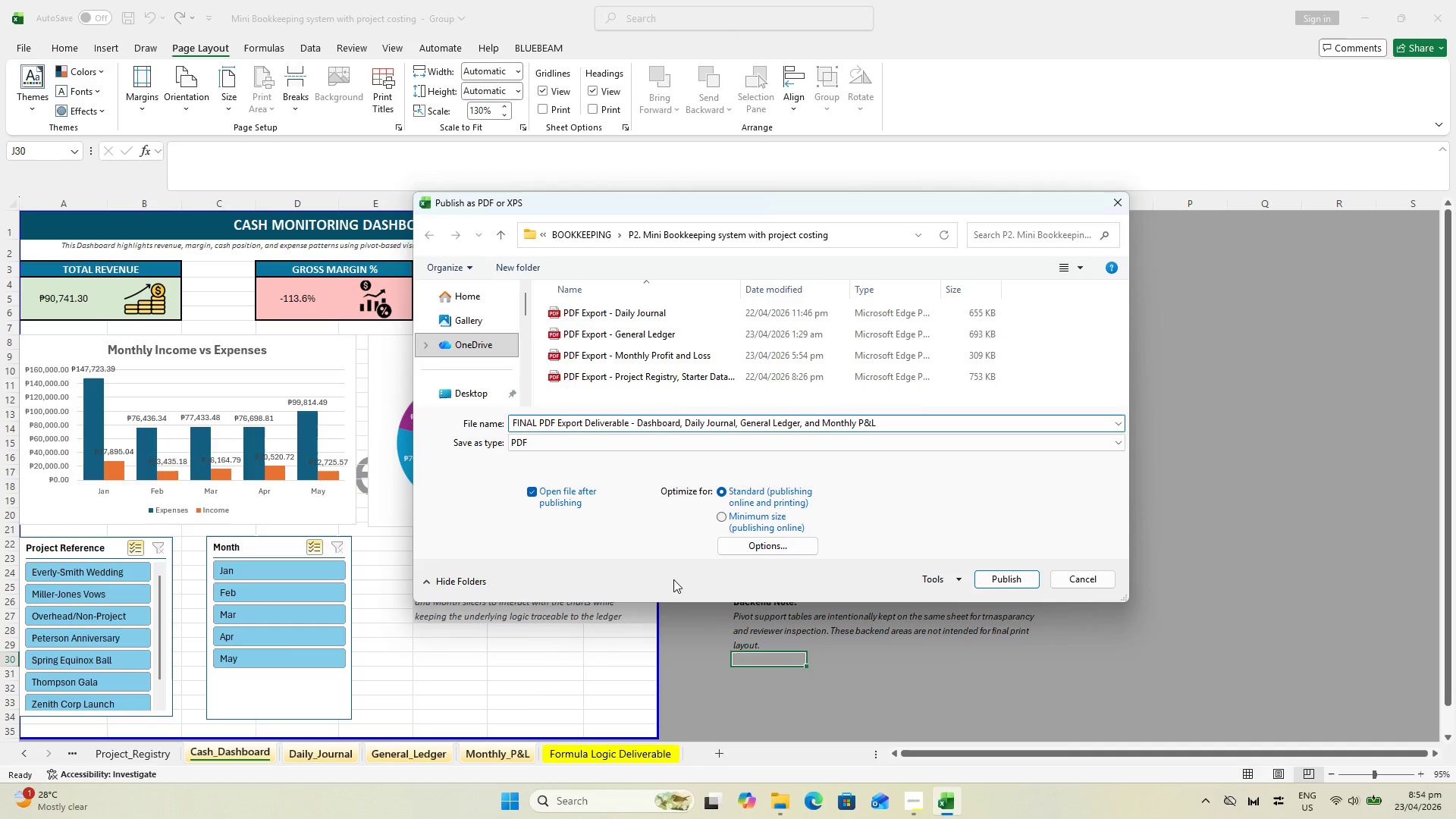 
left_click([1008, 578])
 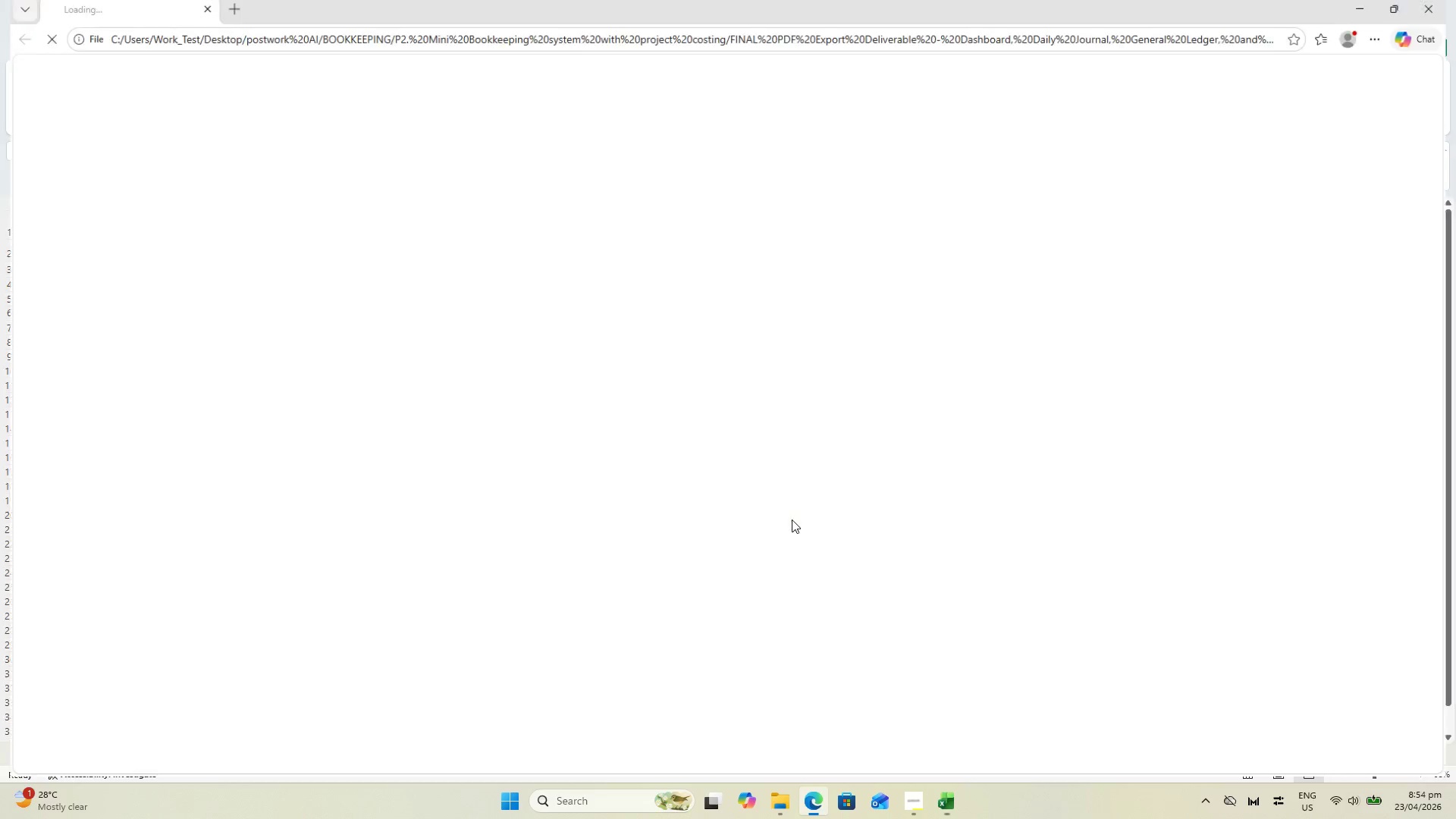 
hold_key(key=ControlLeft, duration=0.78)
scroll: coordinate [798, 506], scroll_direction: down, amount: 1.0
 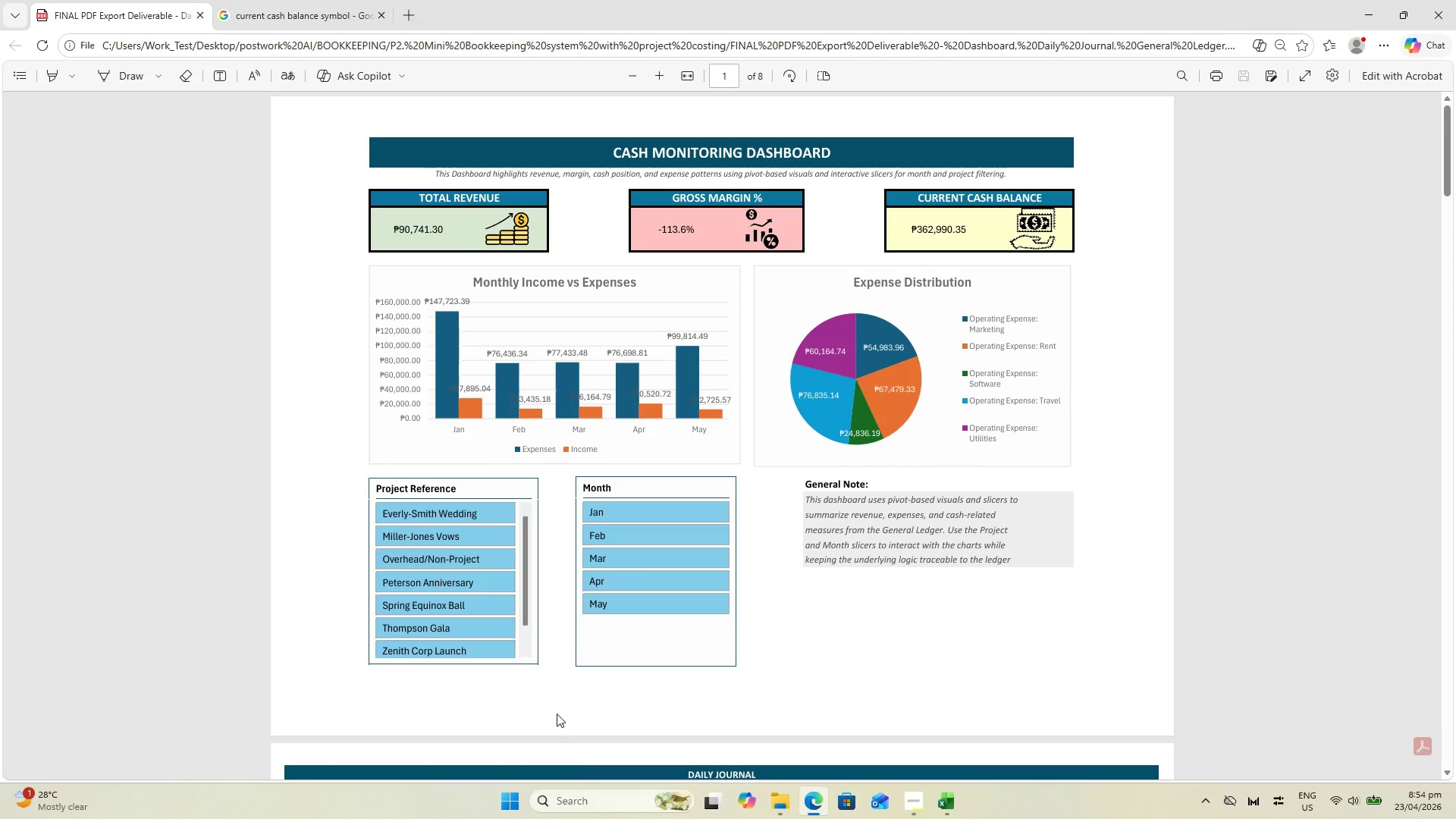 
key(Alt+Tab)
 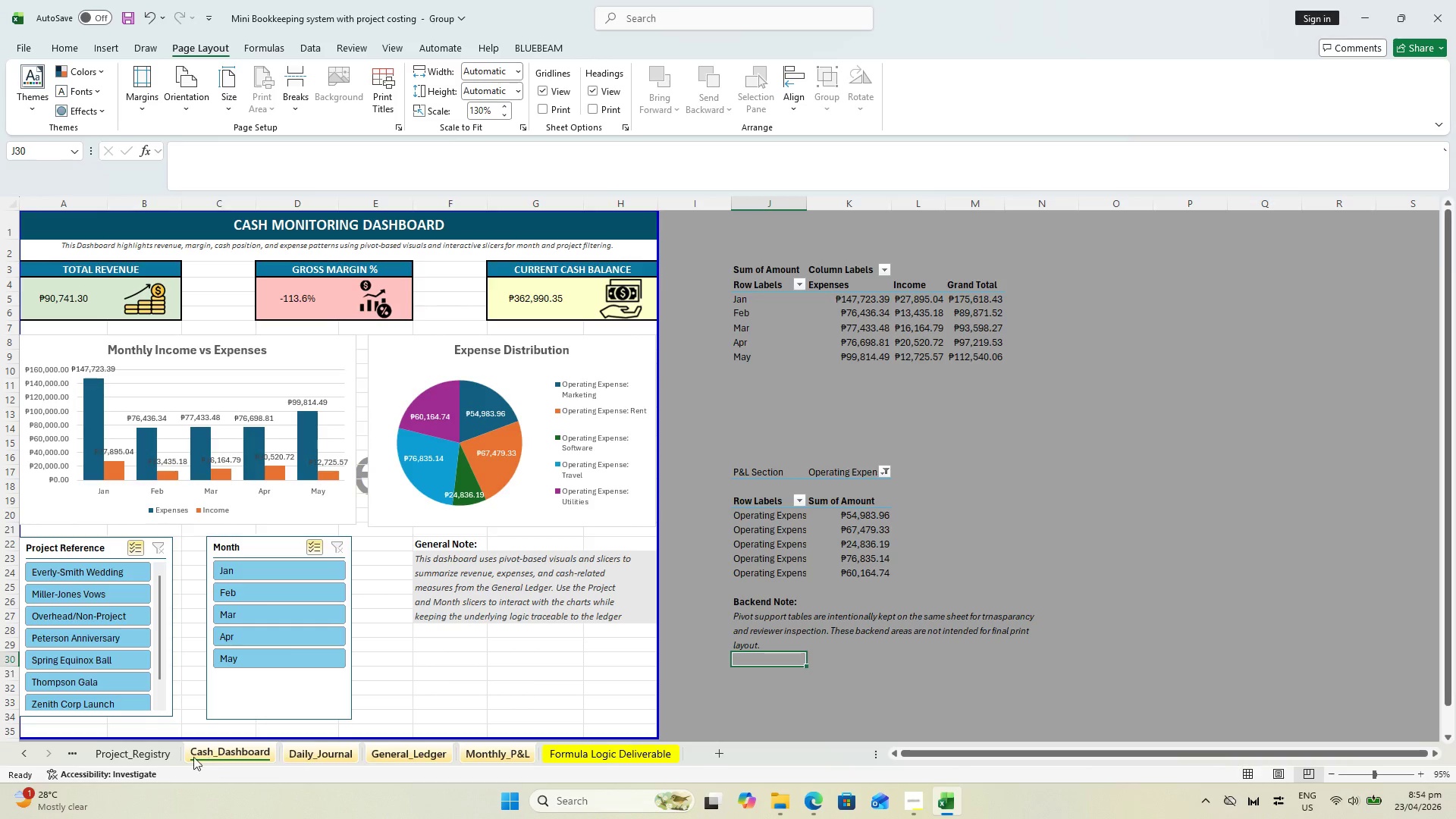 
double_click([225, 748])
 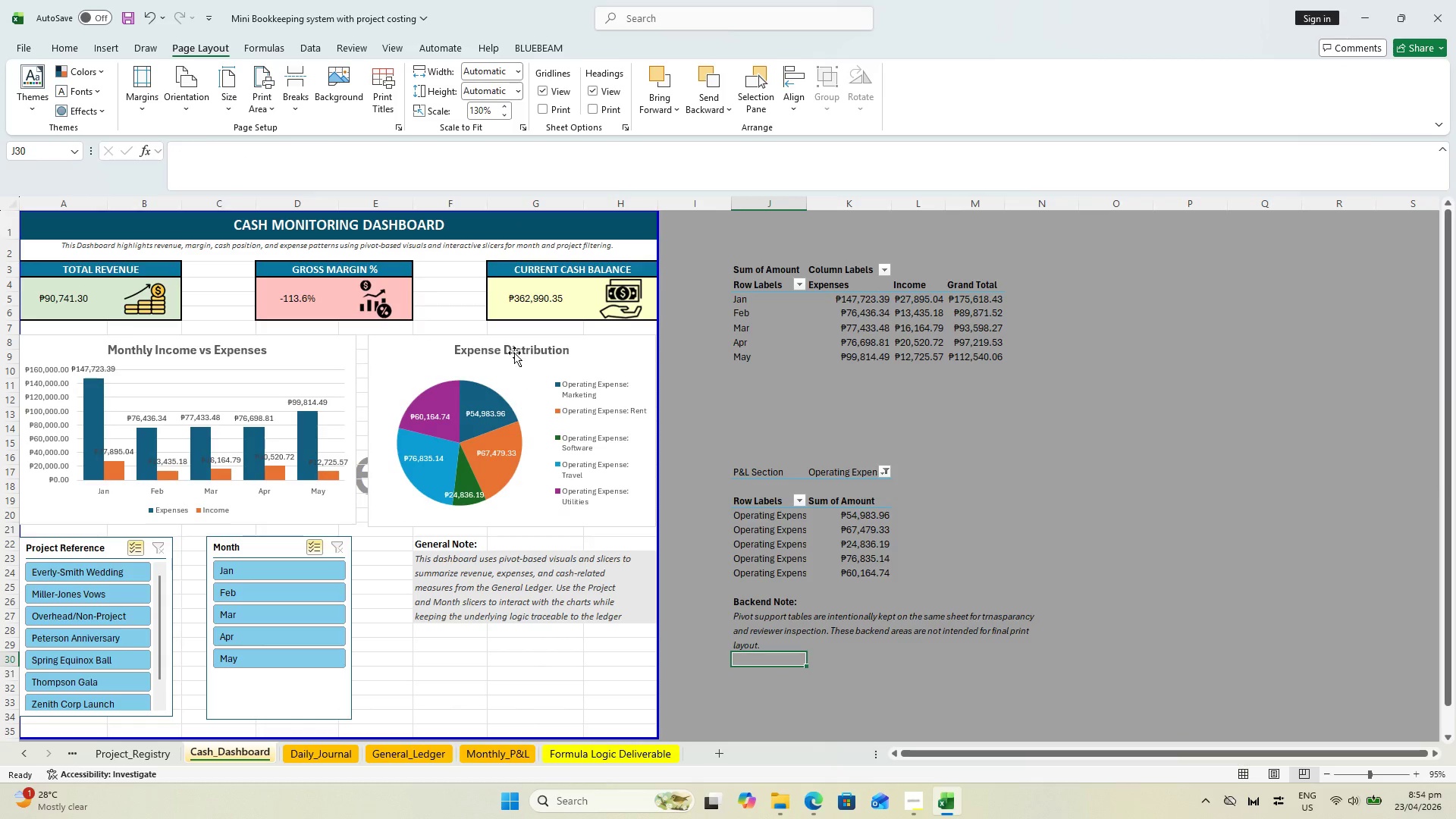 
left_click([524, 300])
 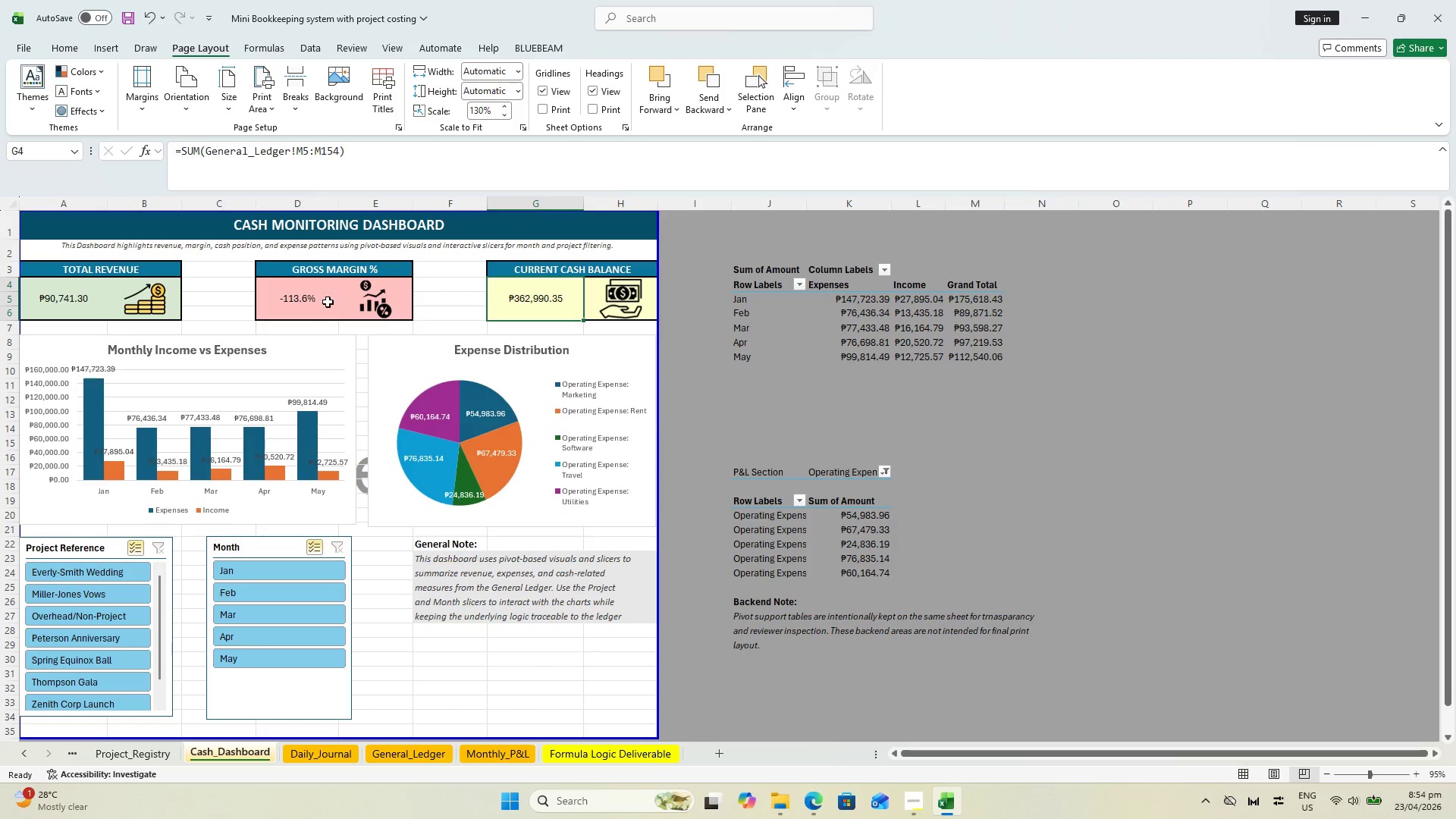 
hold_key(key=ControlLeft, duration=1.02)
left_click([321, 303])
 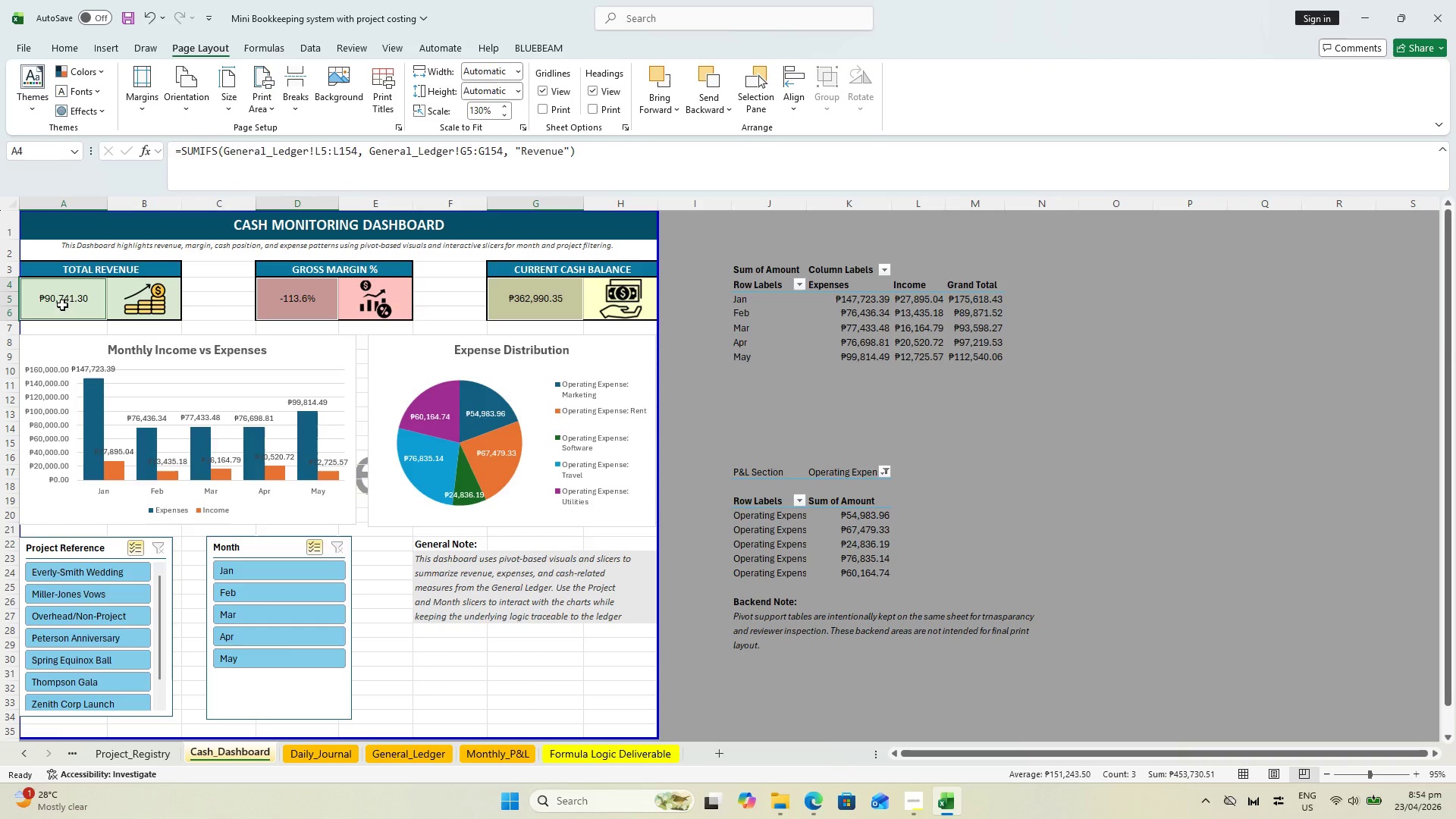 
key(Control+B)
 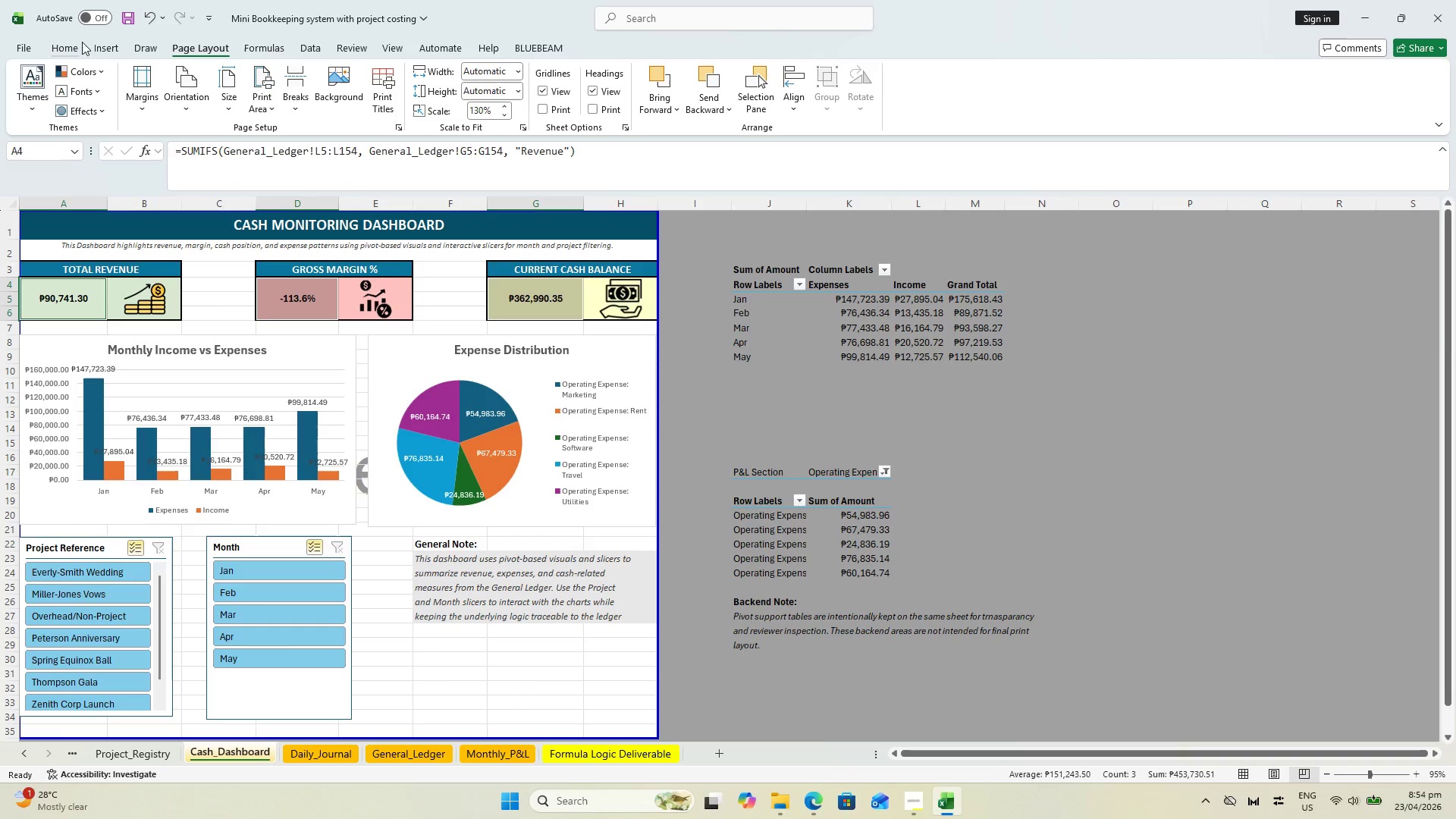 
left_click([80, 41])
 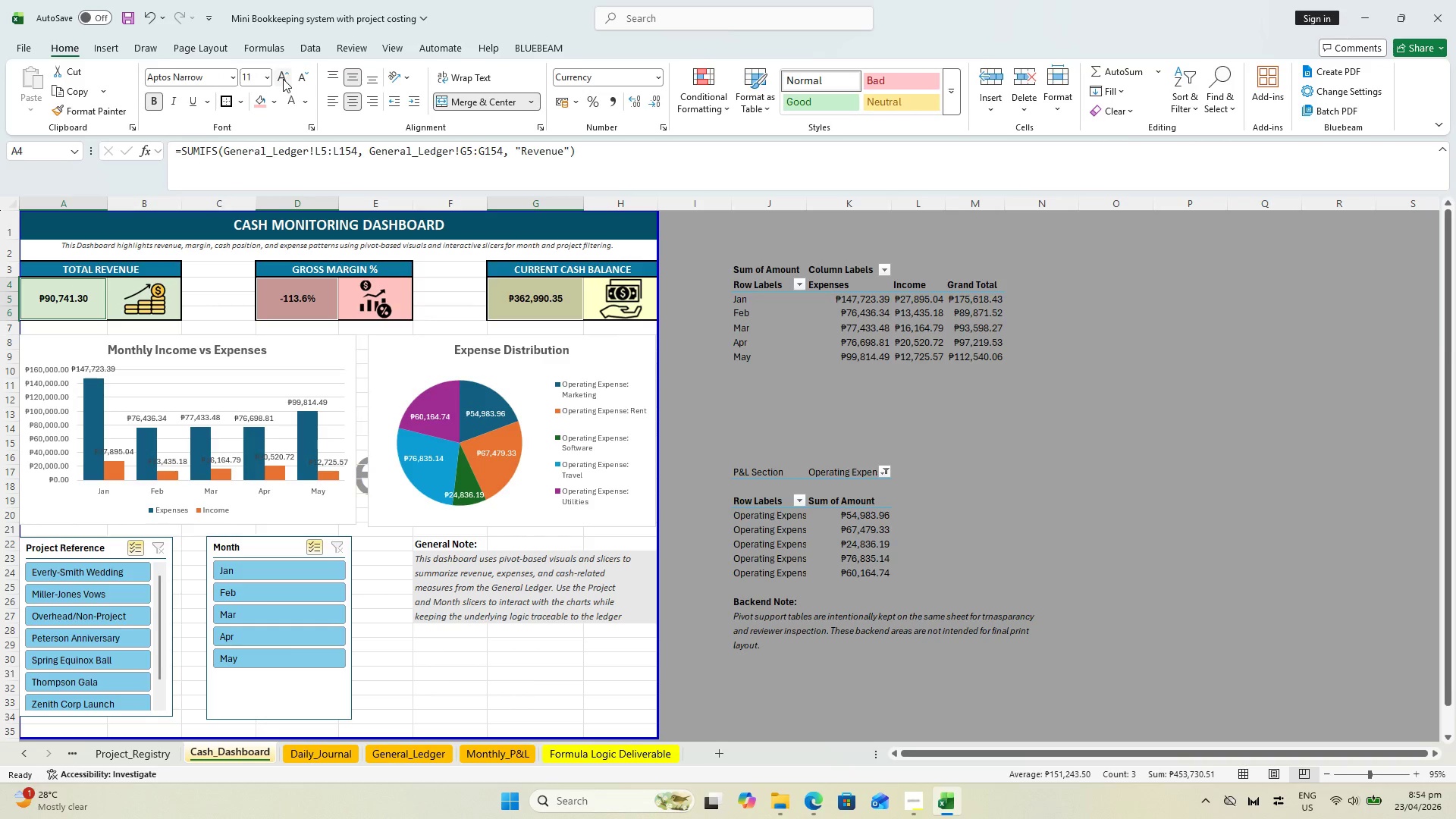 
double_click([286, 80])
 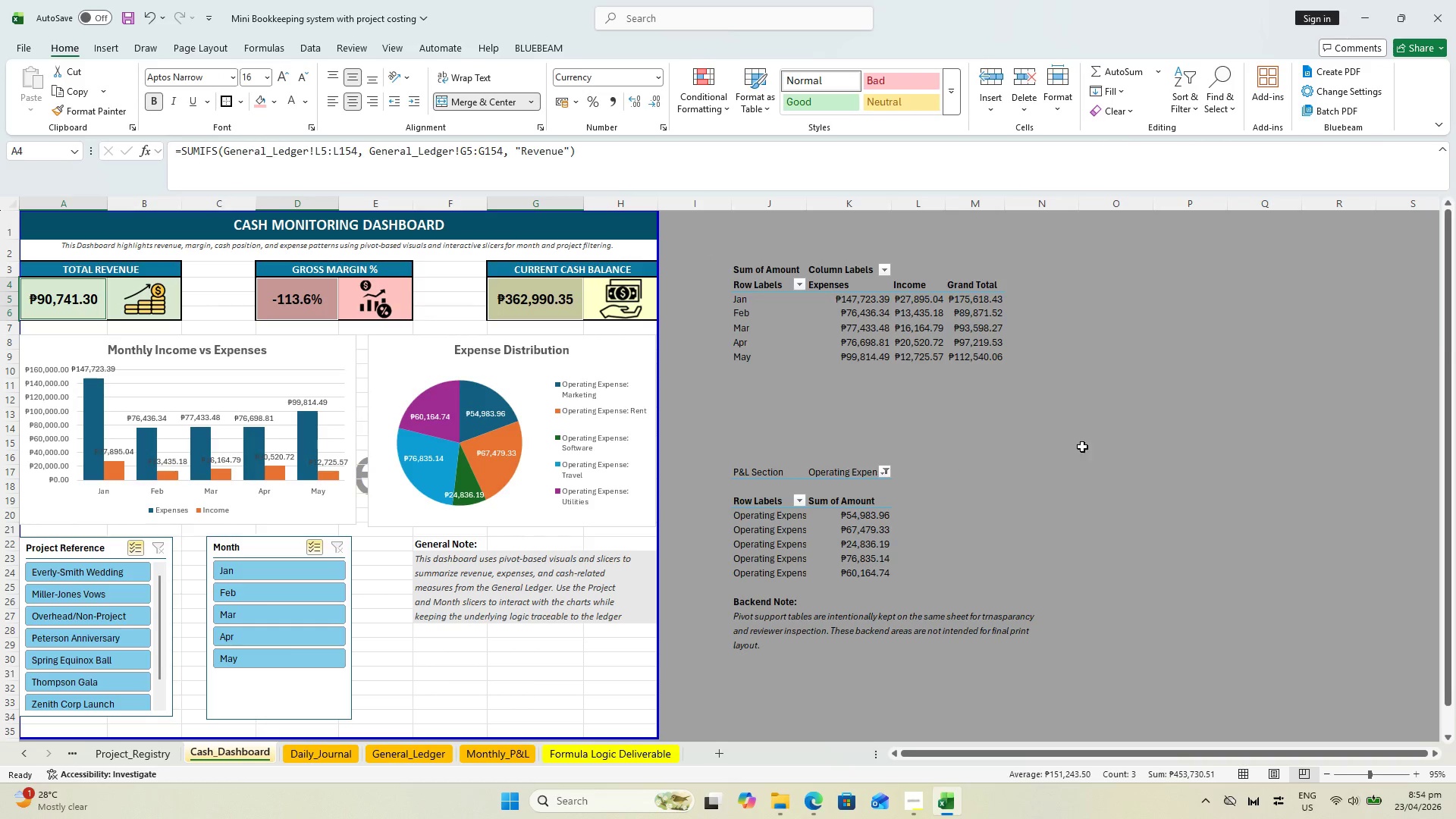 
key(Escape)
 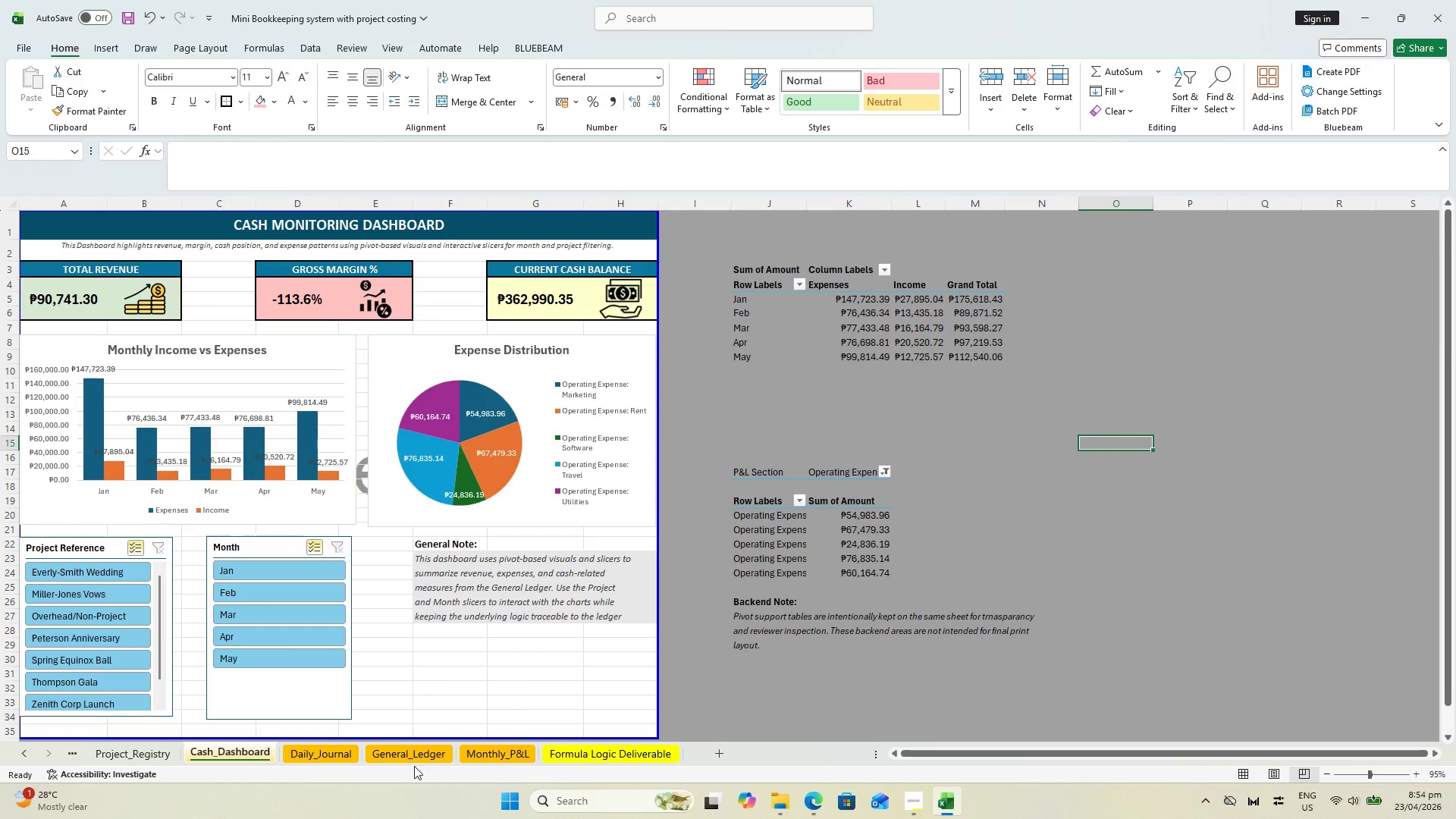 
hold_key(key=ShiftLeft, duration=0.38)
 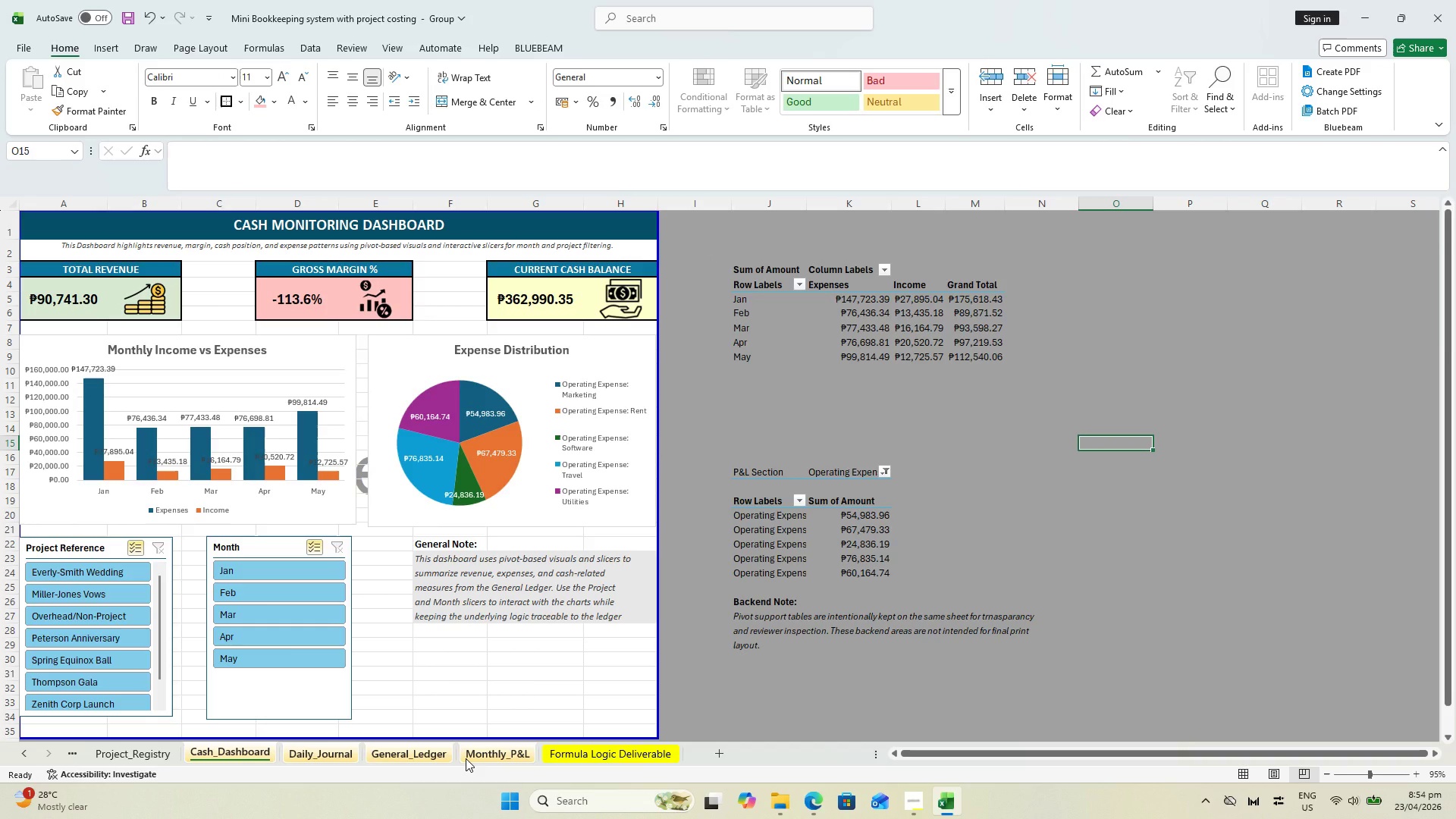 
key(Control+P)
 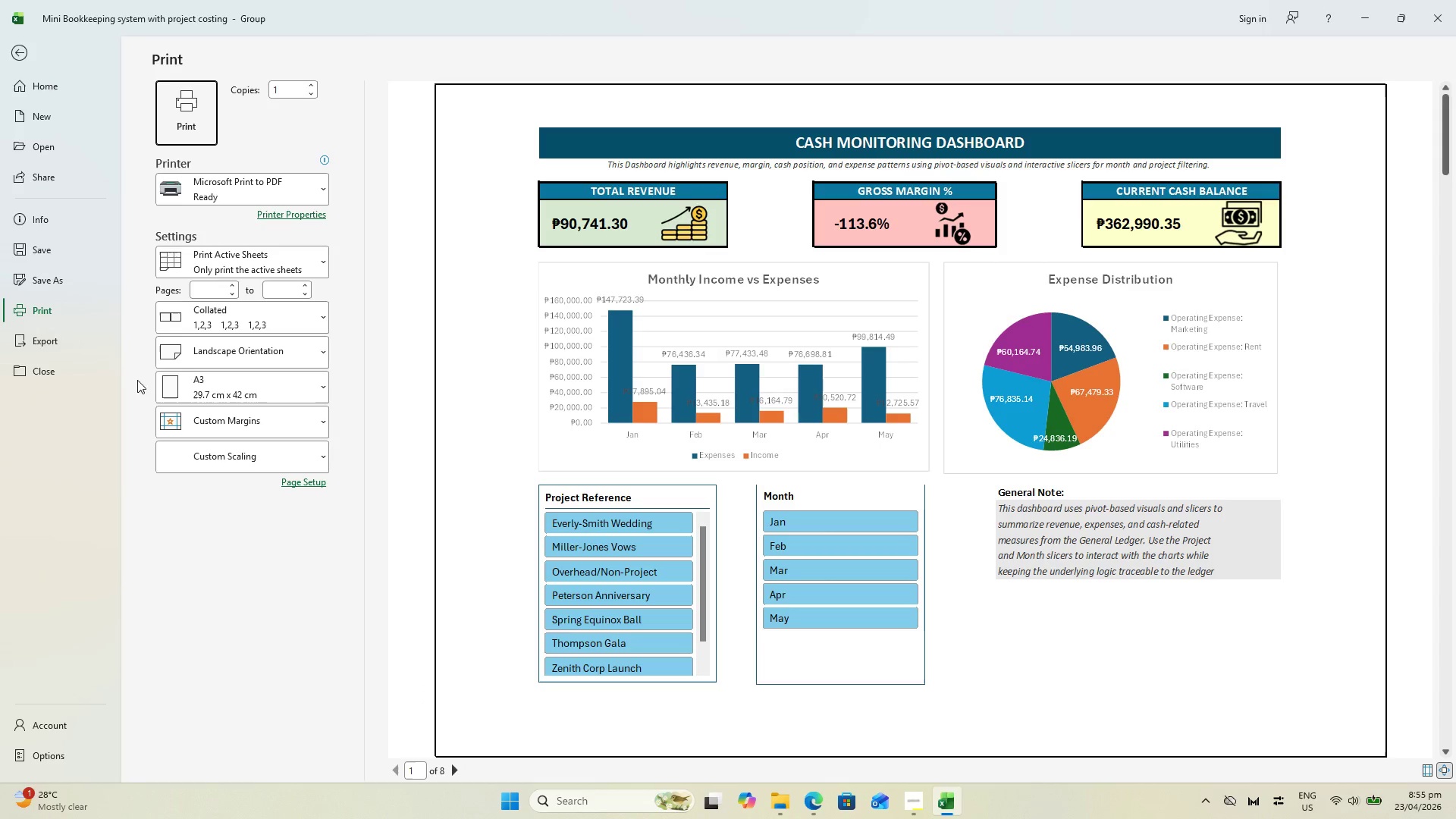 
key(Alt+Tab)
 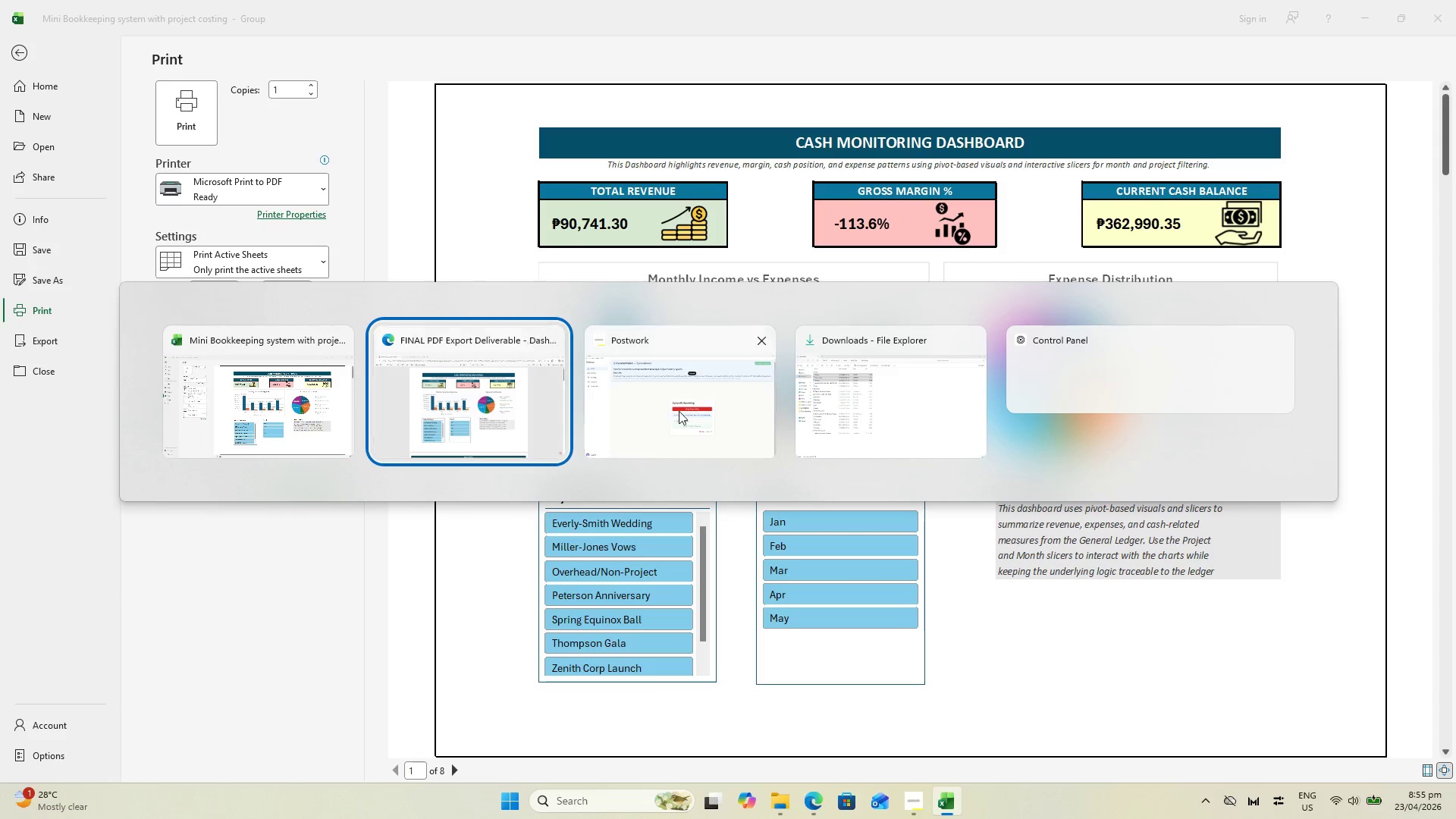 
key(Alt+Tab)
 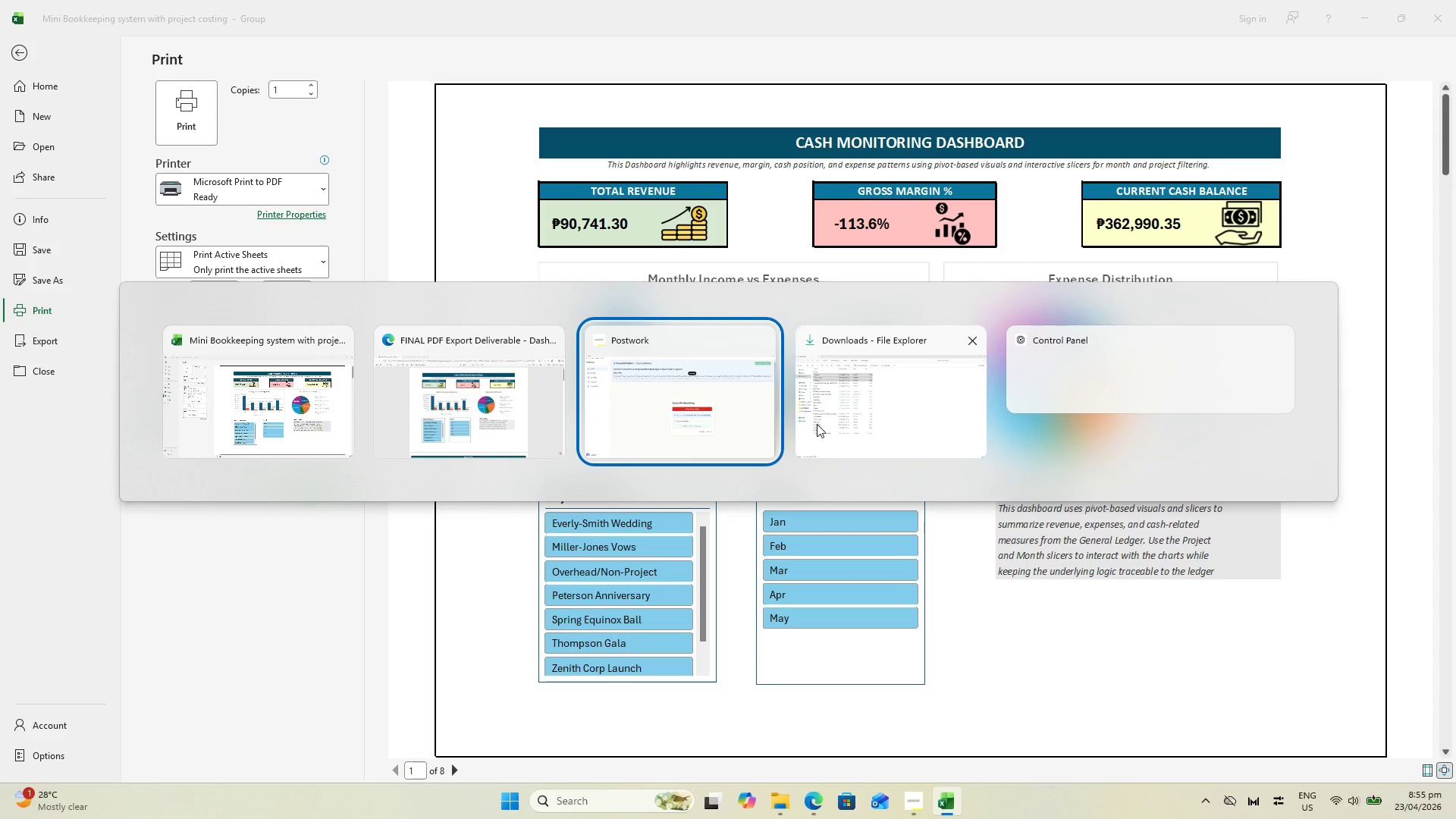 
key(Alt+Tab)
 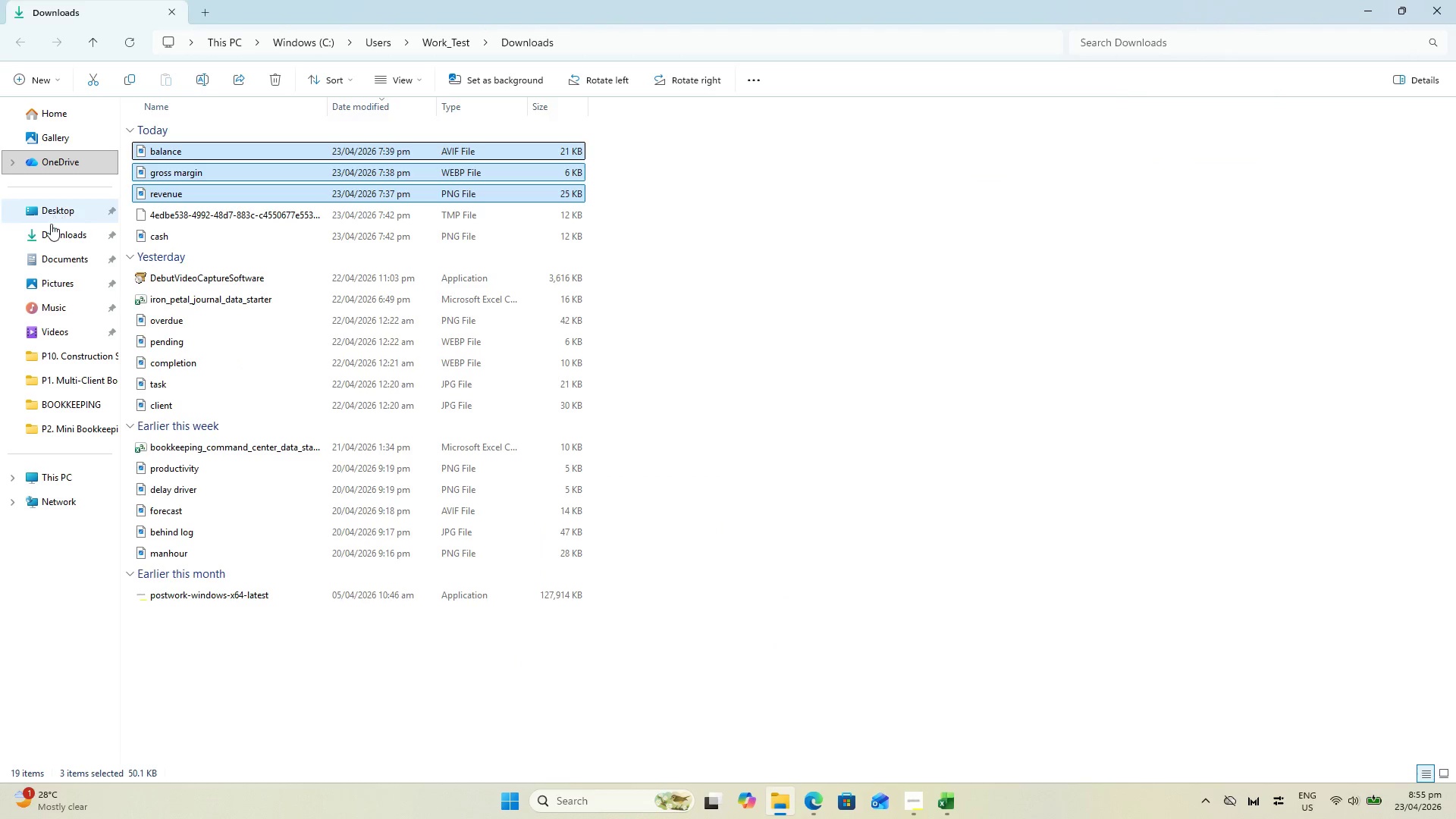 
left_click([54, 212])
 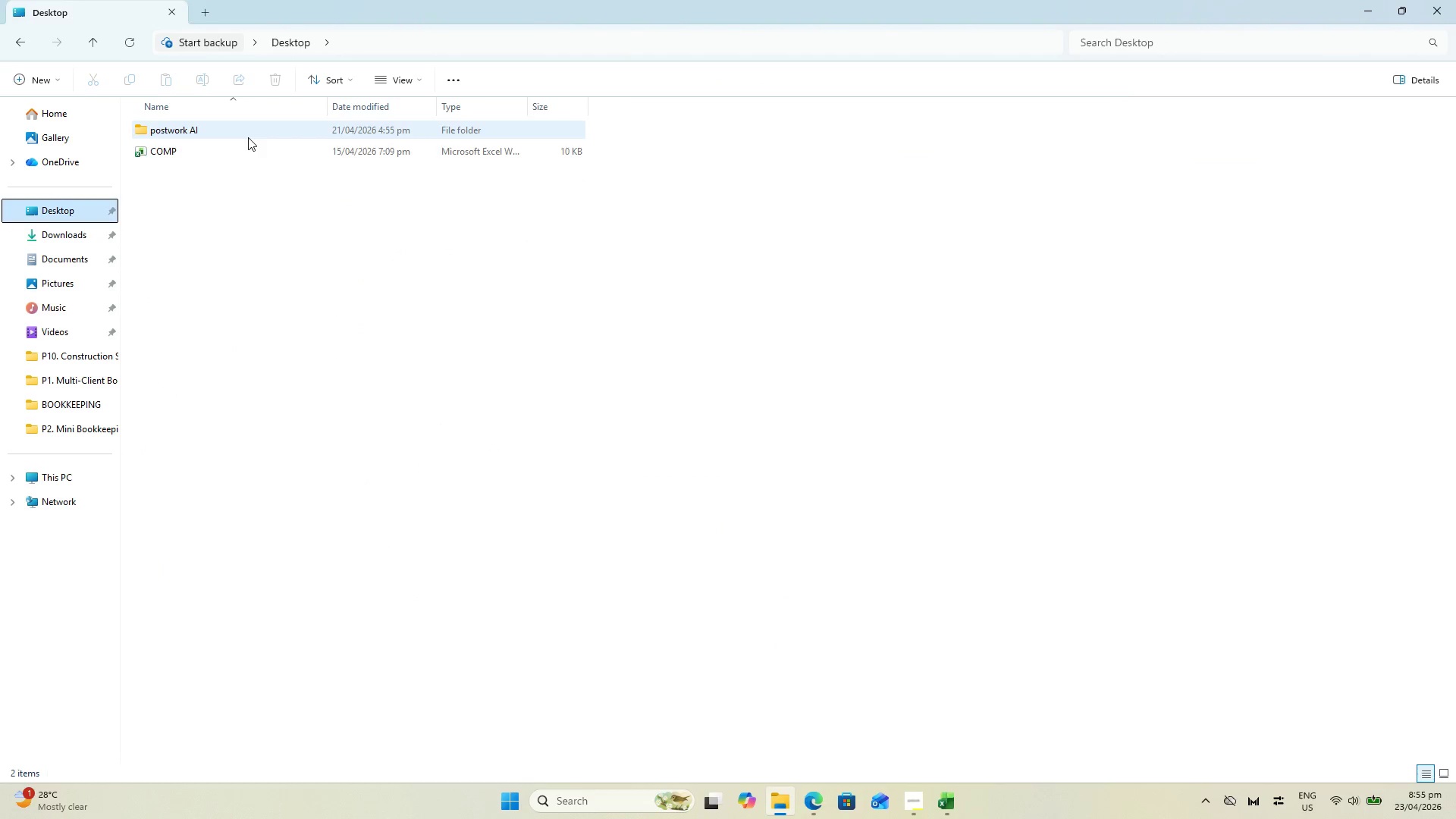 
double_click([248, 137])
 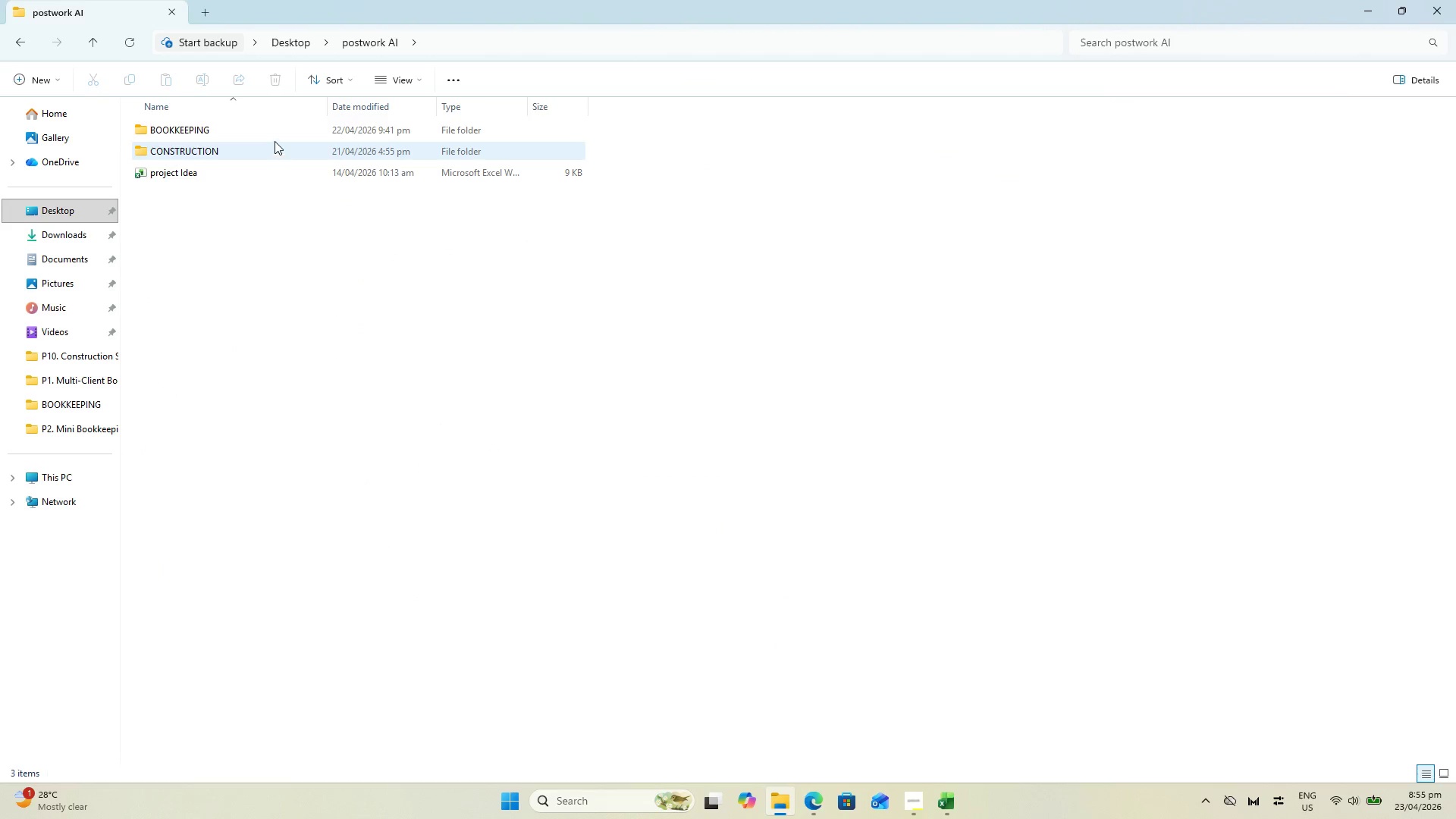 
double_click([275, 130])
 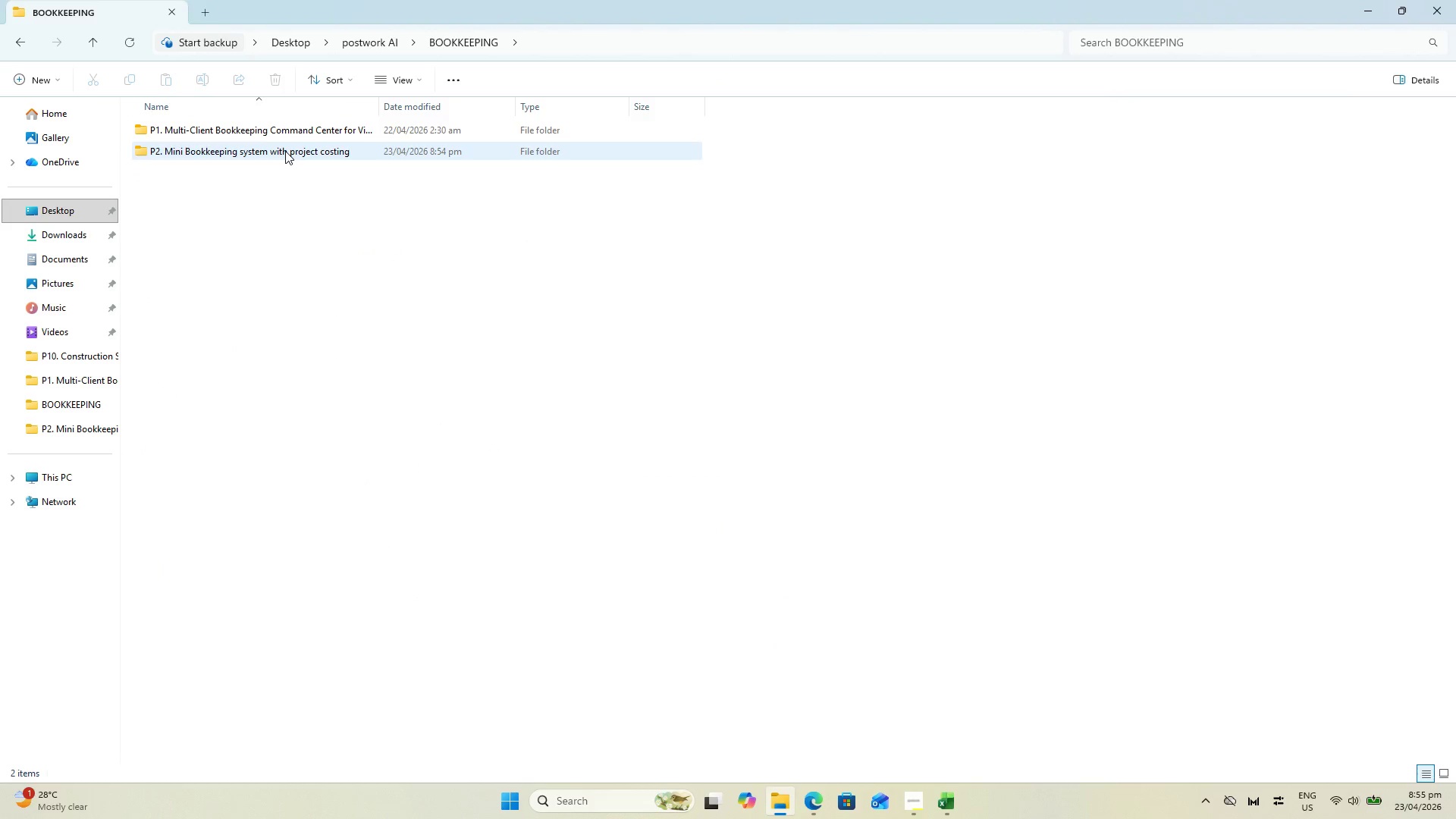 
double_click([285, 151])
 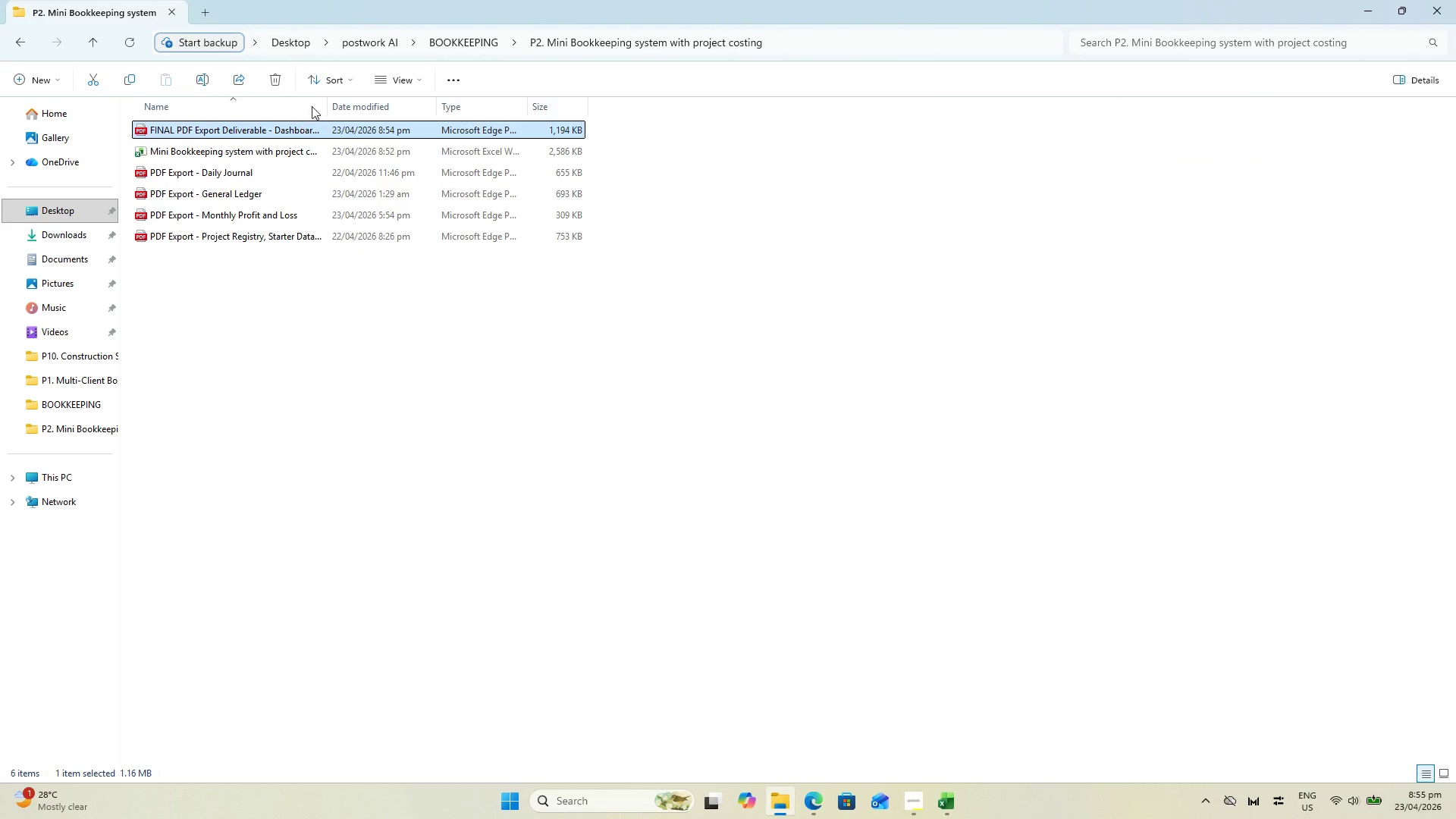 
left_click([188, 82])
 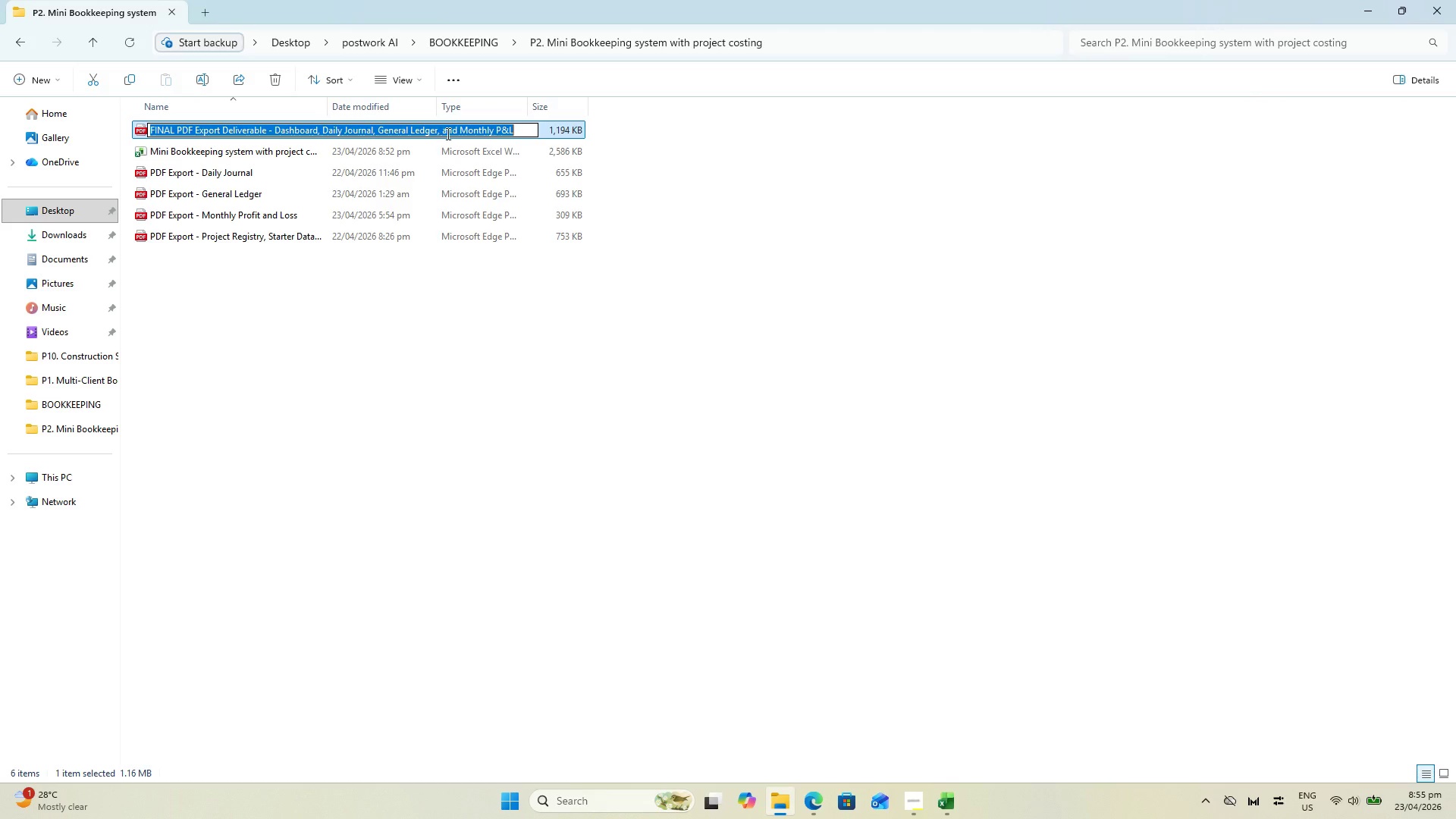 
key(Control+X)
 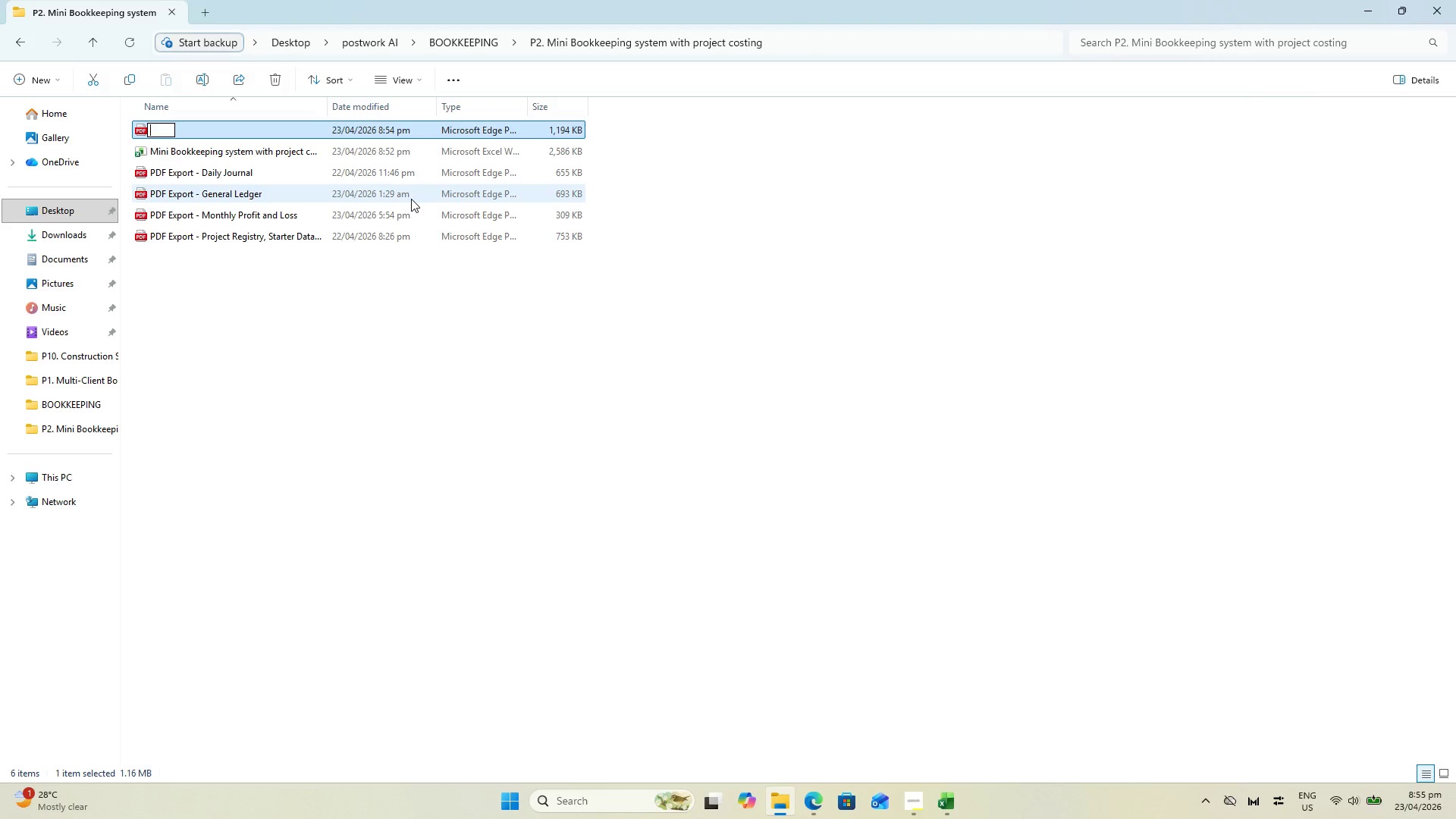 
key(1)
 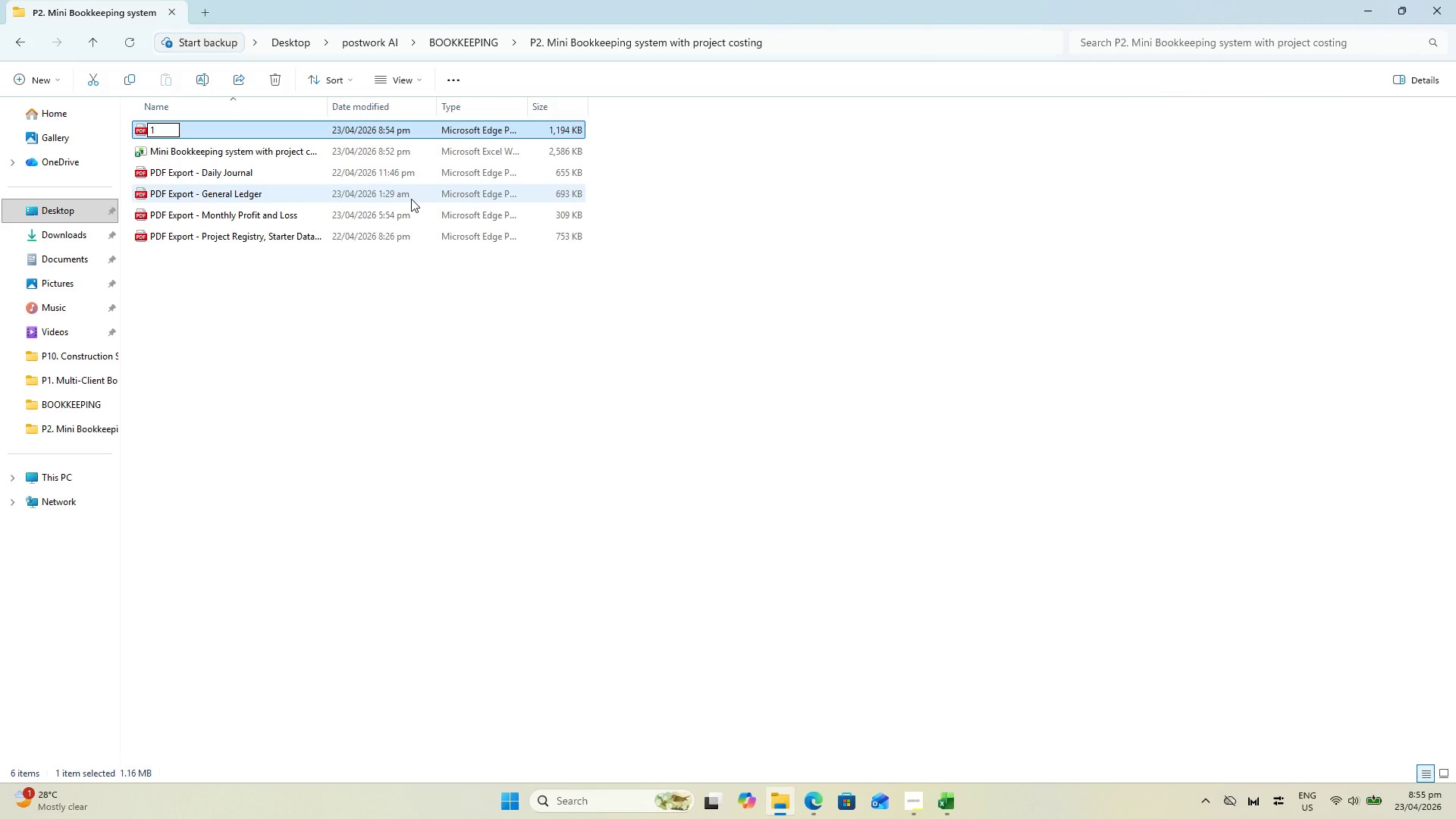 
key(Enter)
 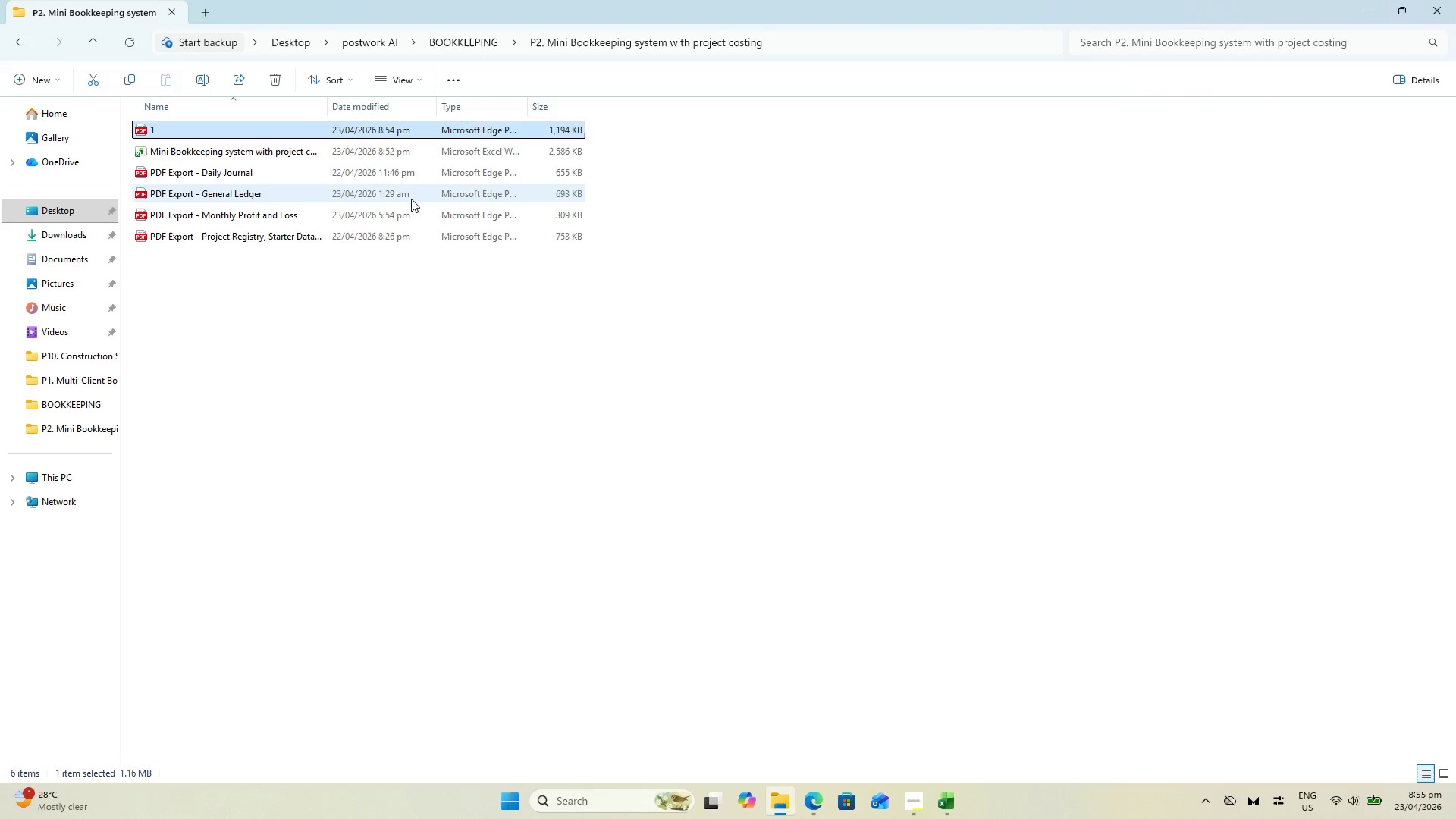 
key(Alt+Tab)
 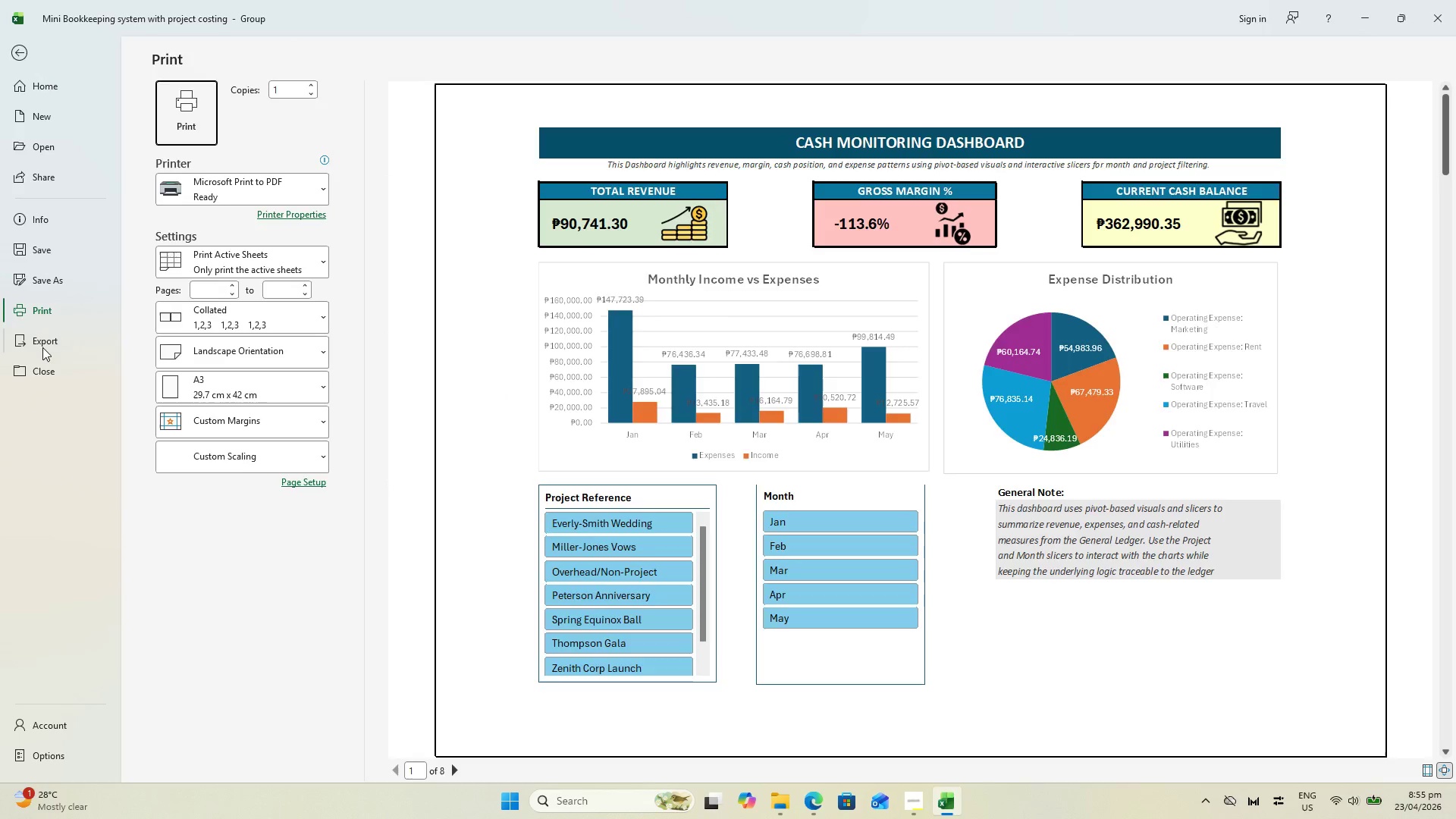 
double_click([206, 99])
 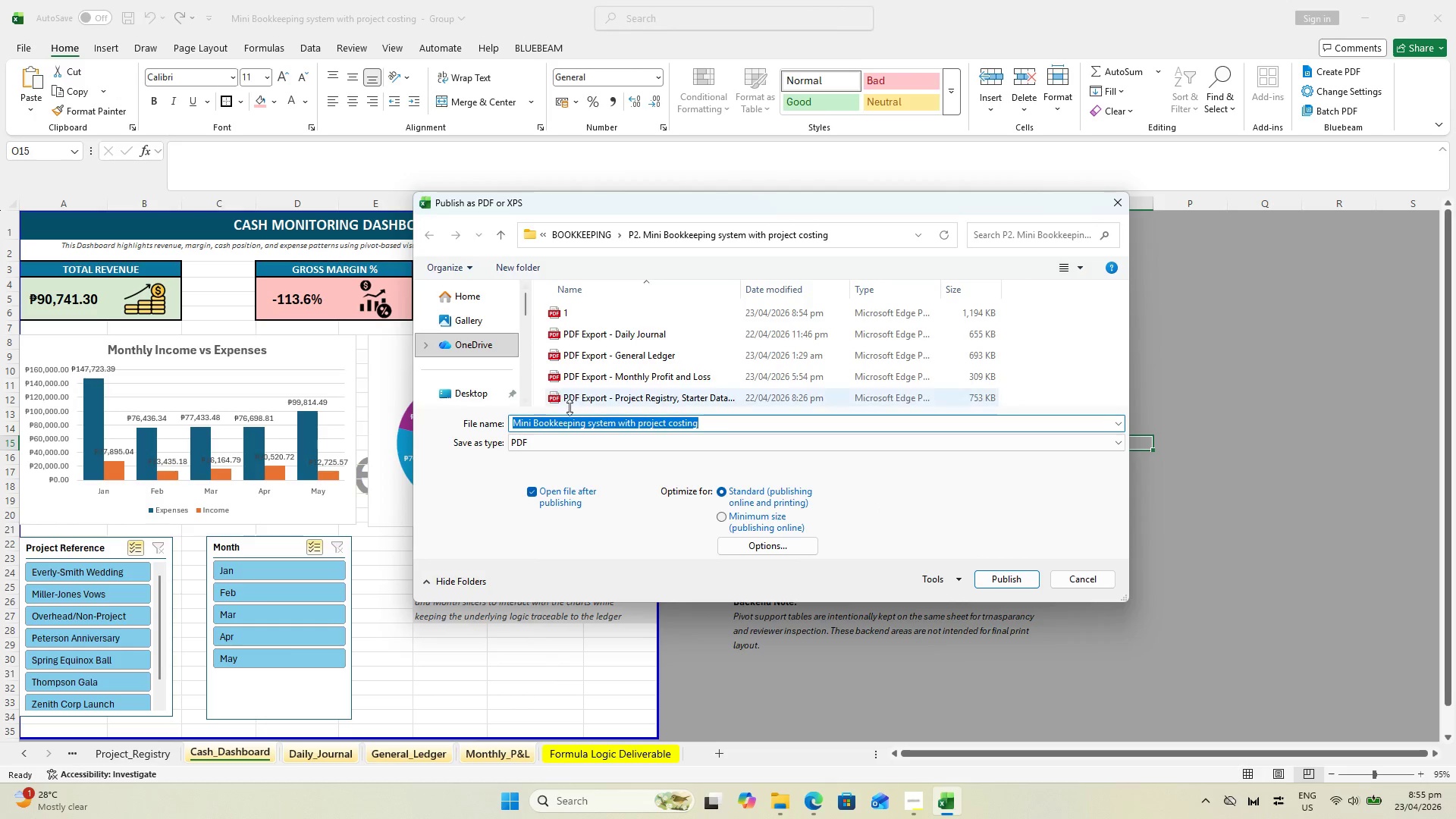 
key(Control+V)
 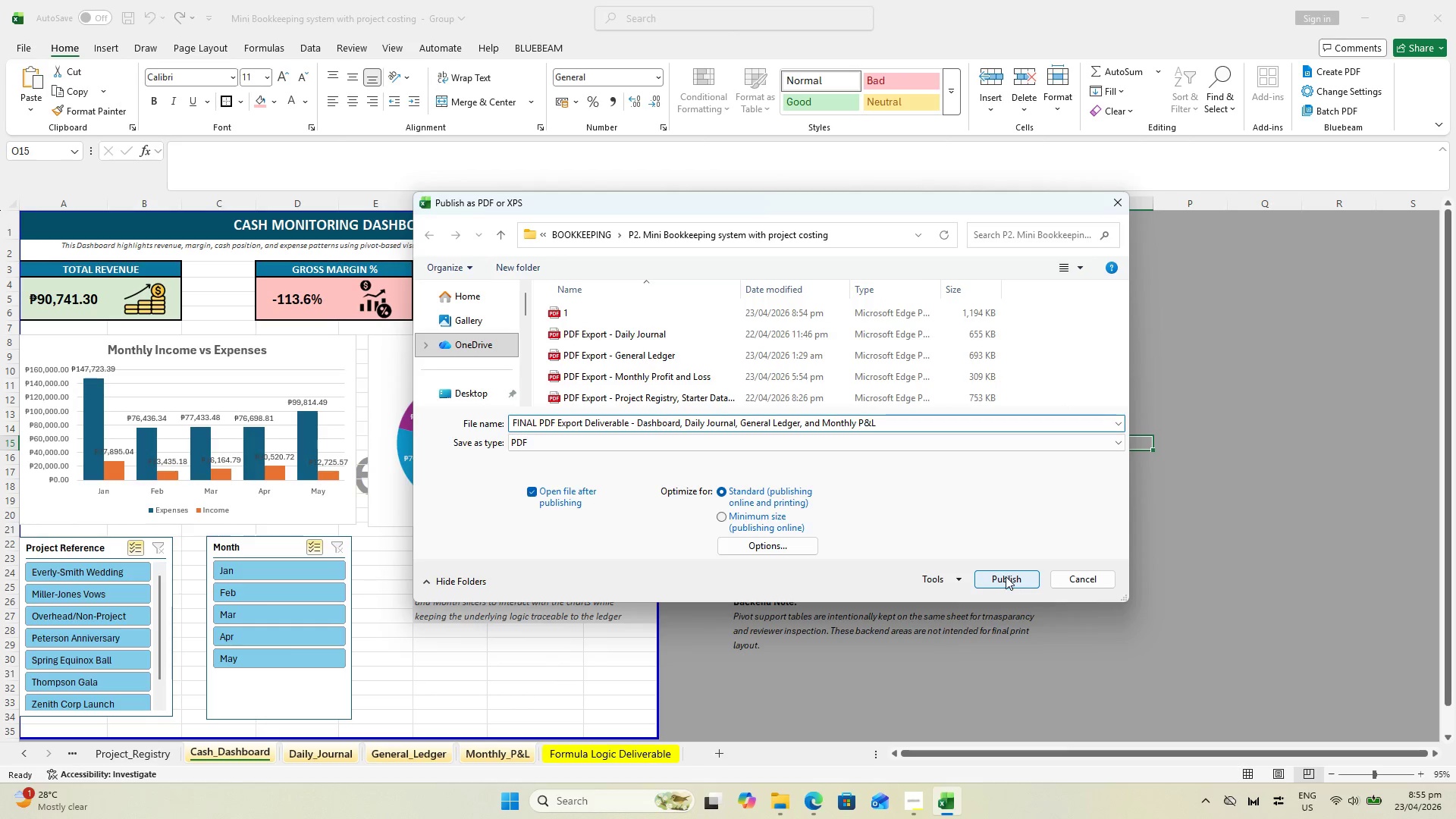 
left_click([1006, 576])
 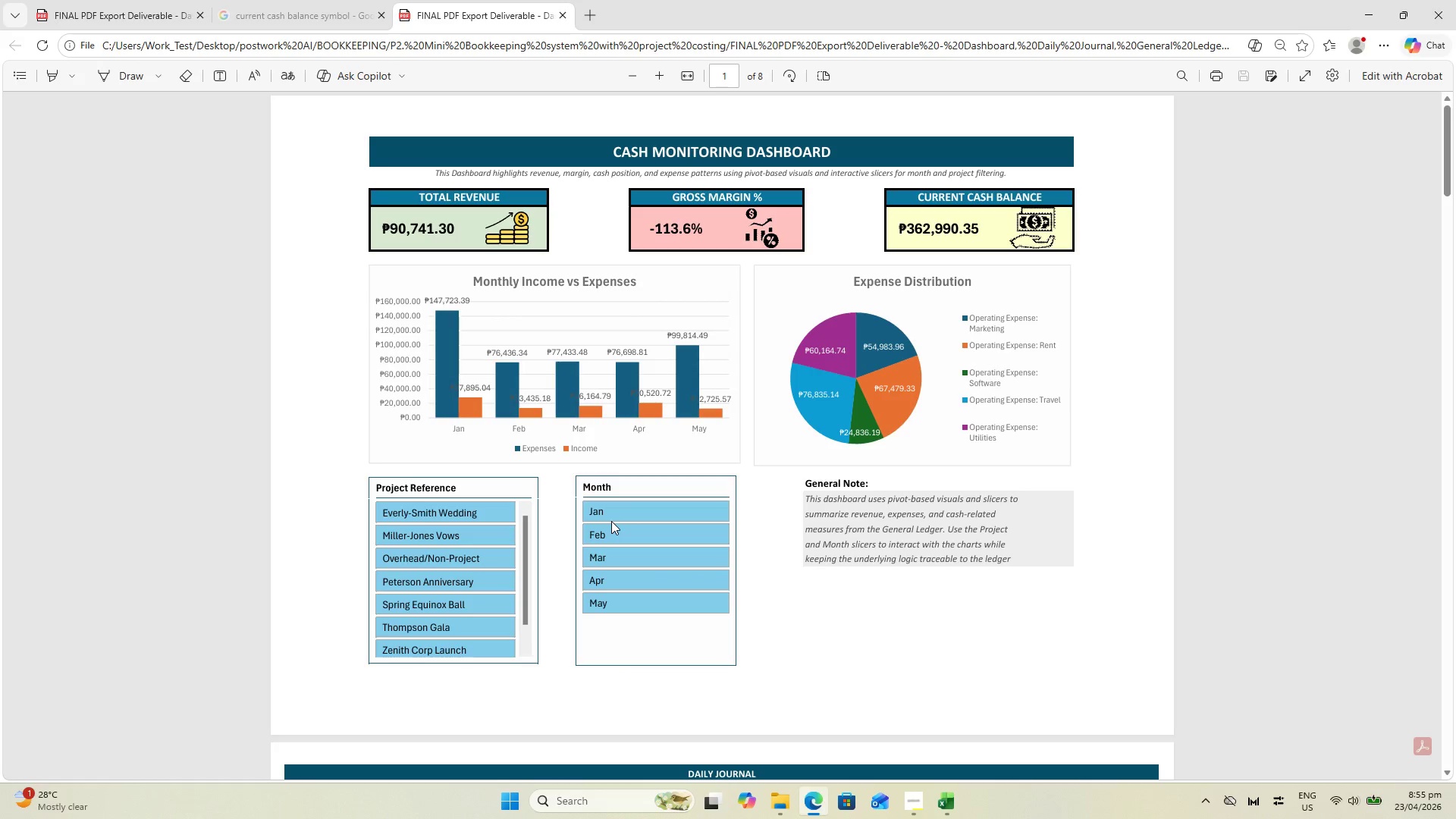 
wait(5.67)
 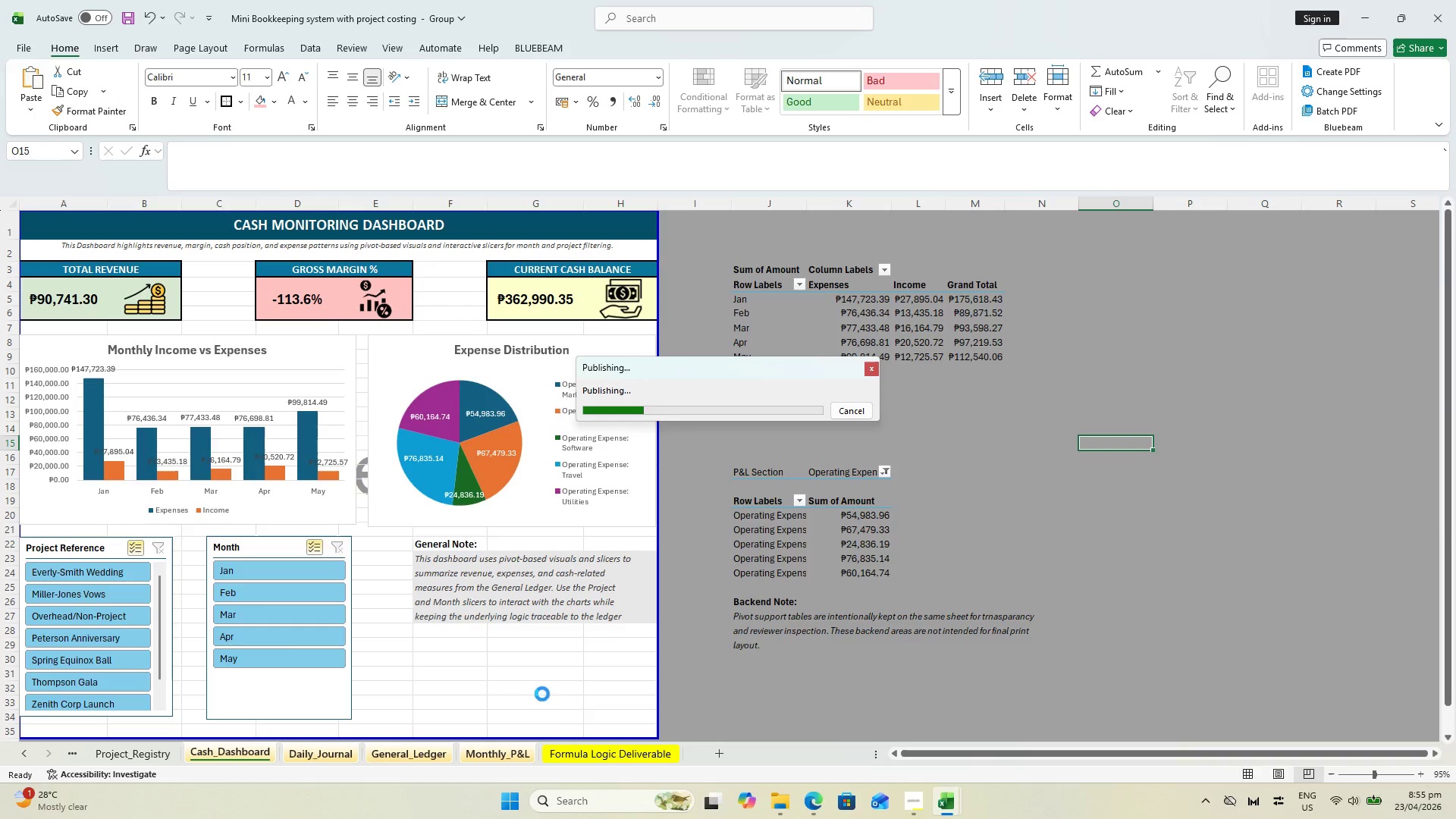 
scroll: coordinate [502, 575], scroll_direction: down, amount: 1.0
 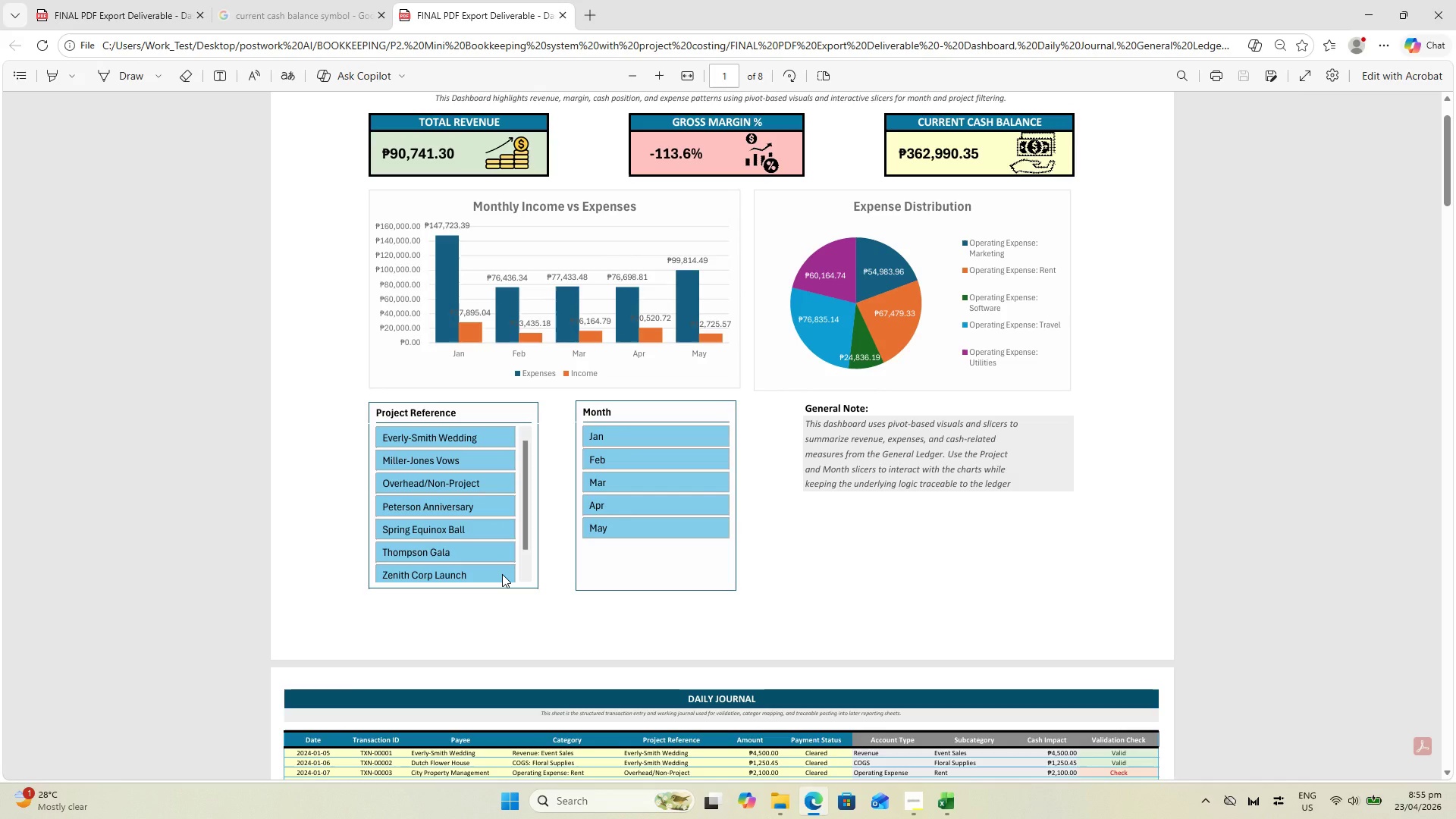 
scroll: coordinate [502, 574], scroll_direction: up, amount: 1.0
 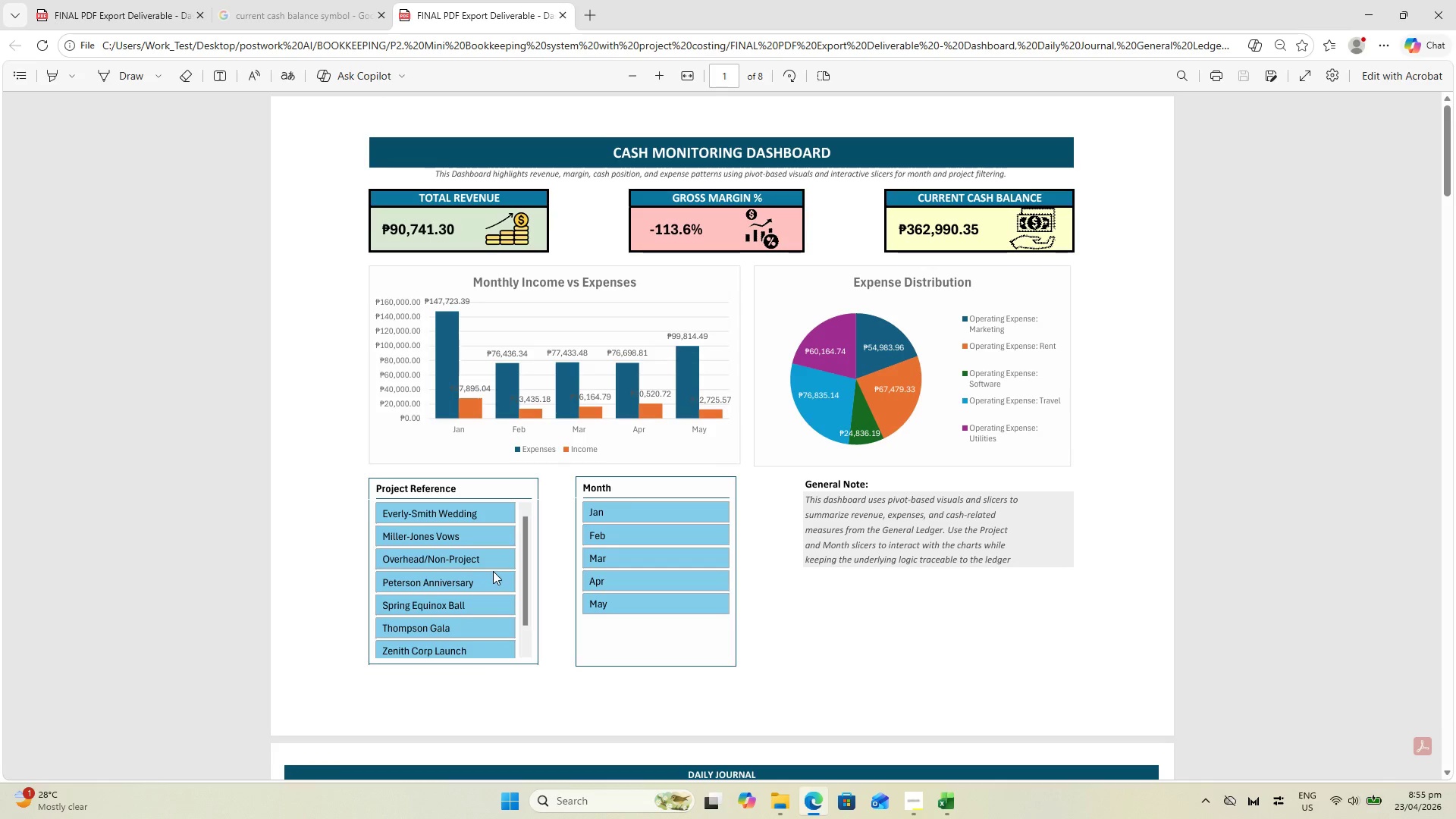 
key(Alt+AltLeft)
 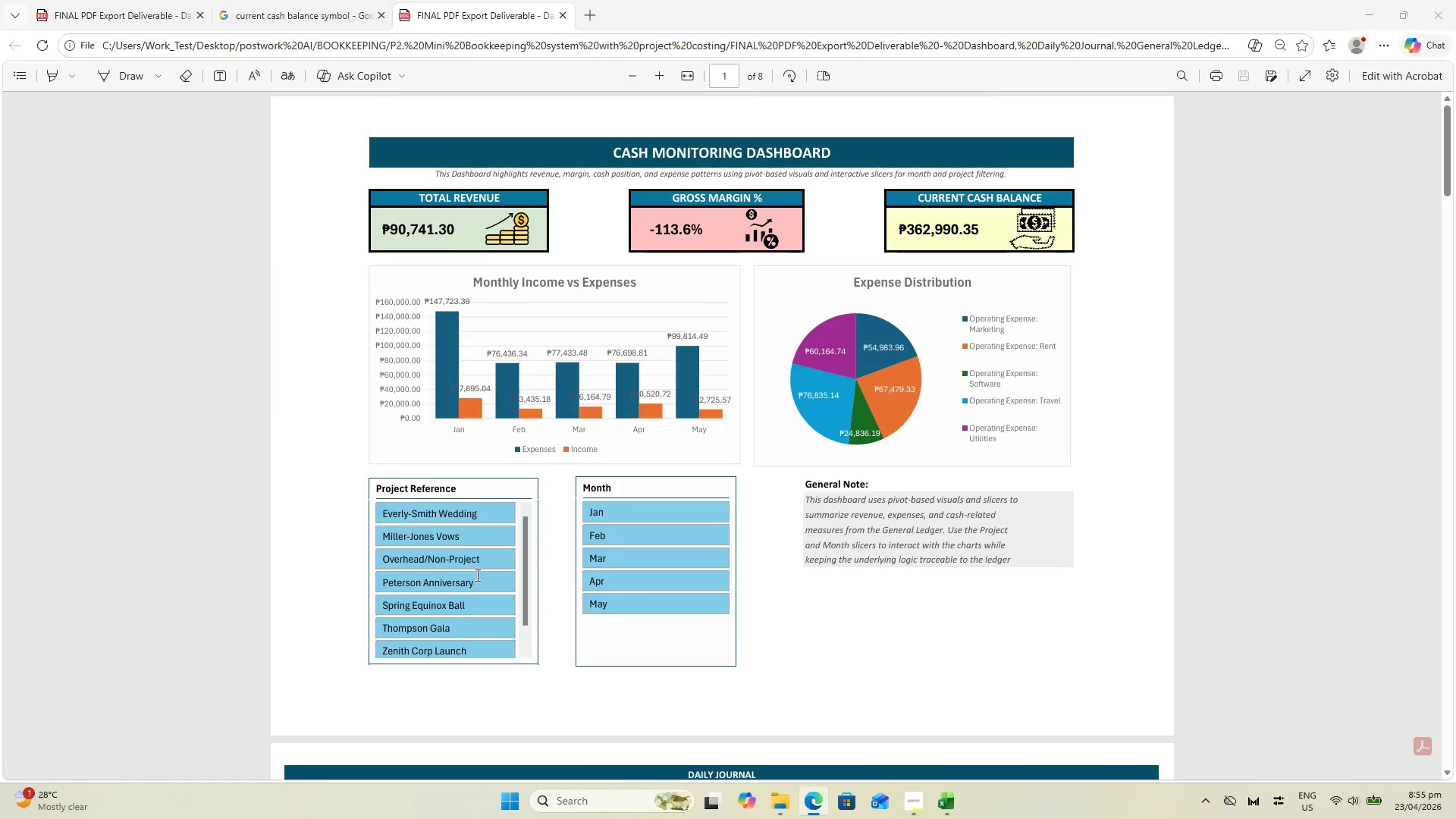 
key(Alt+Tab)
 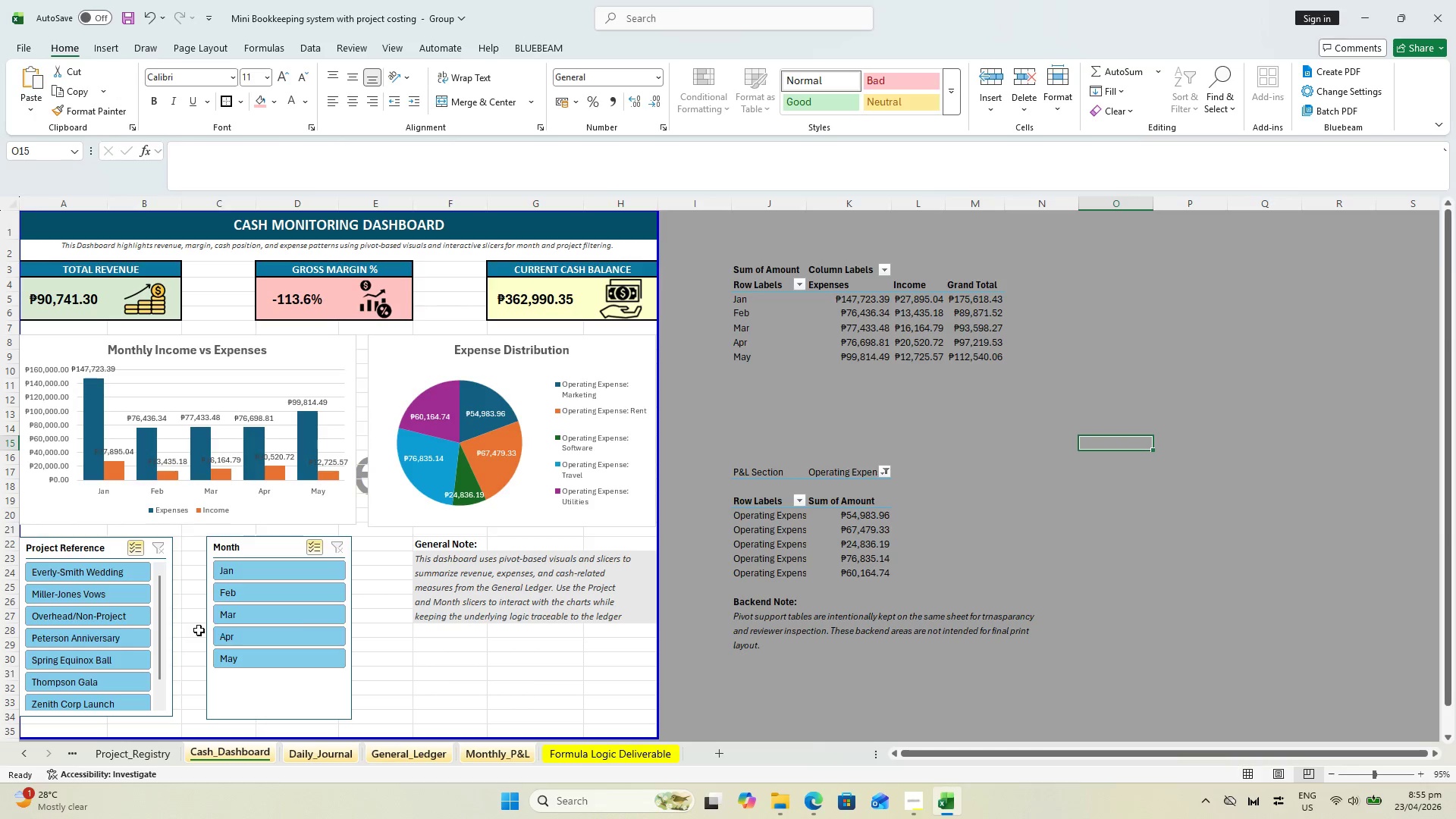 
scroll: coordinate [189, 630], scroll_direction: down, amount: 1.0
 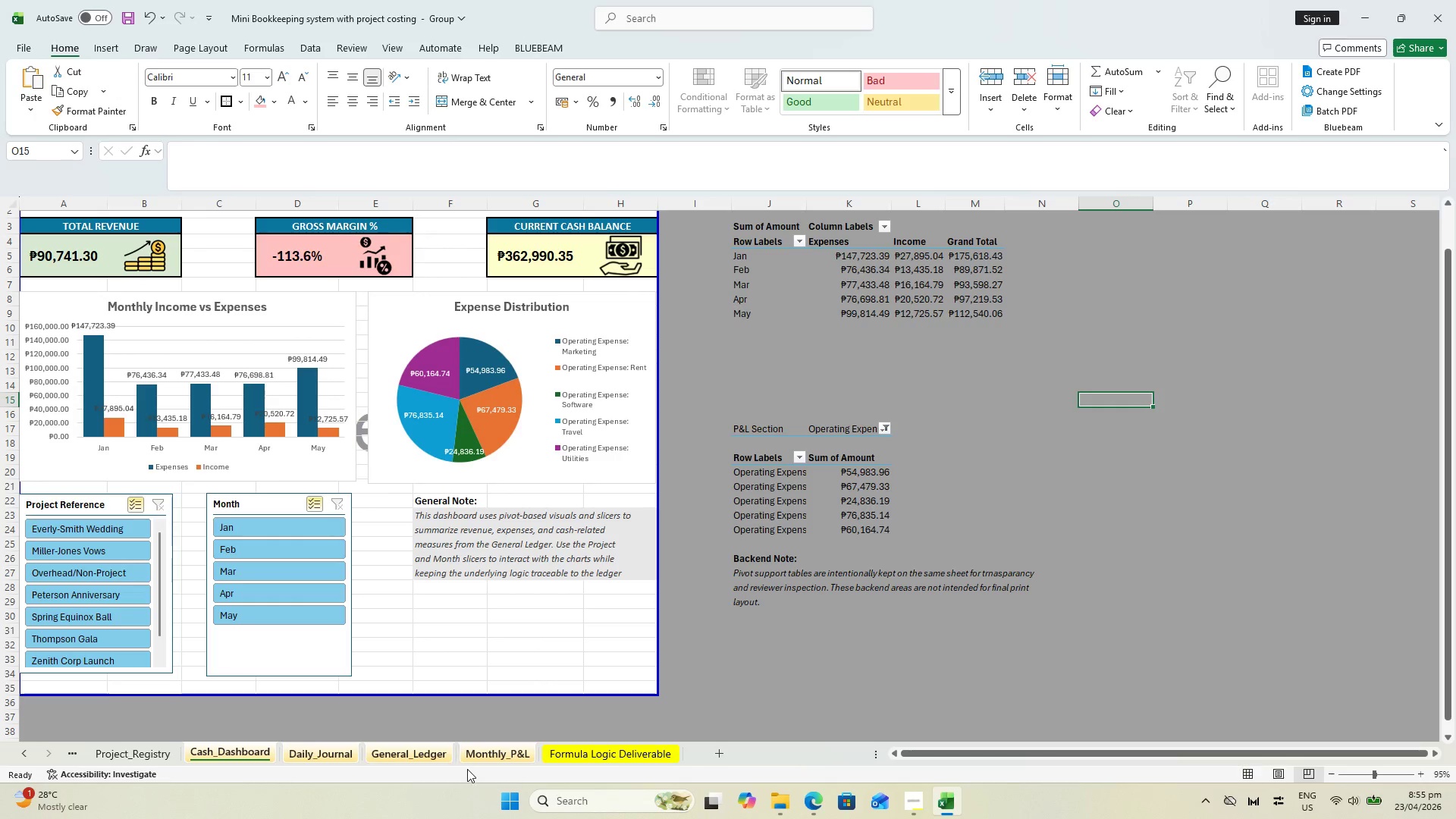 
left_click([575, 761])
 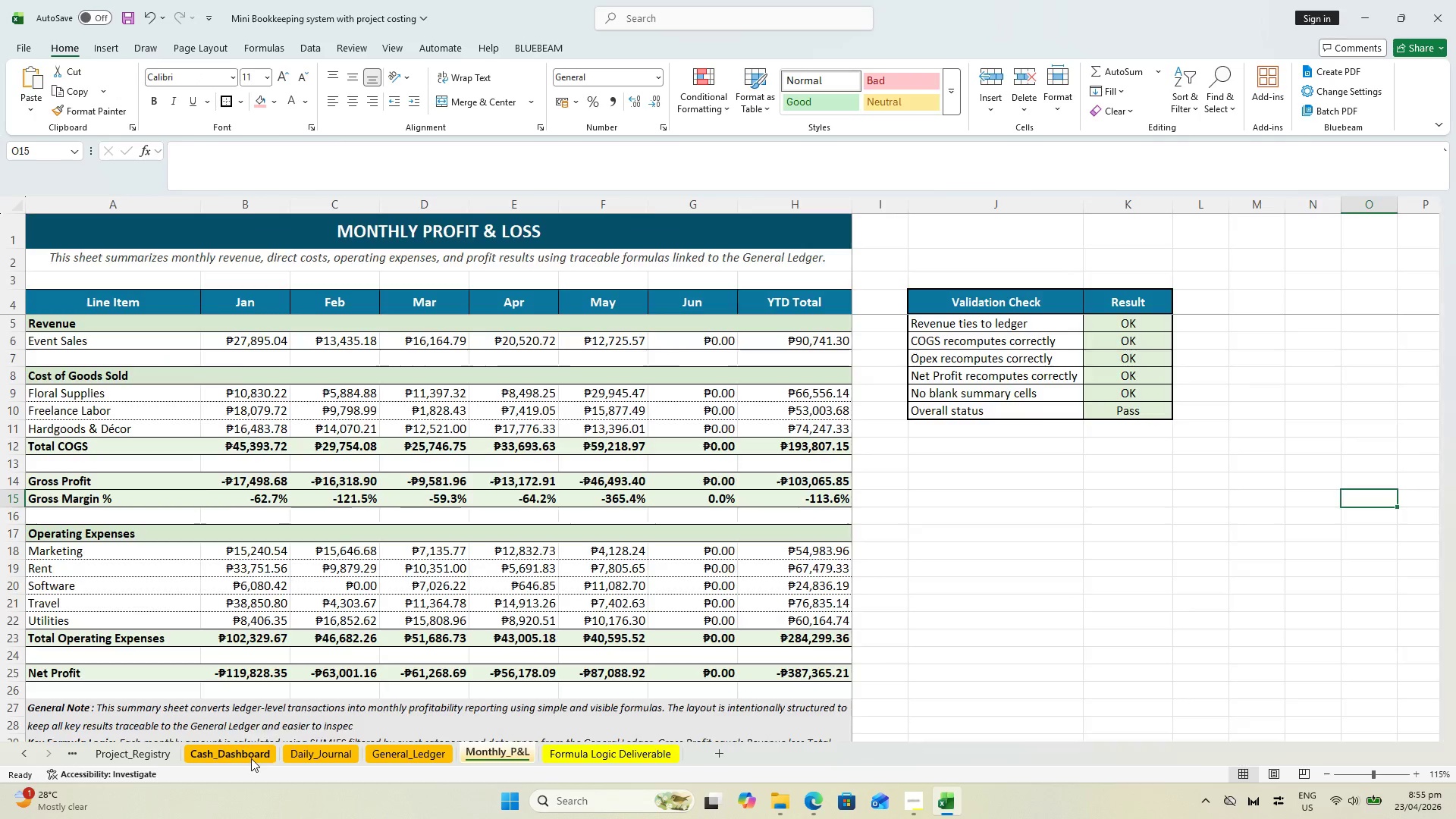 
key(Control+ControlLeft)
 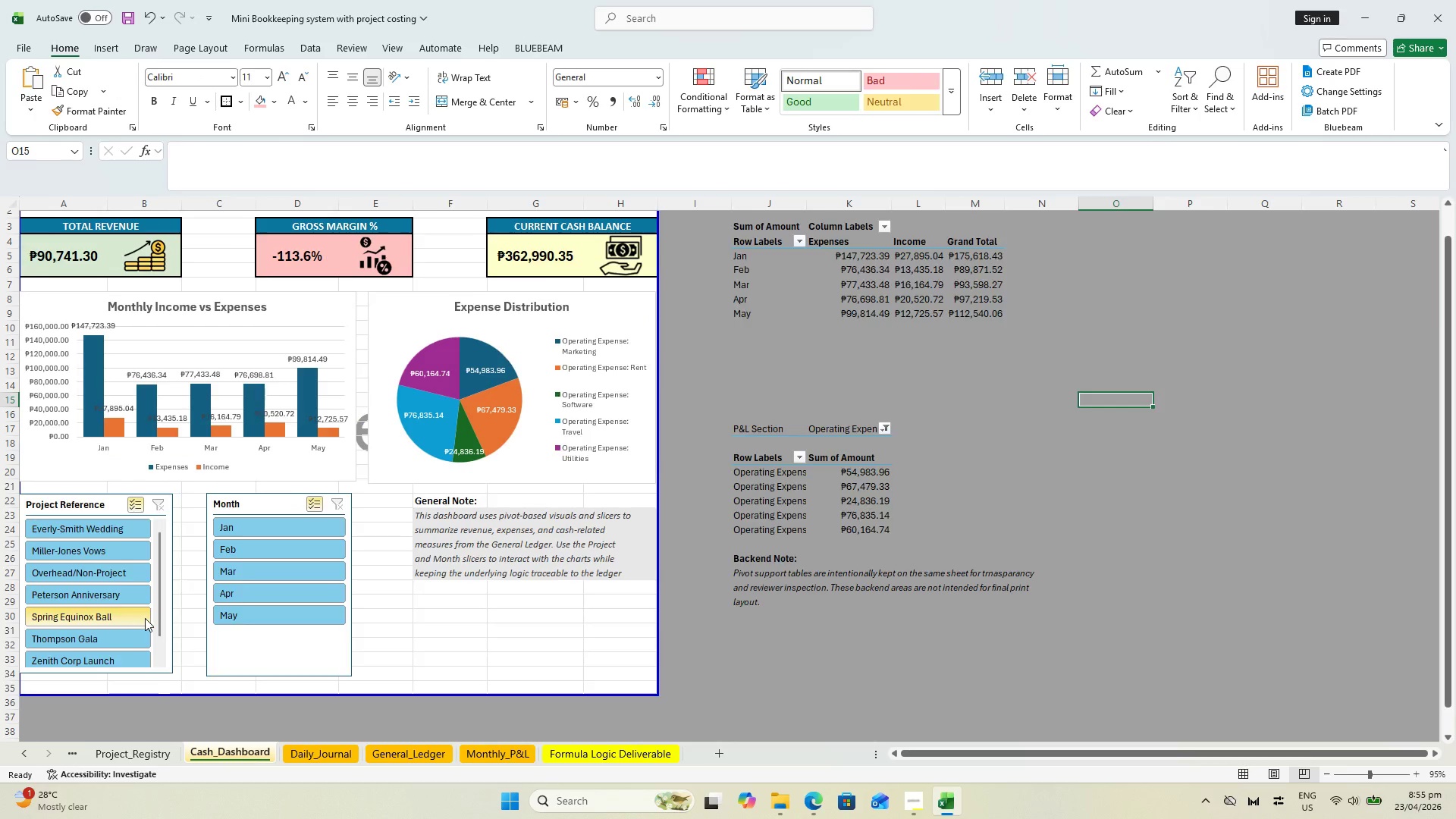 
hold_key(key=ControlLeft, duration=0.47)
scroll: coordinate [145, 618], scroll_direction: up, amount: 1.0
 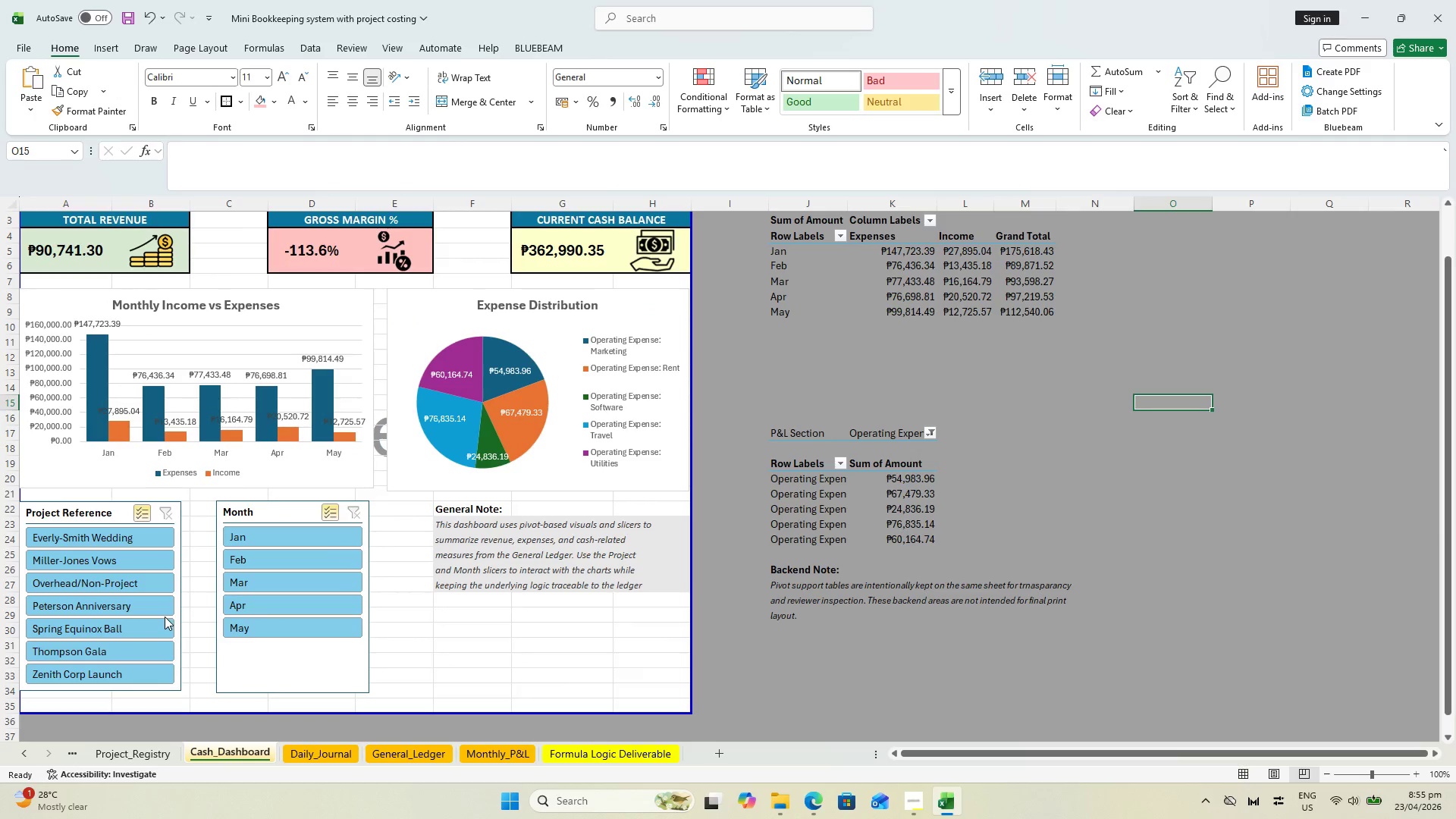 
hold_key(key=ControlLeft, duration=0.69)
scroll: coordinate [162, 616], scroll_direction: up, amount: 1.0
 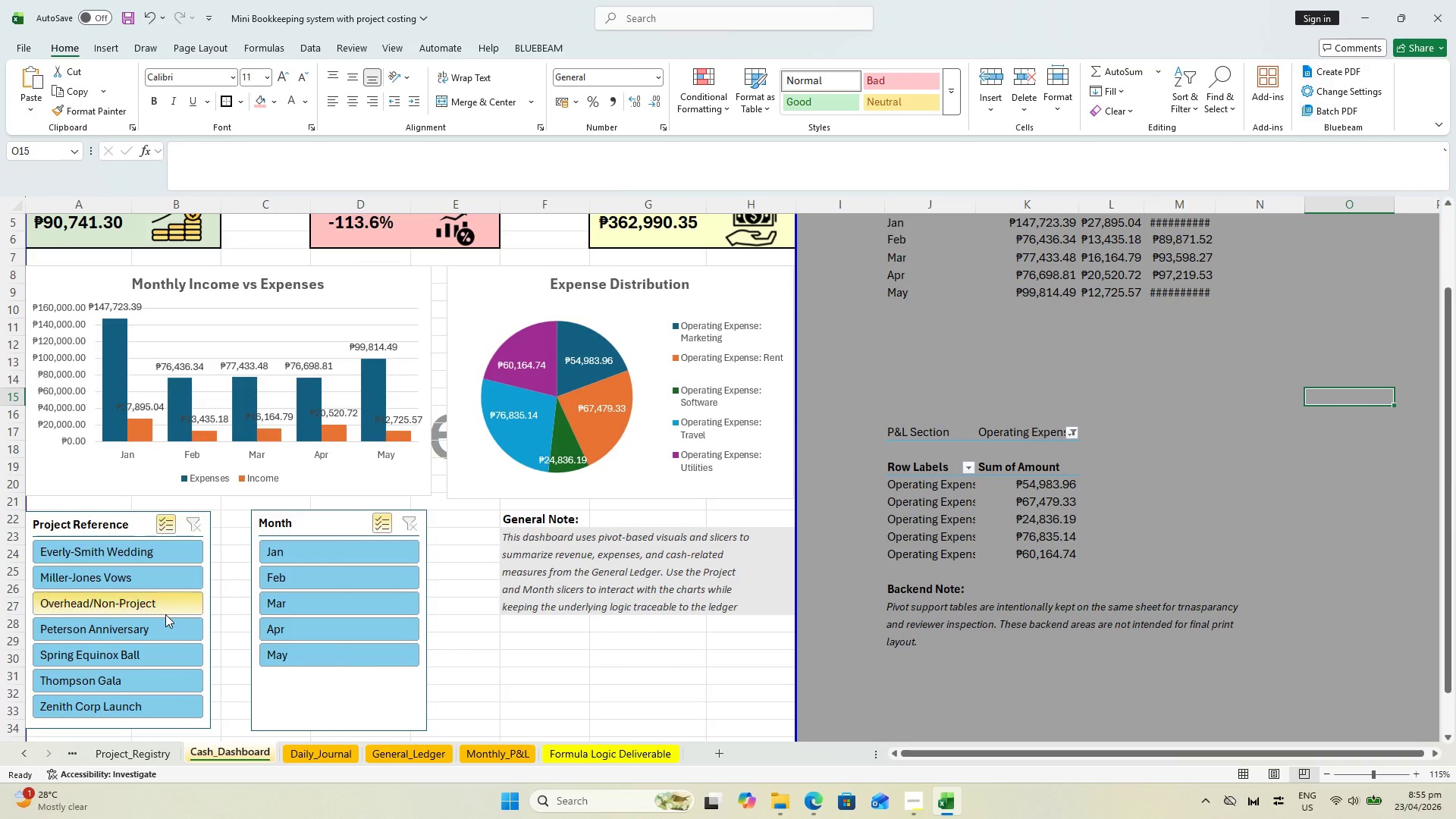 
scroll: coordinate [166, 613], scroll_direction: down, amount: 1.0
 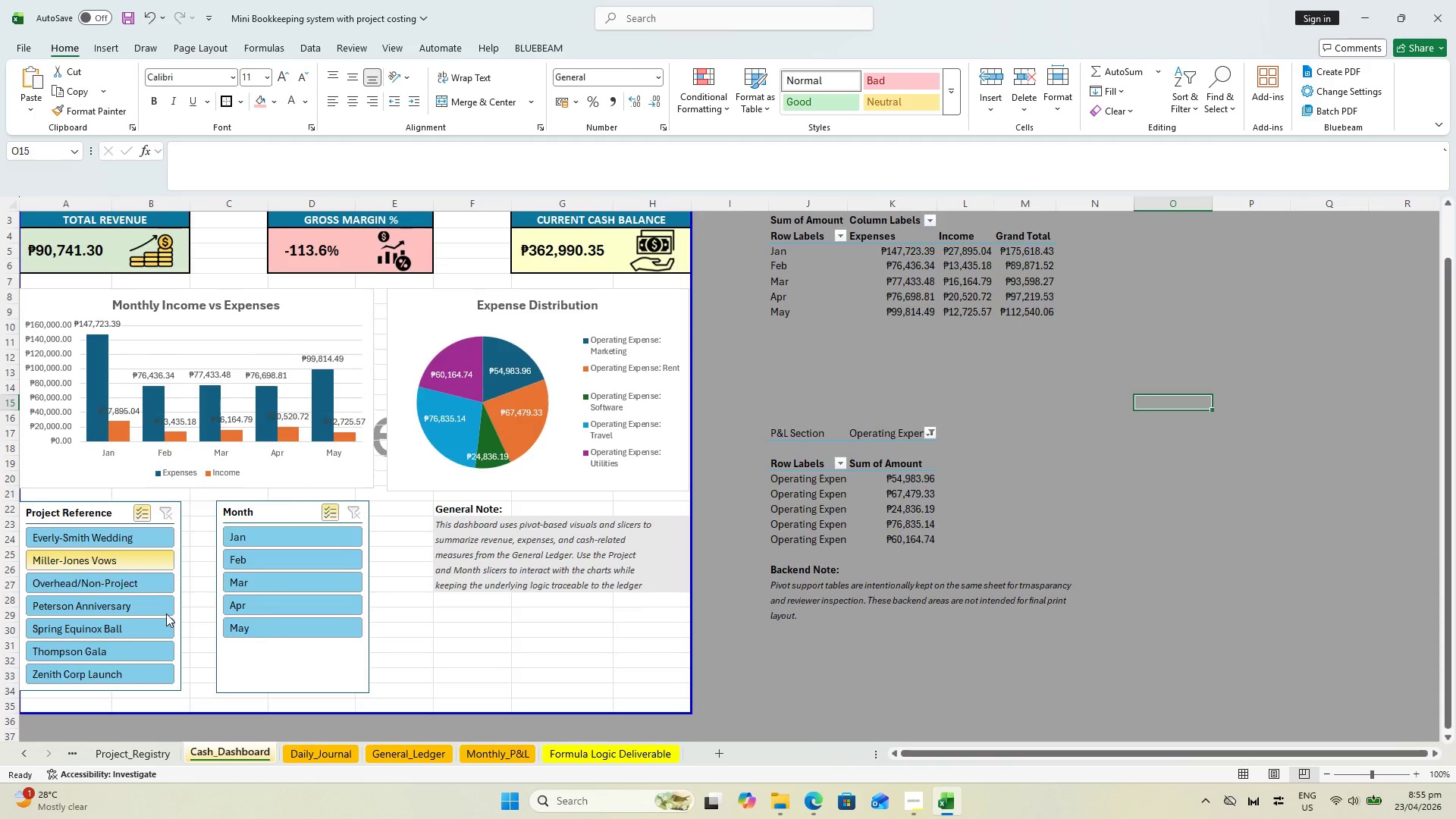 
scroll: coordinate [166, 613], scroll_direction: up, amount: 1.0
 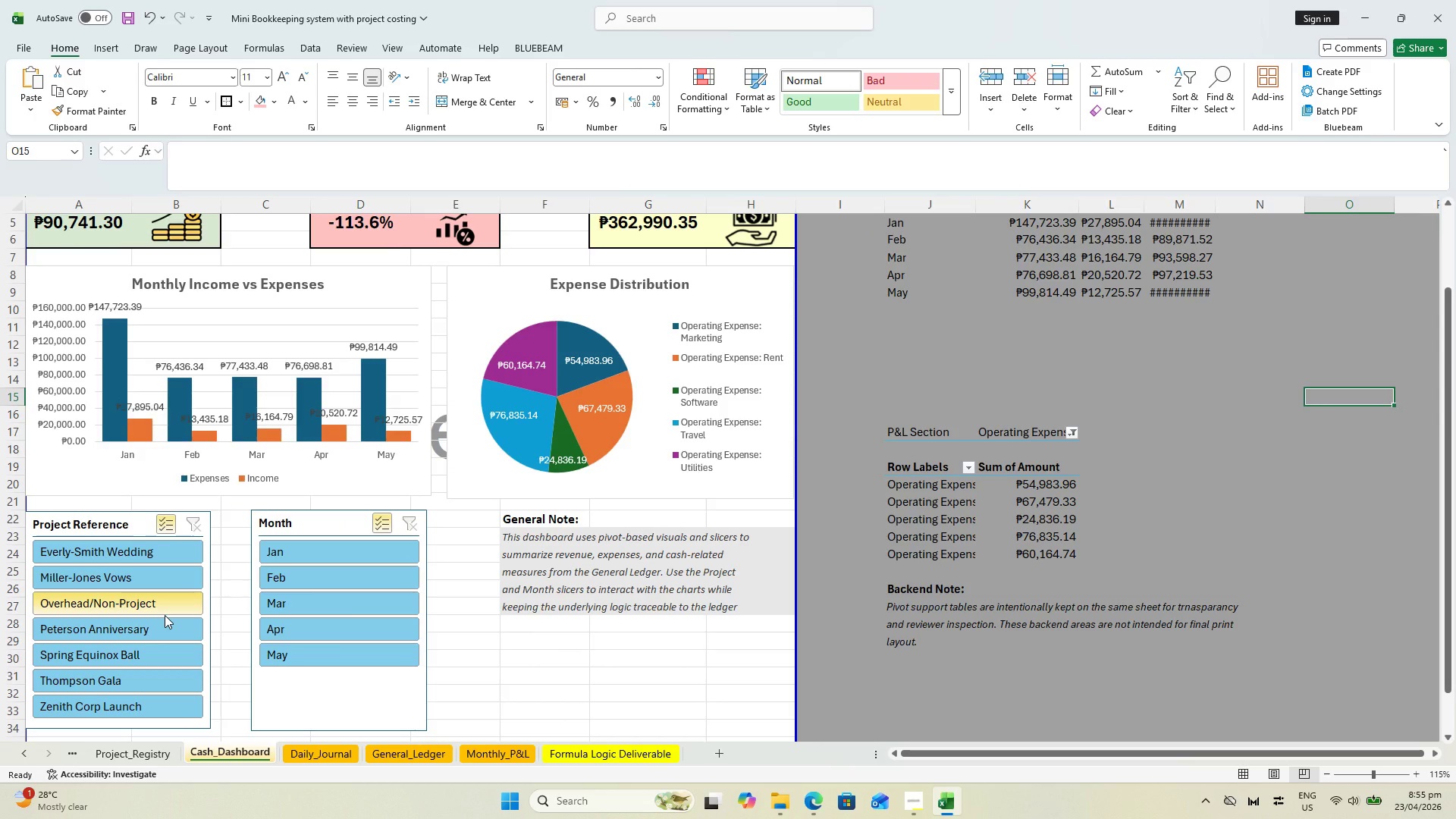 
key(Control+P)
 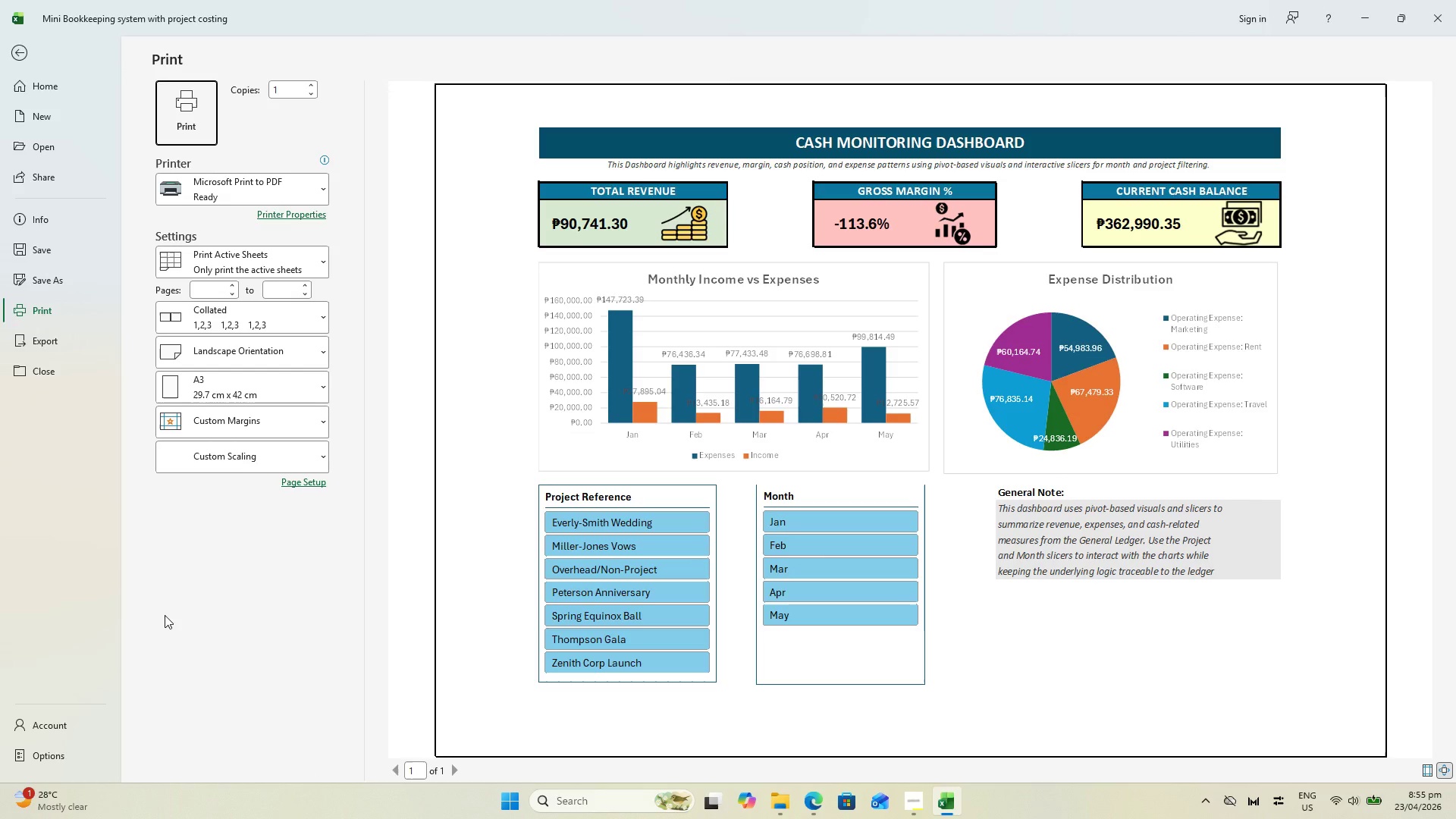 
key(Escape)
 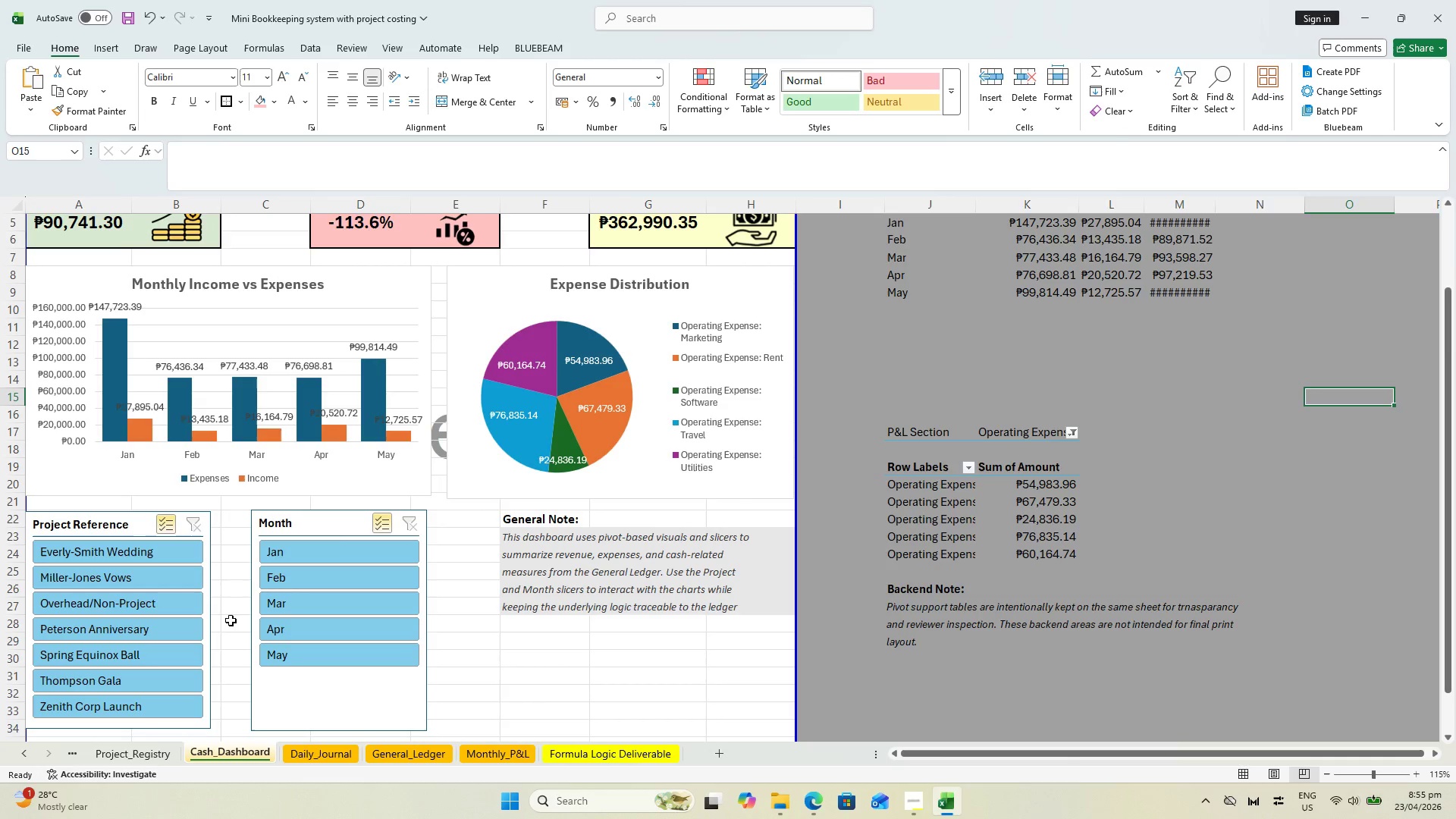 
key(Alt+Tab)
 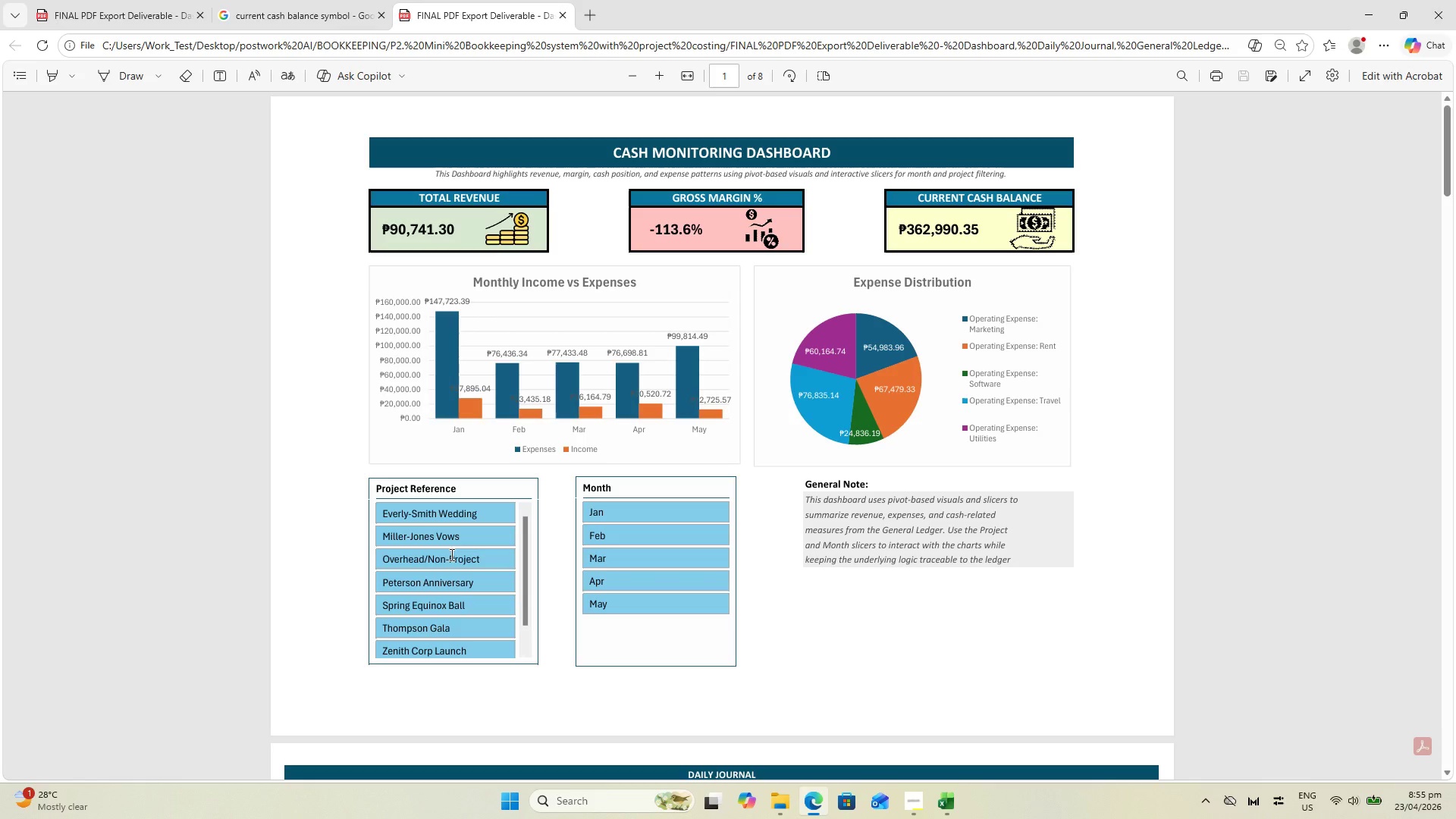 
hold_key(key=ControlLeft, duration=1.8)
scroll: coordinate [486, 559], scroll_direction: up, amount: 1.0
 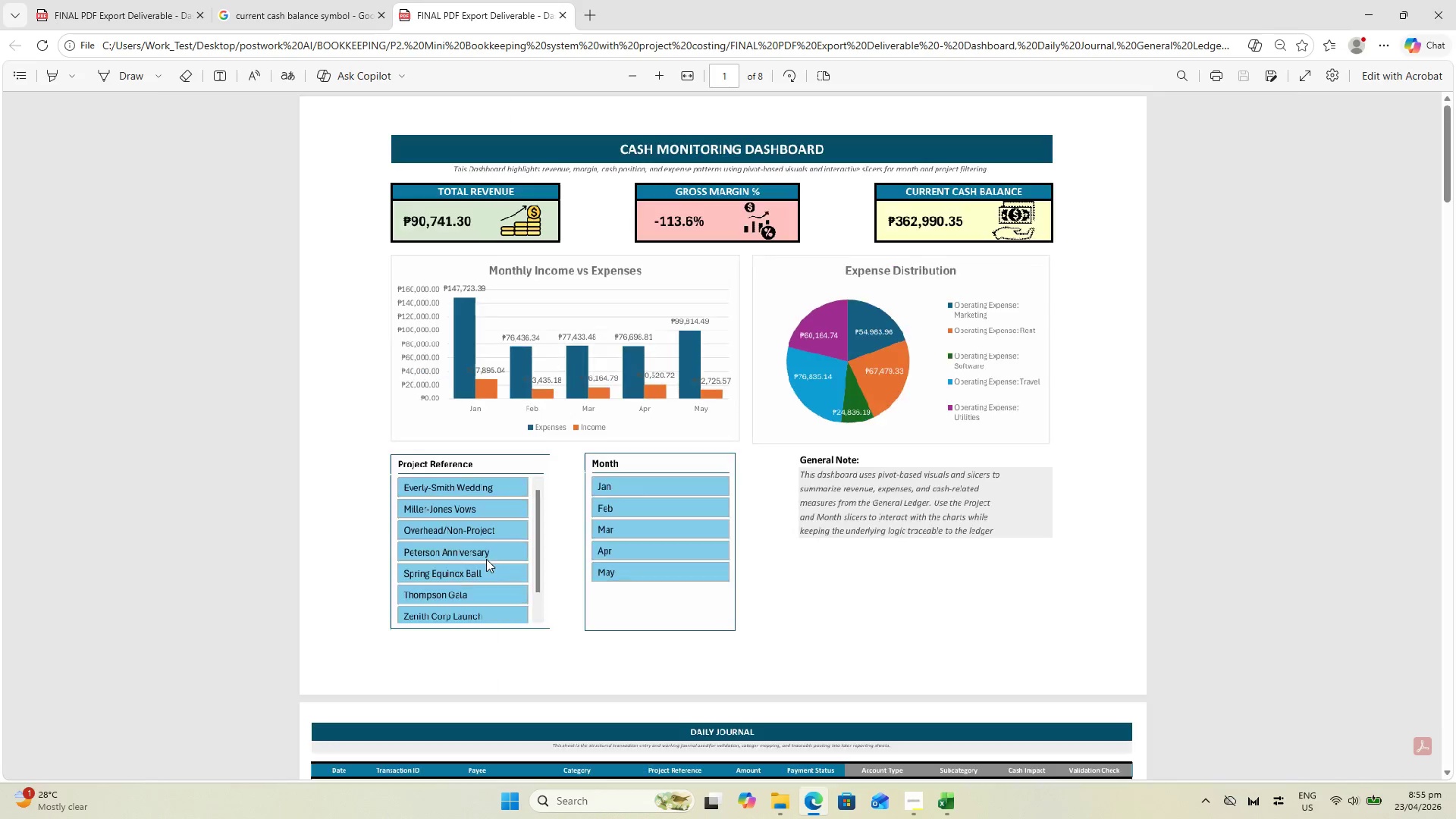 
scroll: coordinate [486, 559], scroll_direction: down, amount: 1.0
 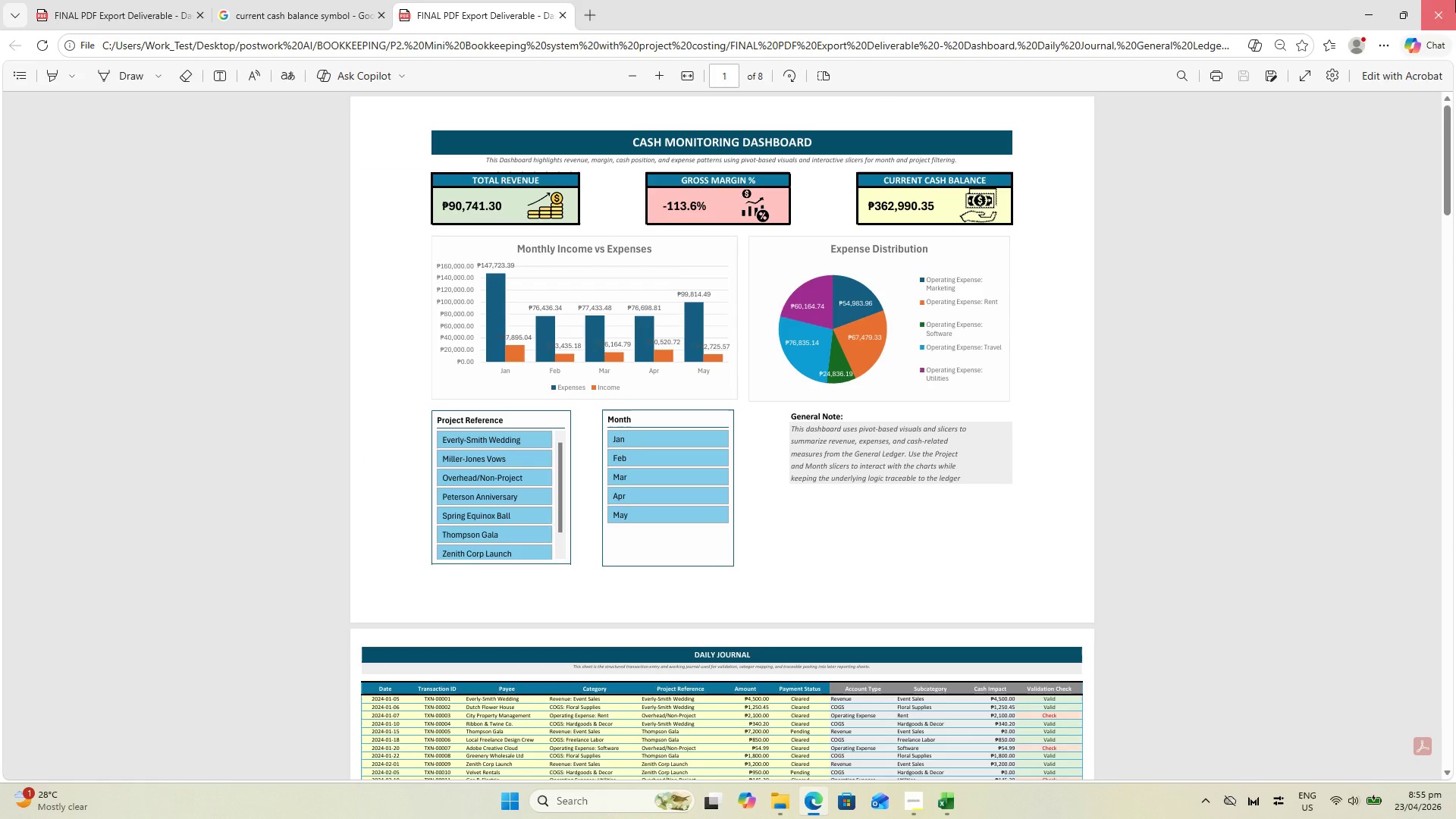 
left_click([1455, 0])
 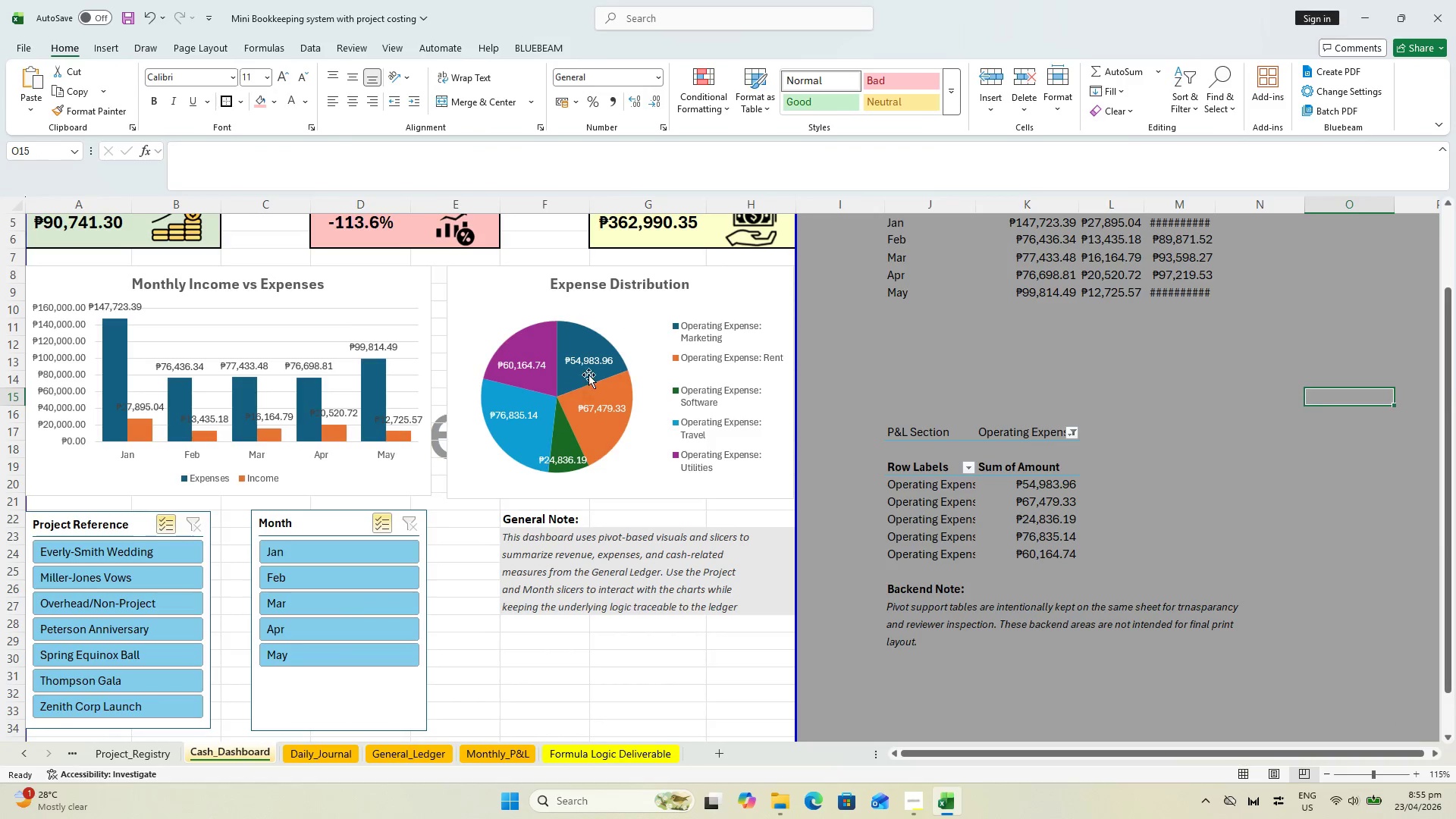 
key(Alt+Tab)
 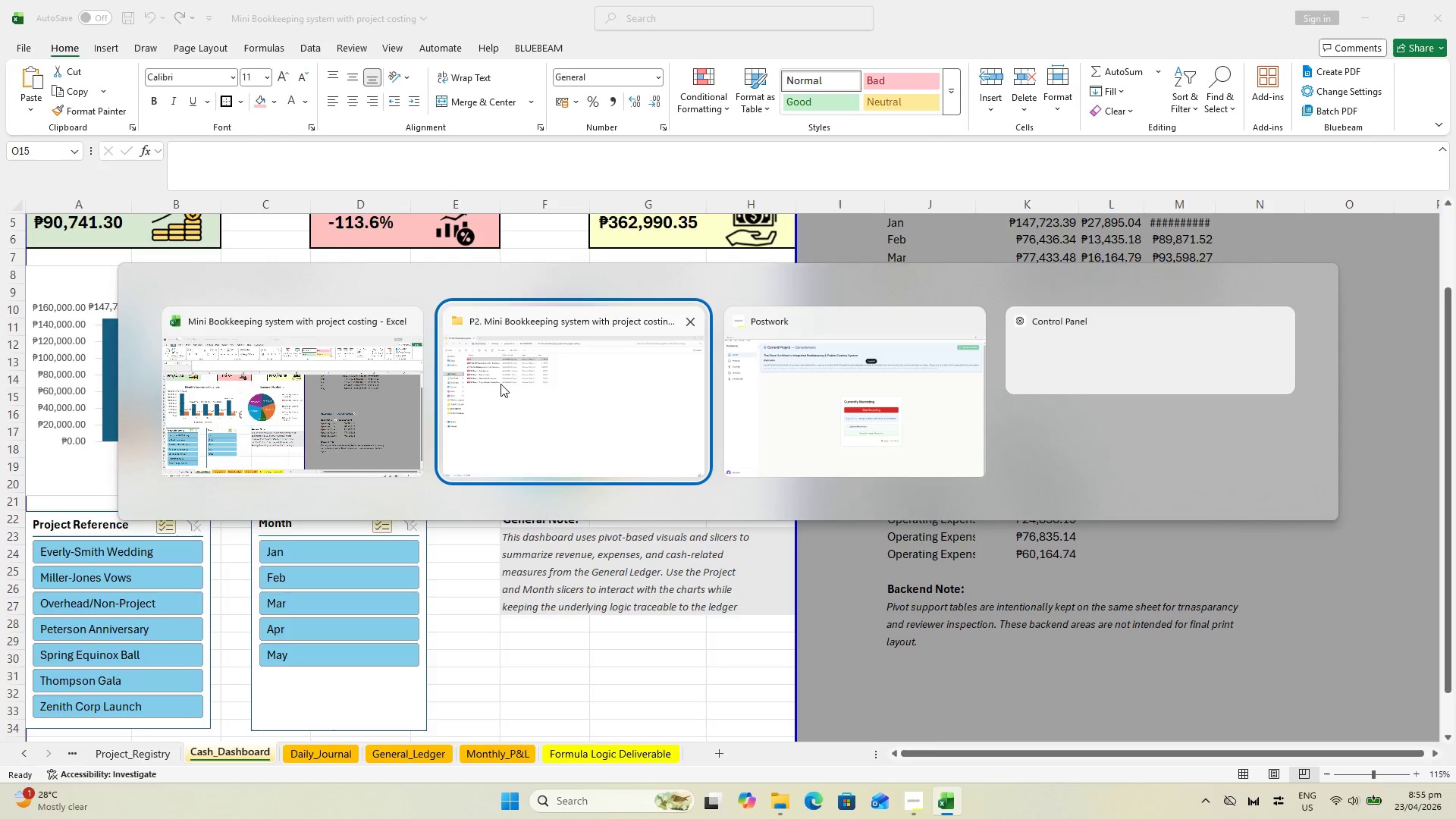 
key(Alt+AltLeft)
 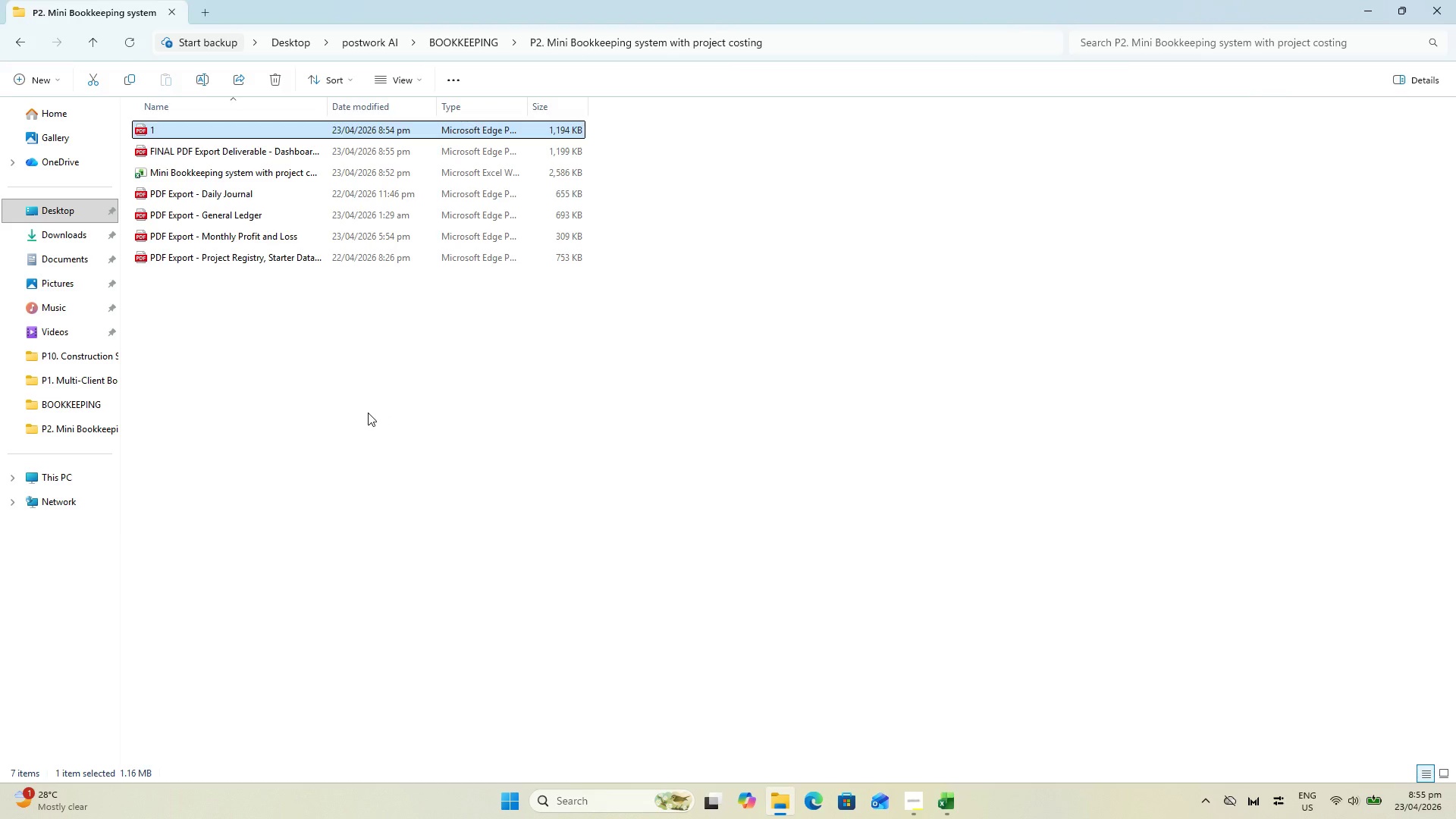 
key(Alt+Tab)
 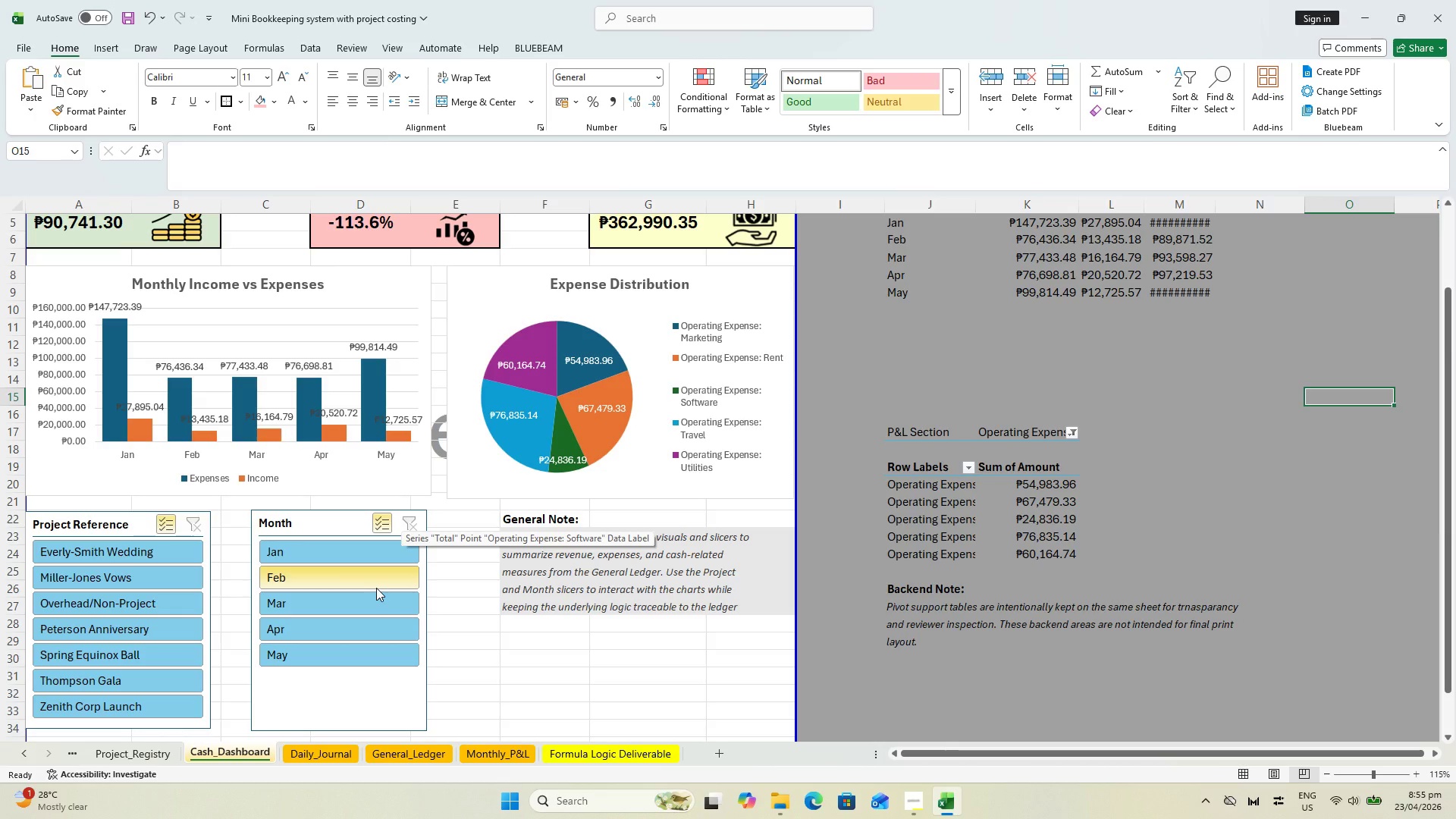 
key(Control+P)
 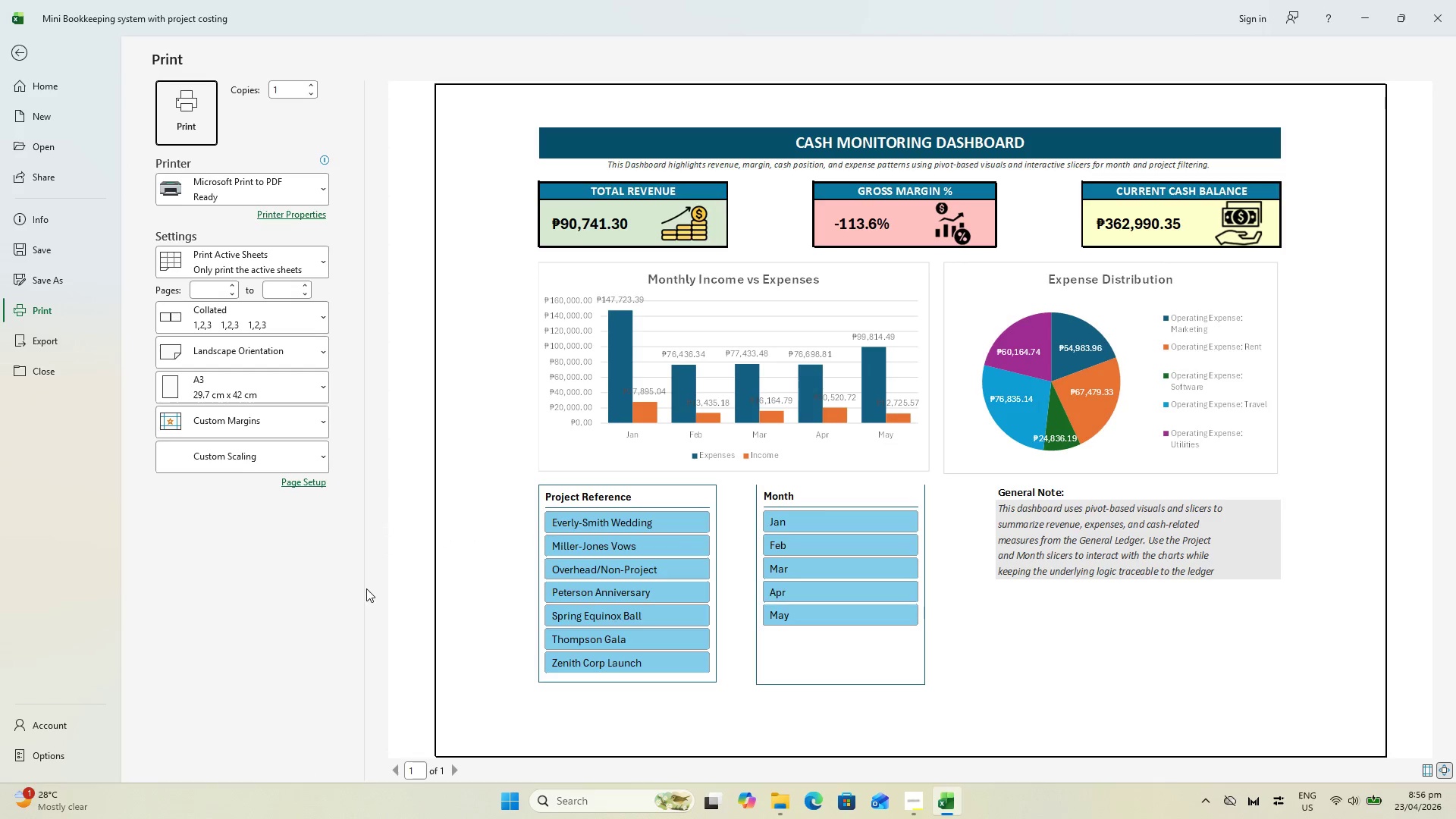 
key(Escape)
 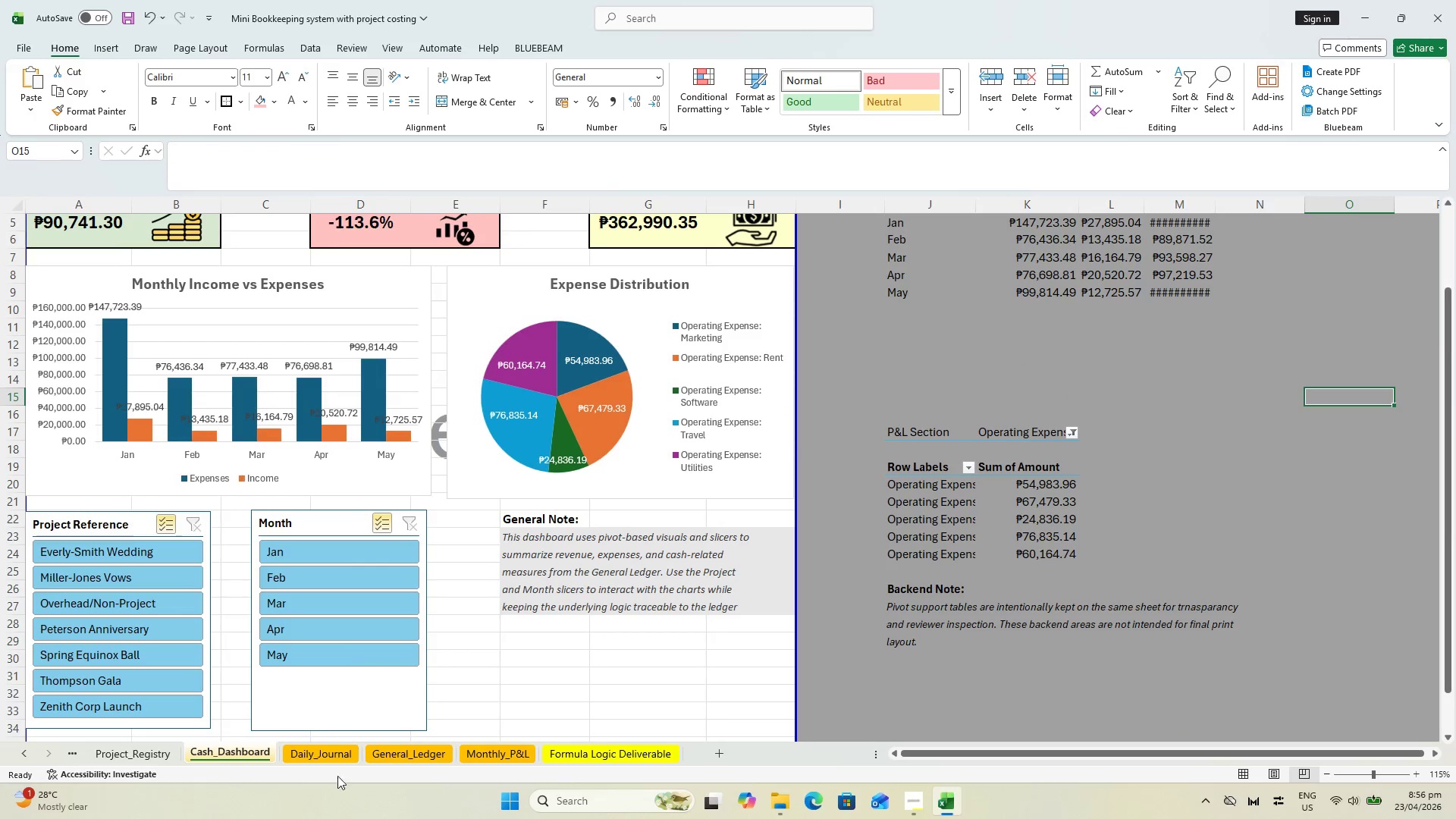 
hold_key(key=ShiftLeft, duration=0.69)
 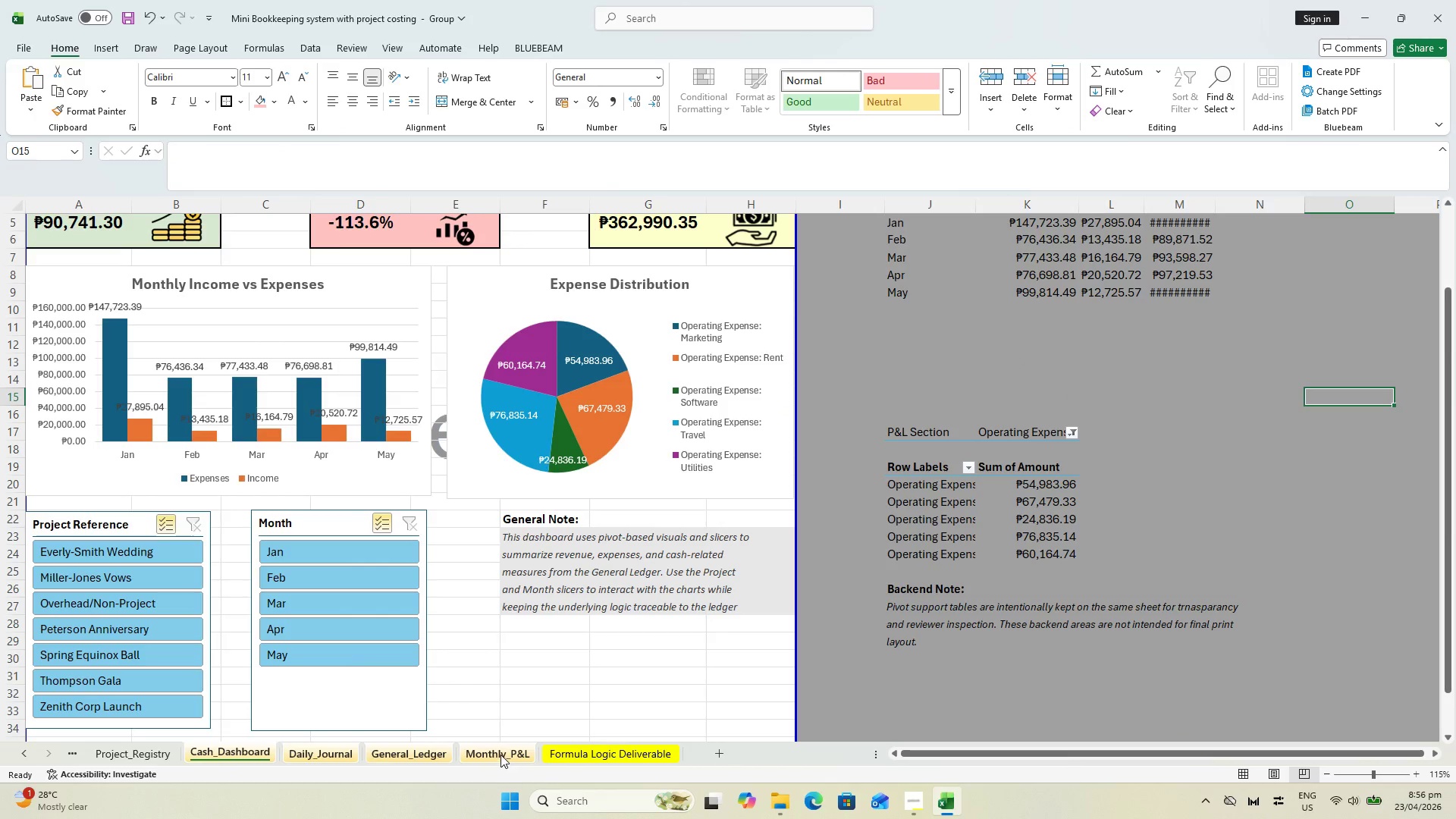 
key(Control+P)
 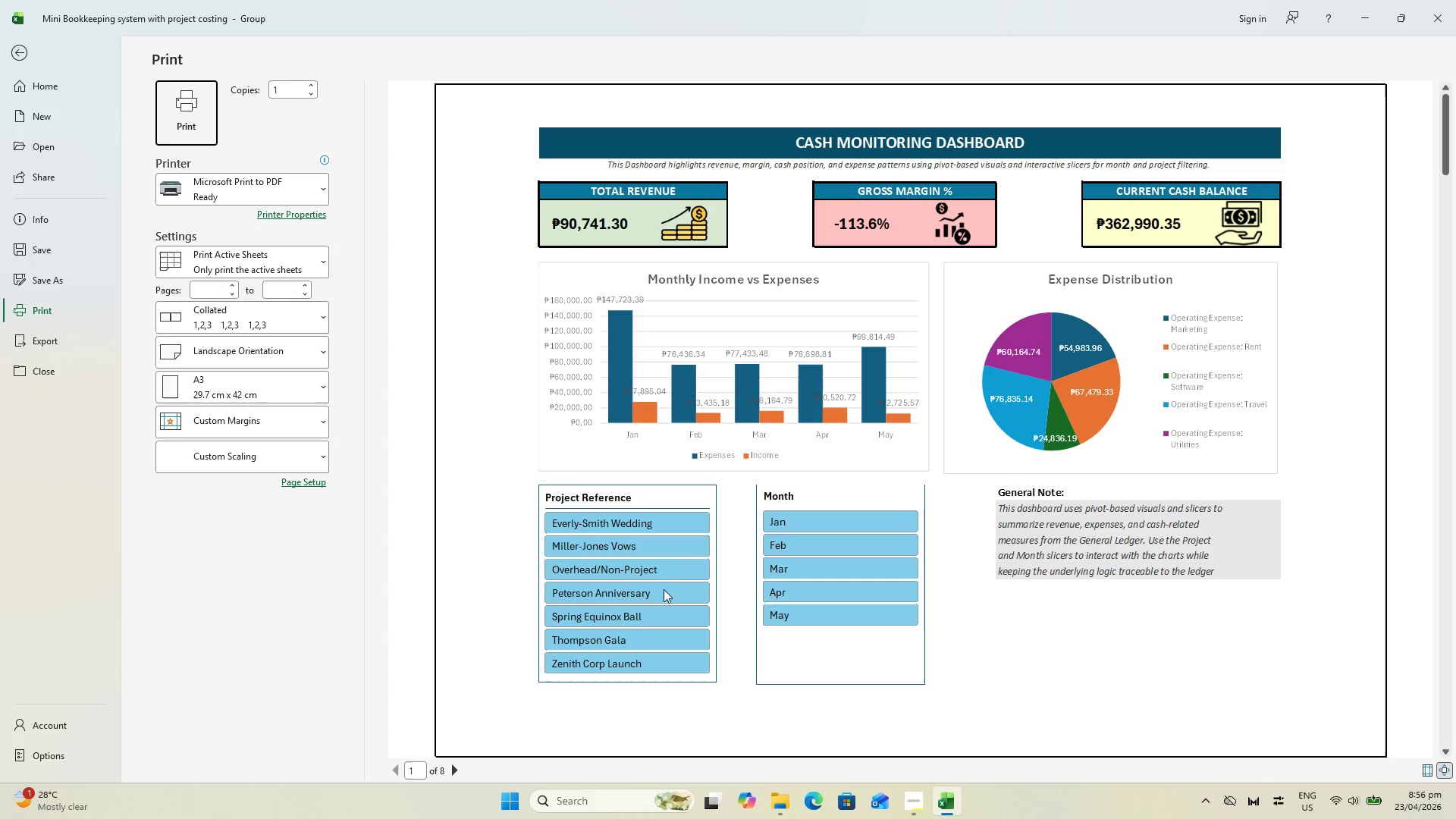 
key(Shift+ShiftLeft)
 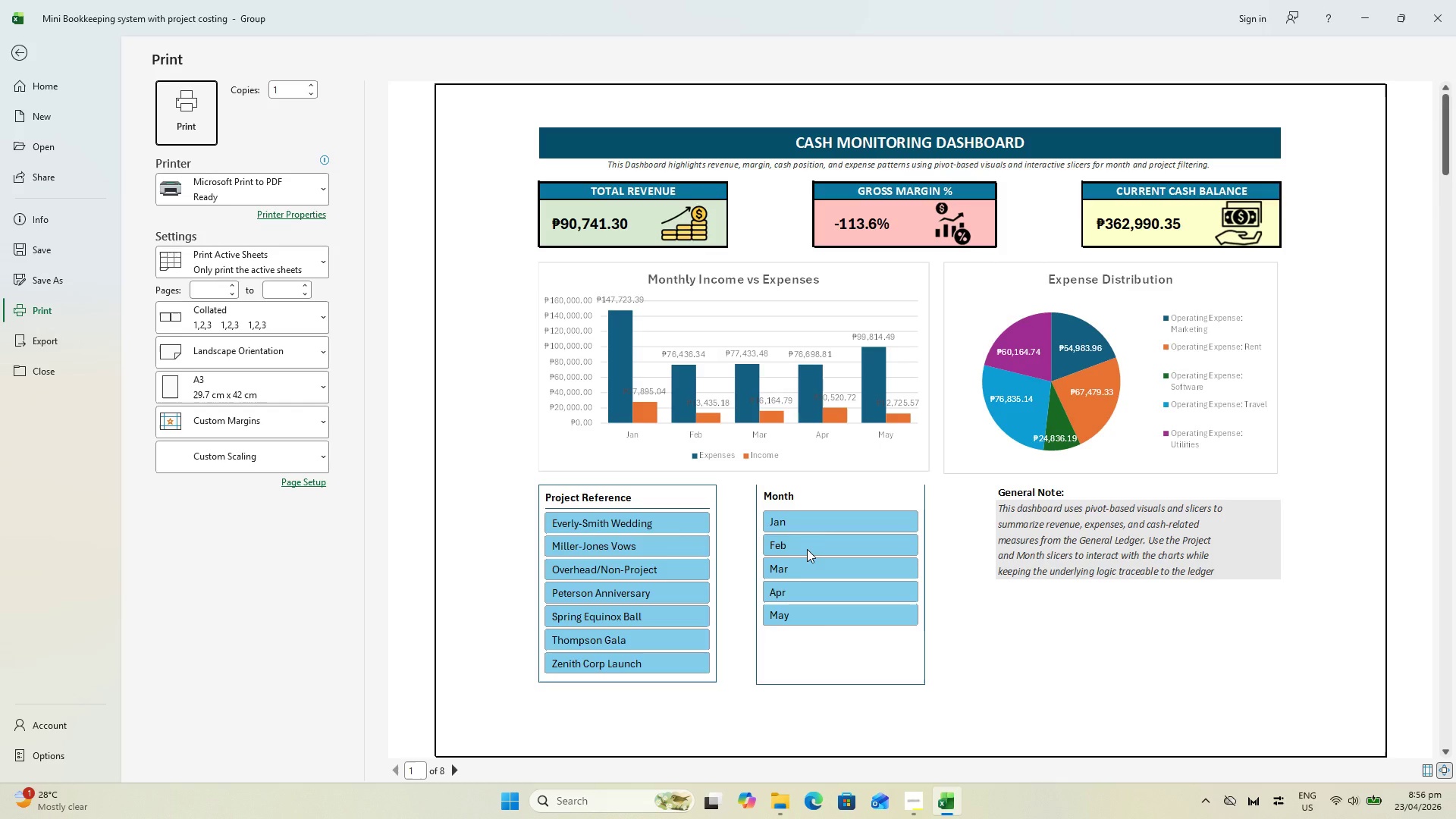 
hold_key(key=ControlLeft, duration=0.61)
scroll: coordinate [807, 548], scroll_direction: up, amount: 1.0
 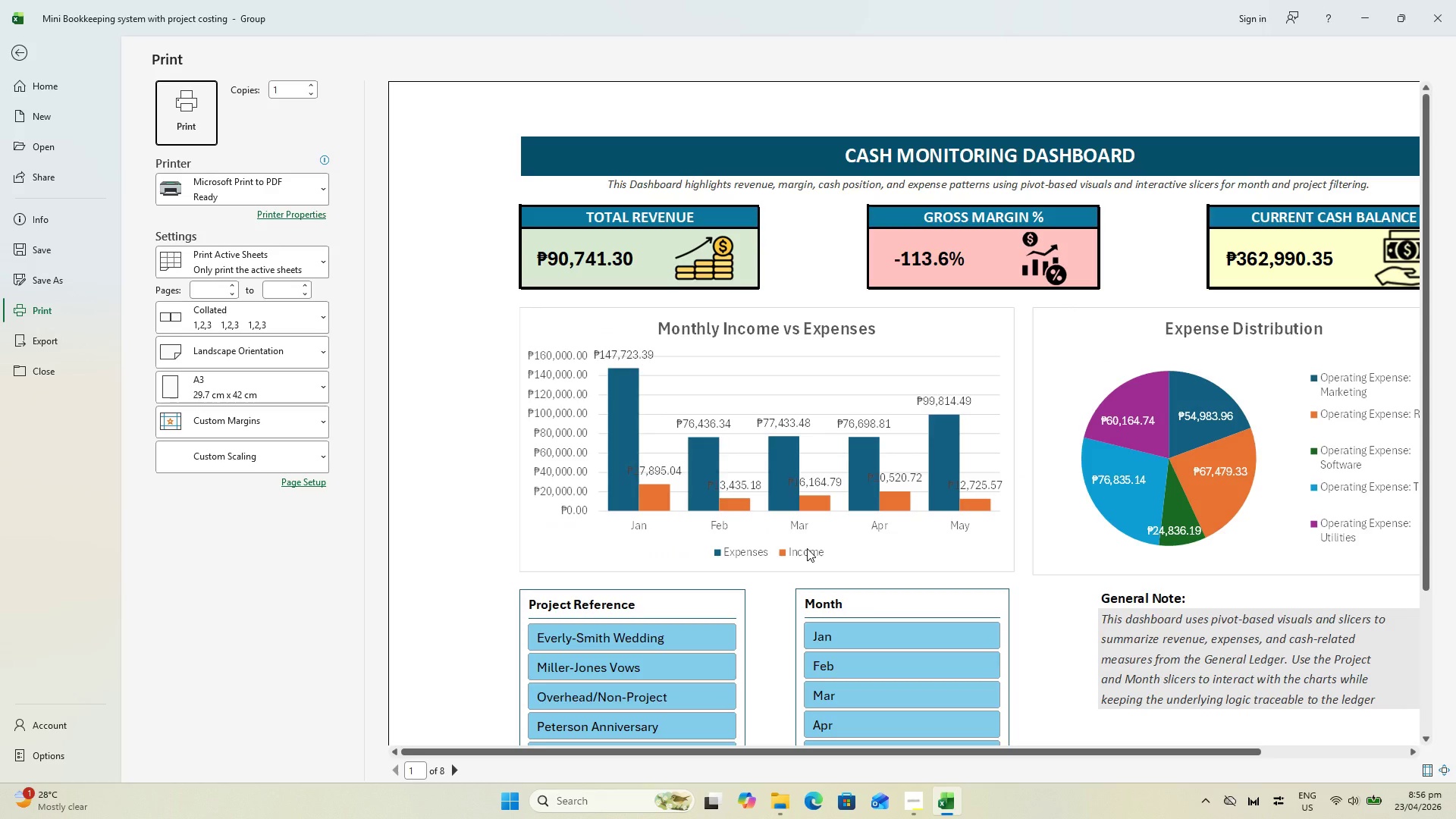 
hold_key(key=ControlLeft, duration=0.66)
scroll: coordinate [807, 548], scroll_direction: down, amount: 1.0
 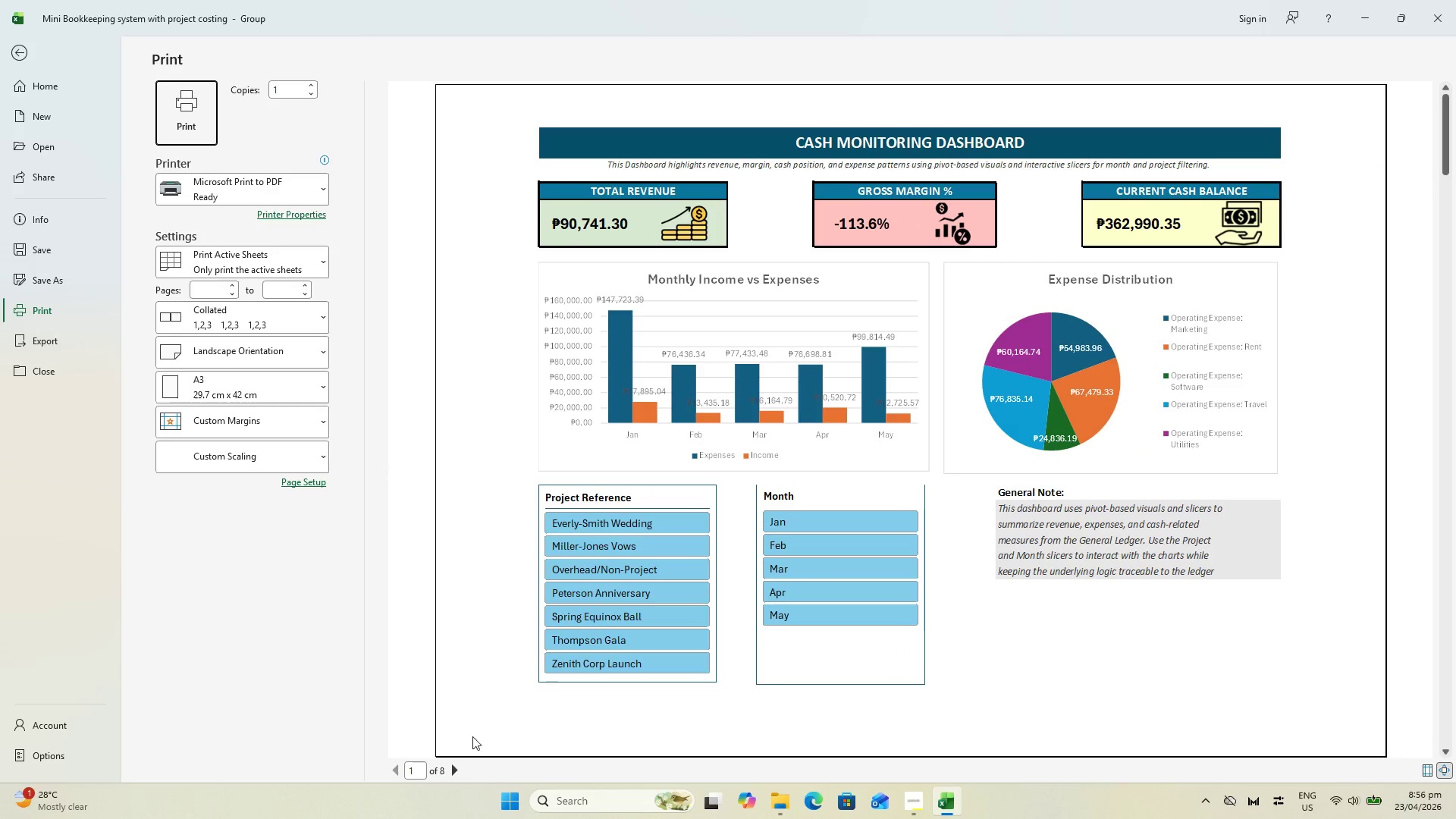 
left_click([456, 768])
 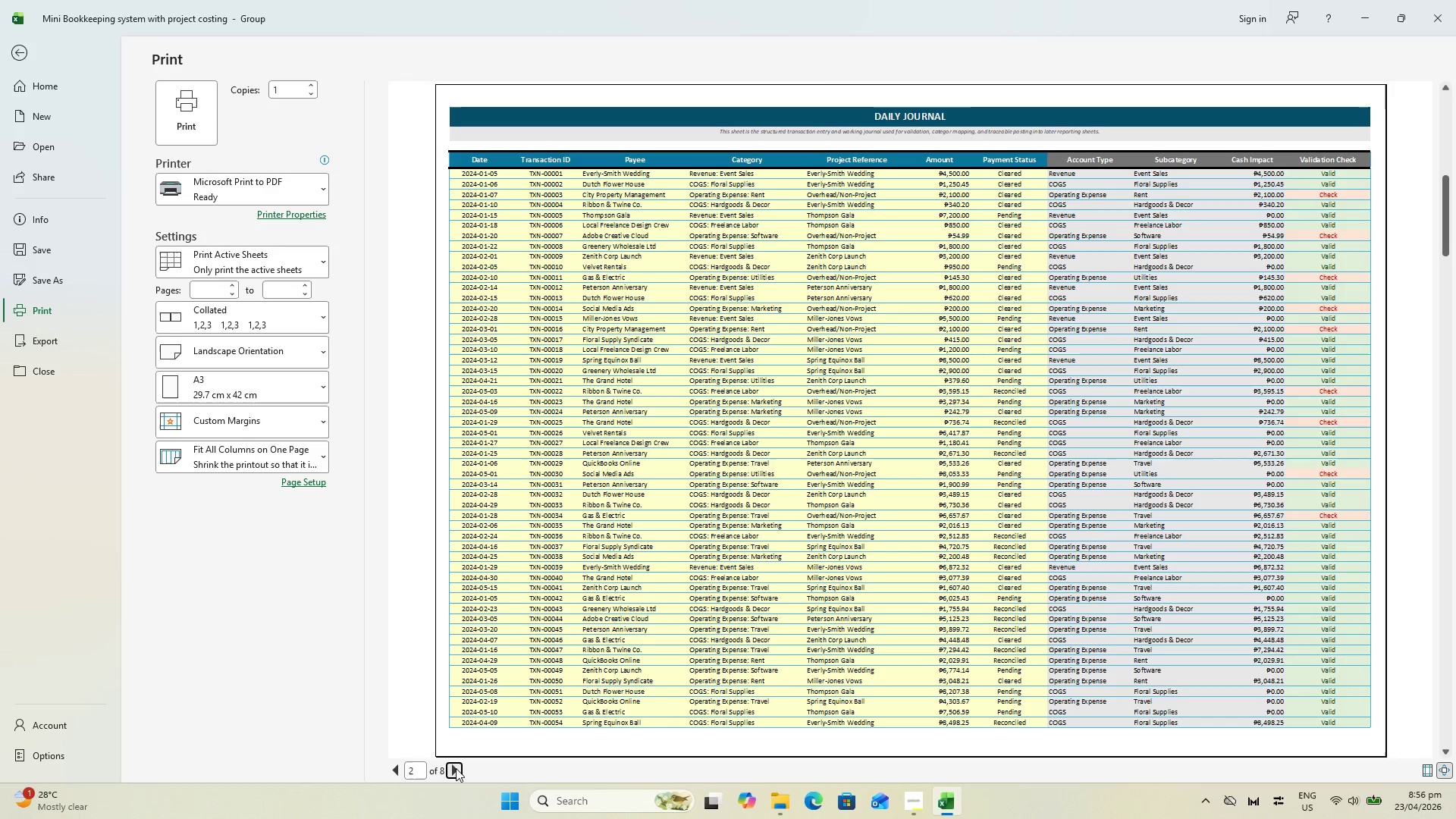 
left_click([456, 768])
 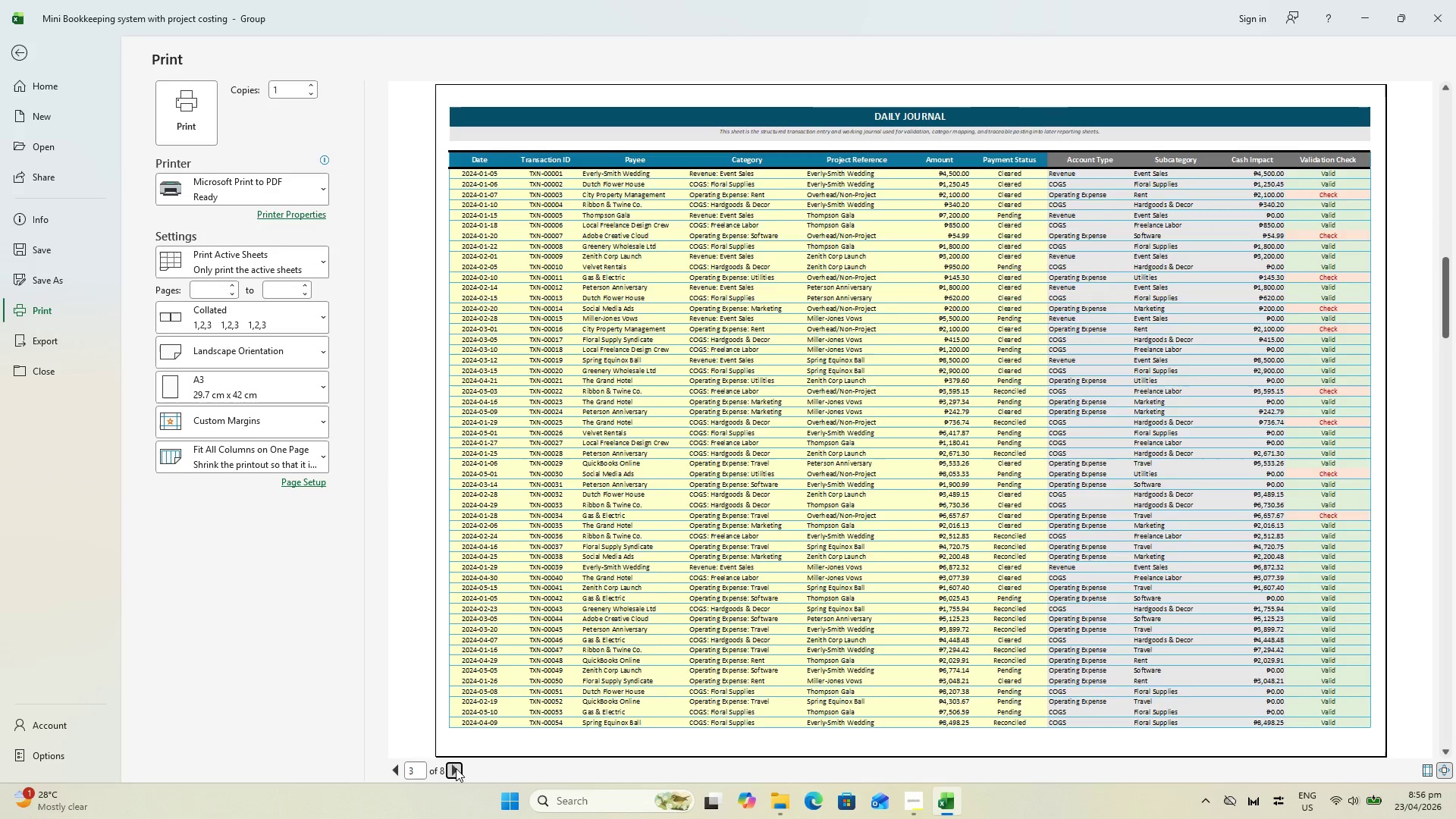 
left_click([456, 768])
 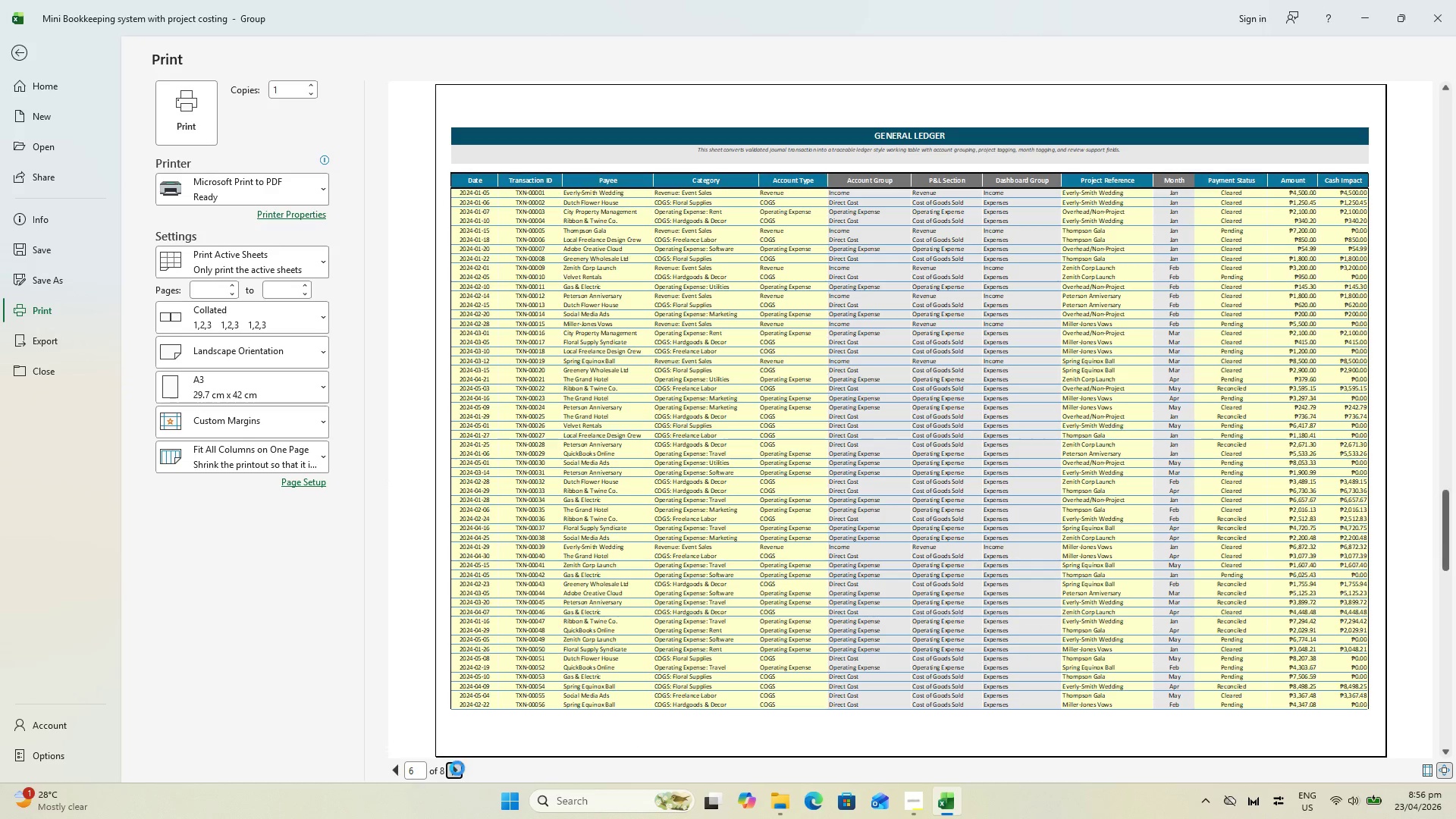 
left_click([457, 768])
 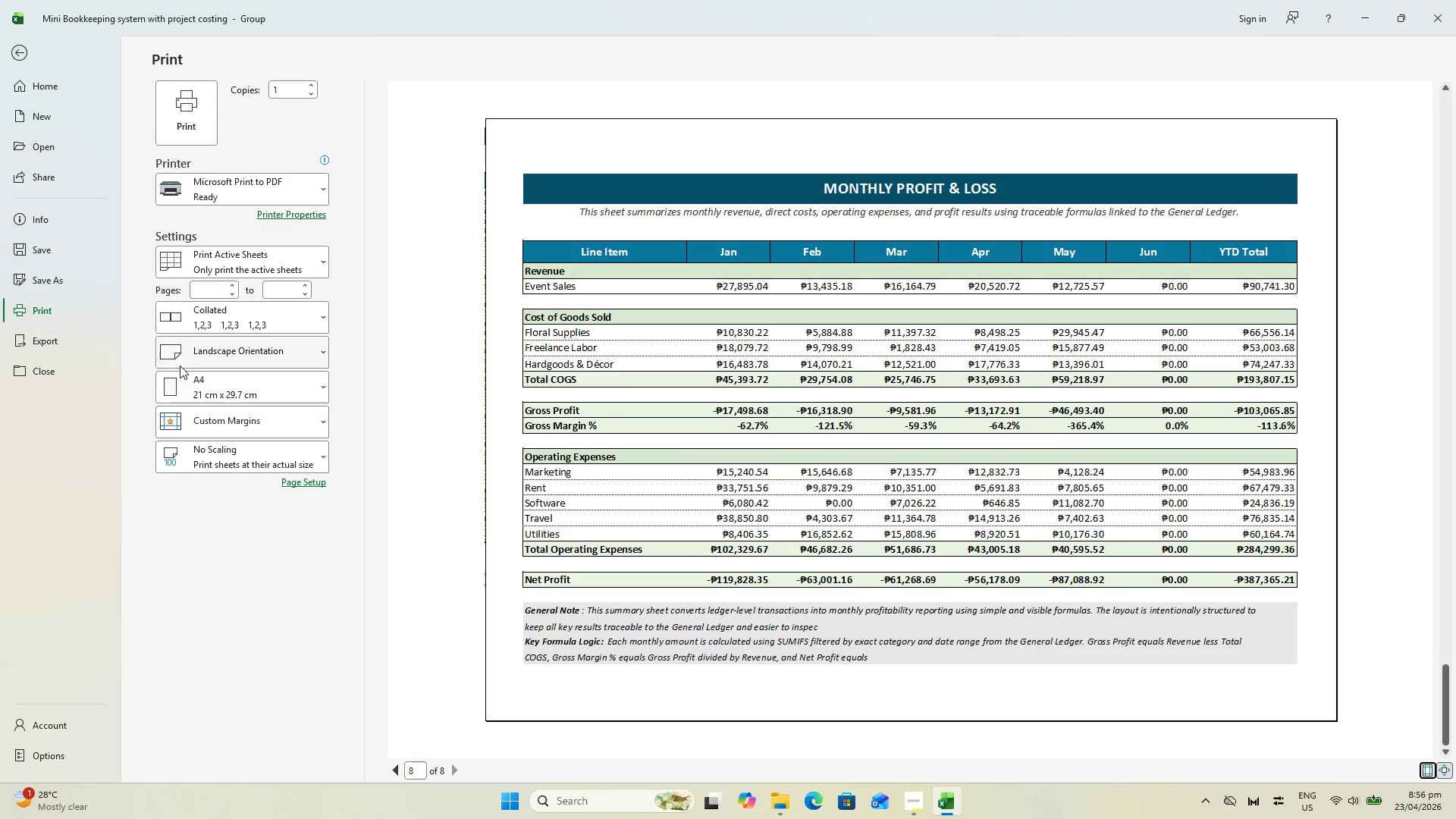 
wait(5.3)
 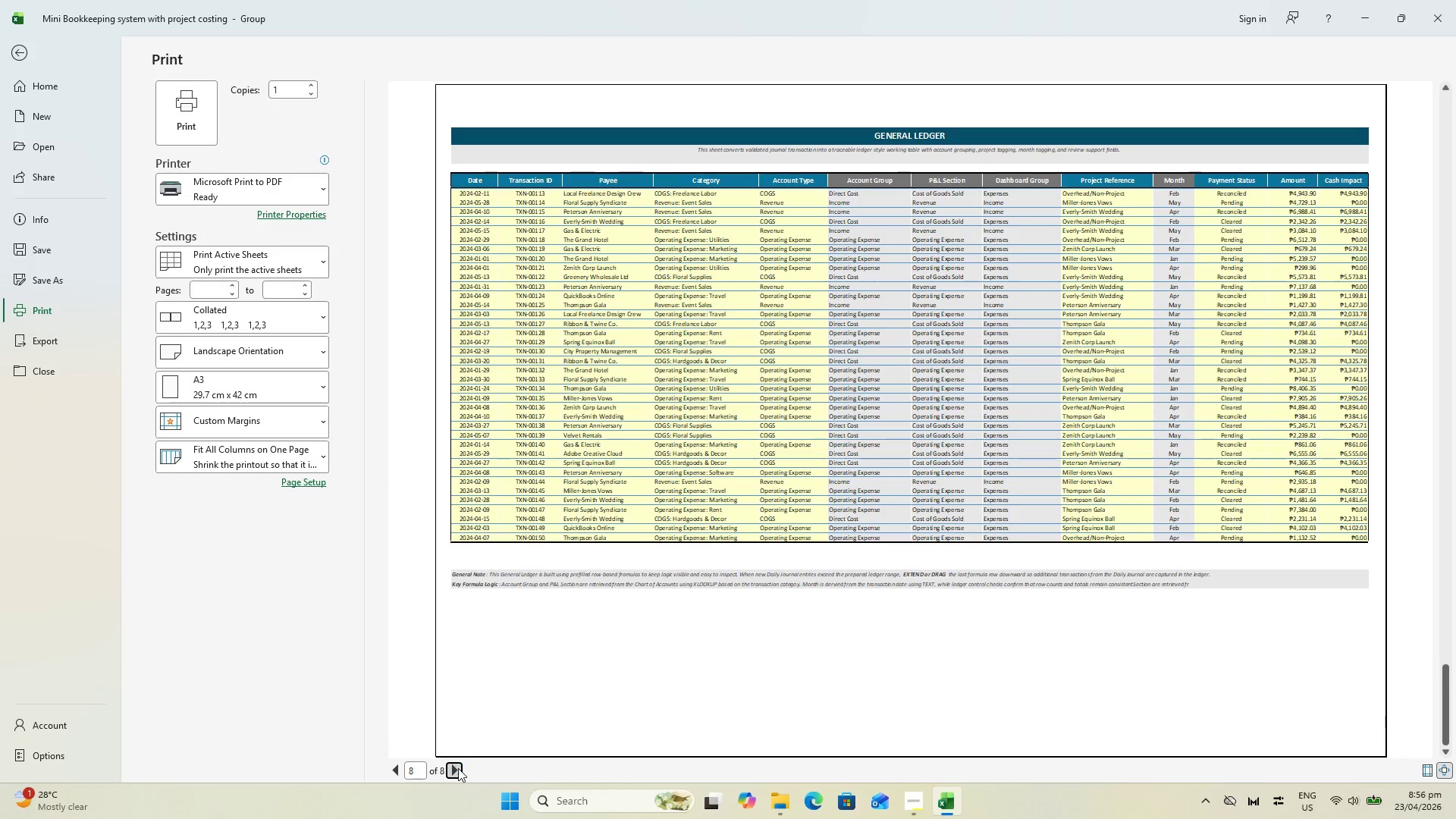 
left_click([47, 338])
 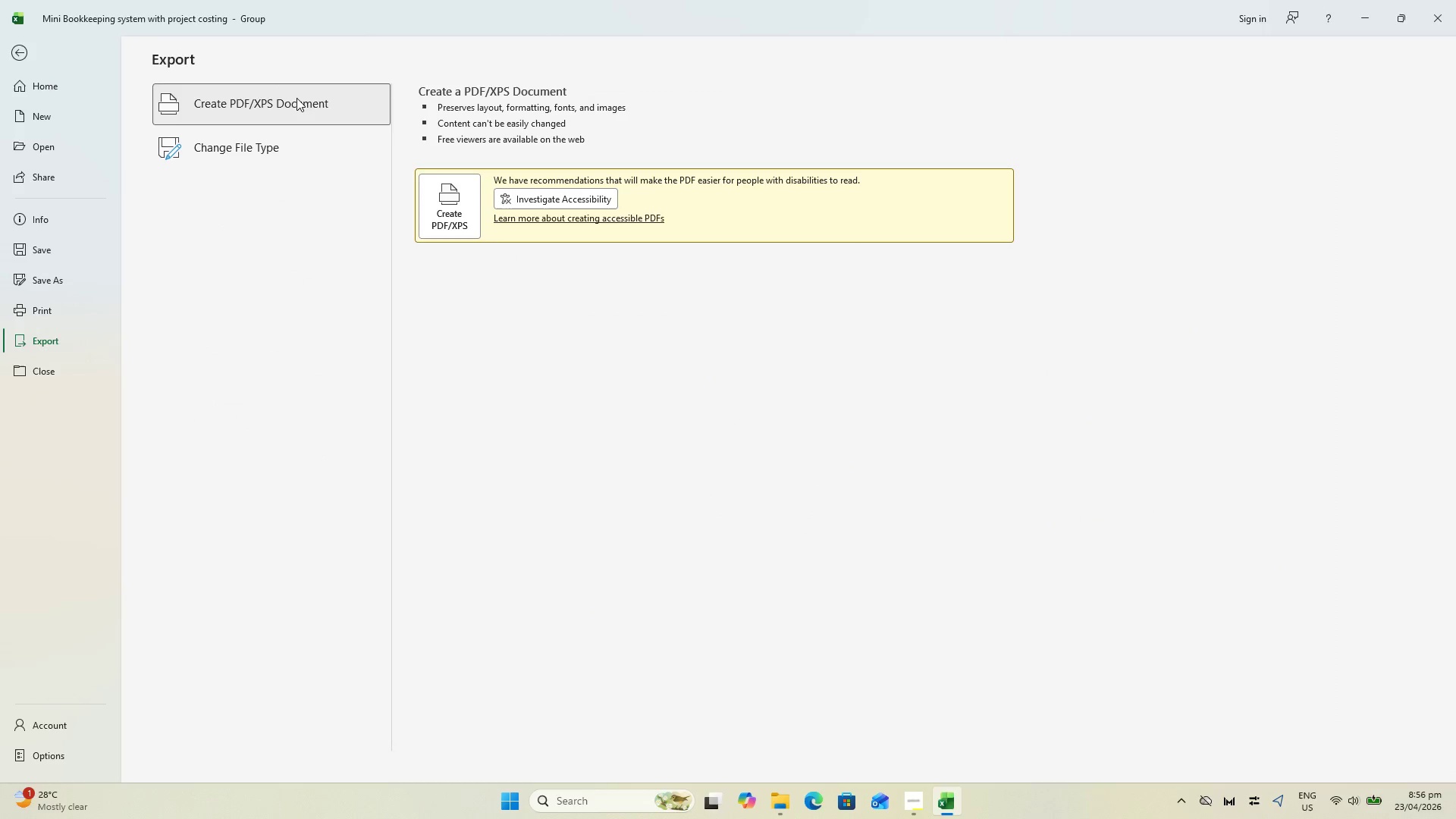 
double_click([297, 98])
 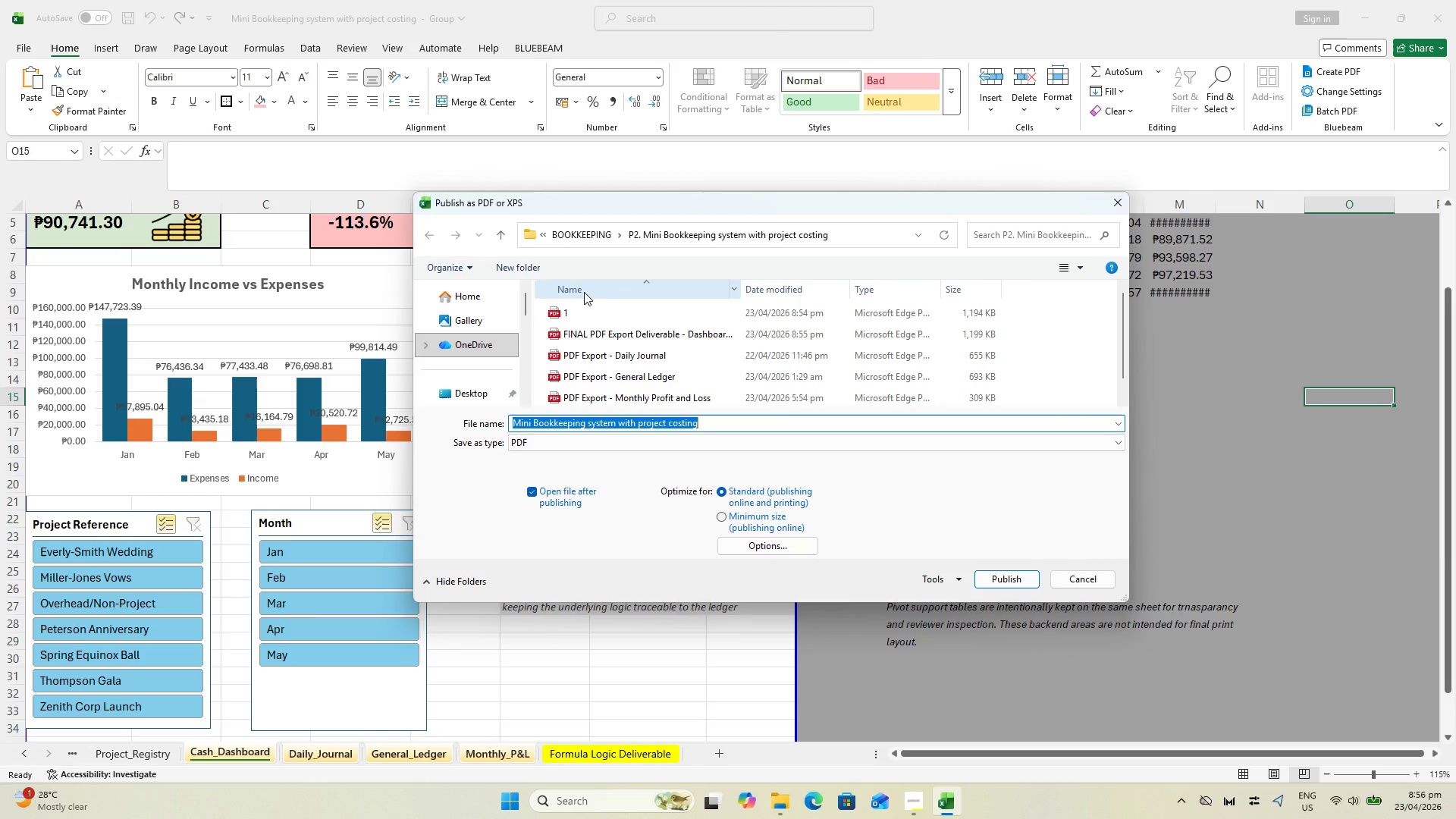 
key(Alt+Tab)
 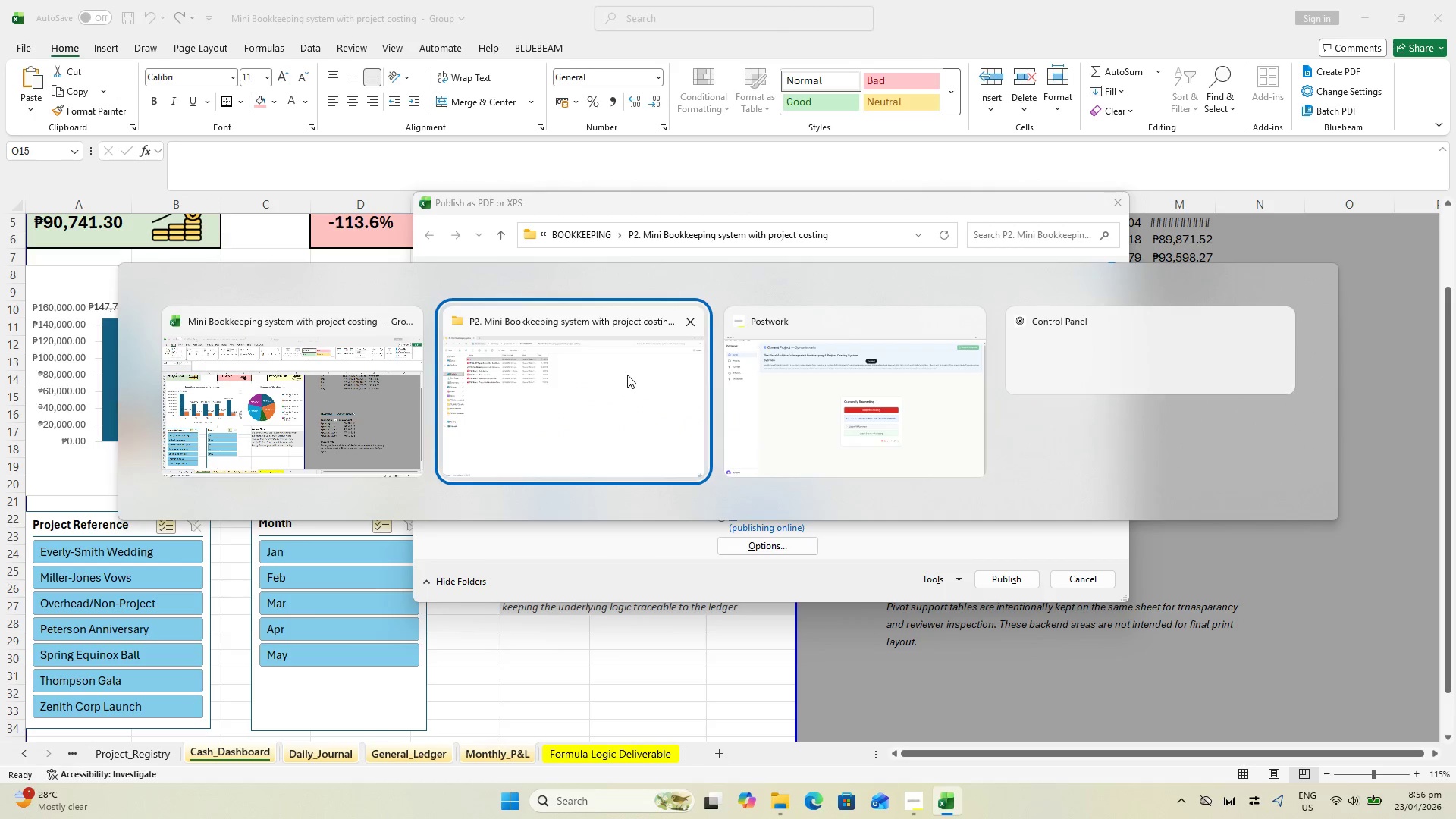 
key(Alt+Tab)
 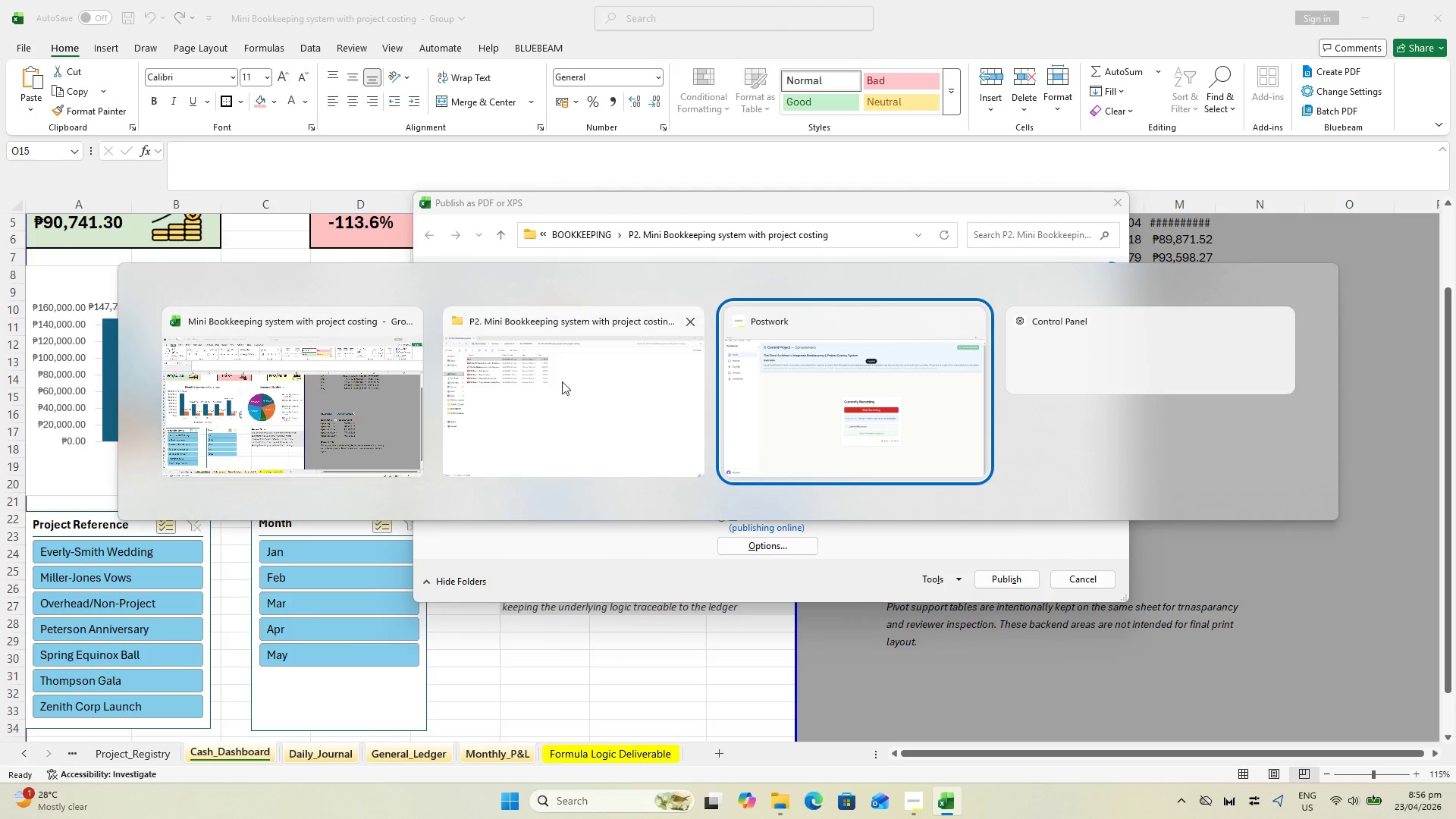 
left_click([551, 384])
 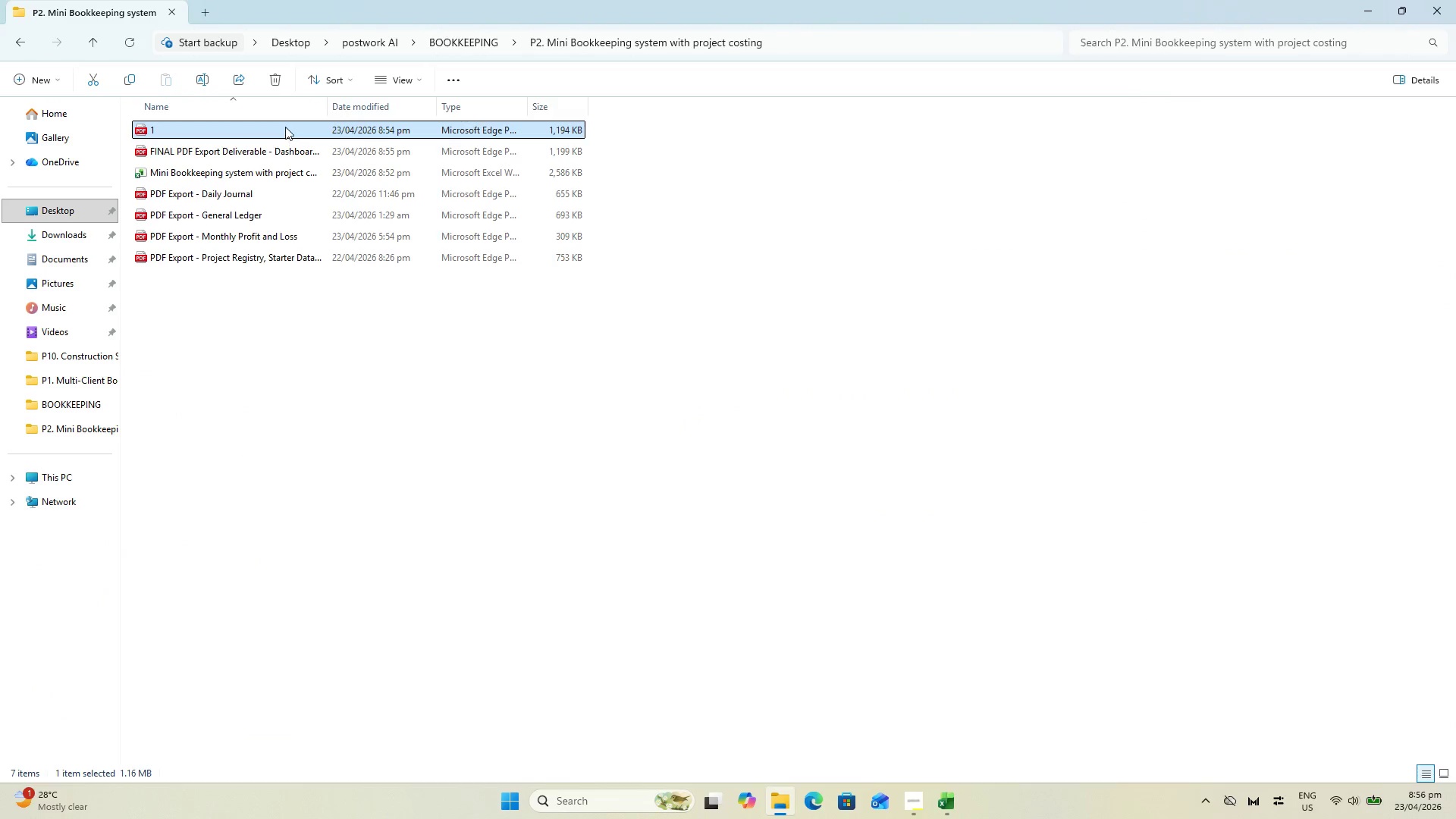 
left_click([285, 127])
 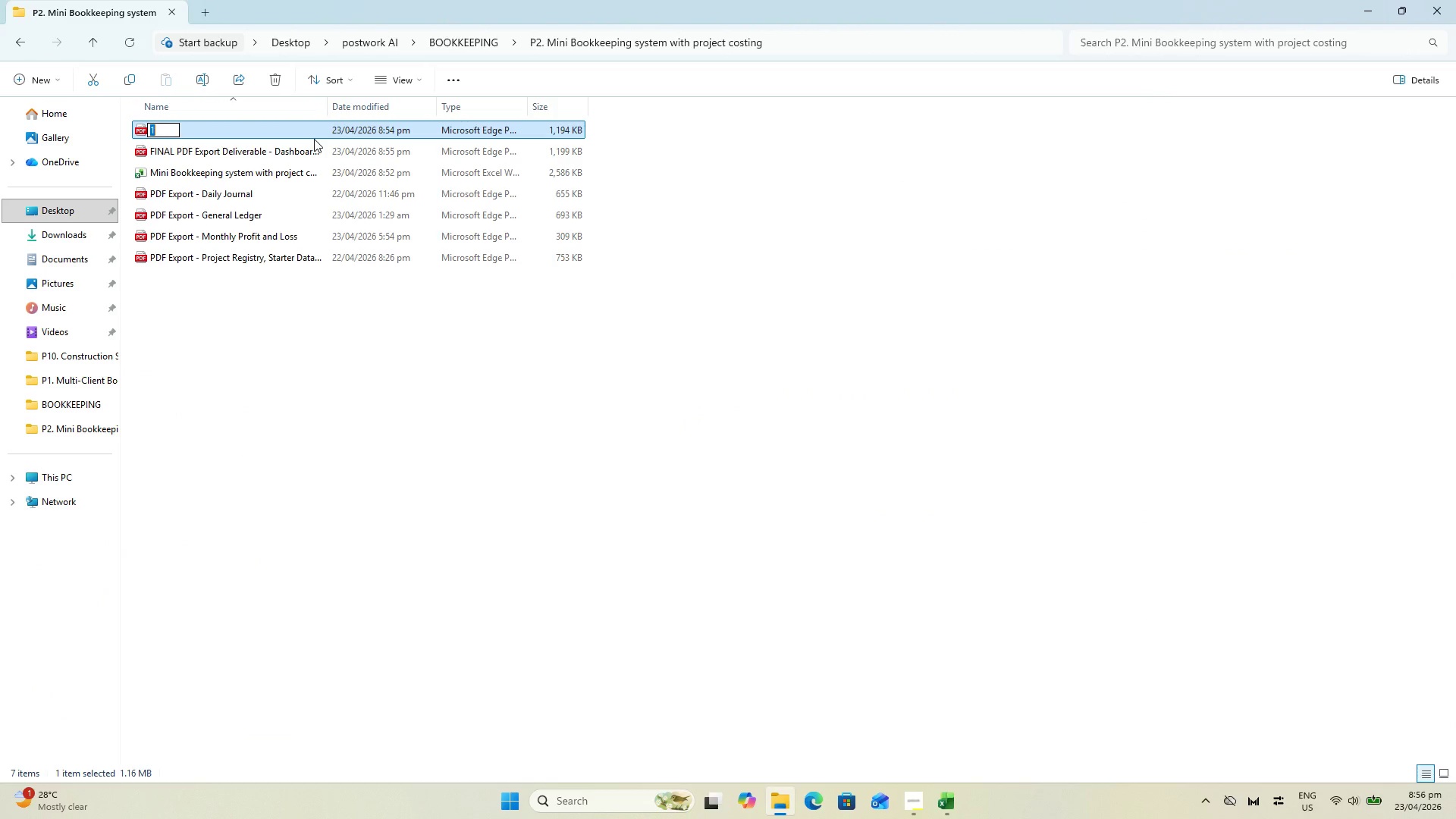 
left_click([312, 132])
 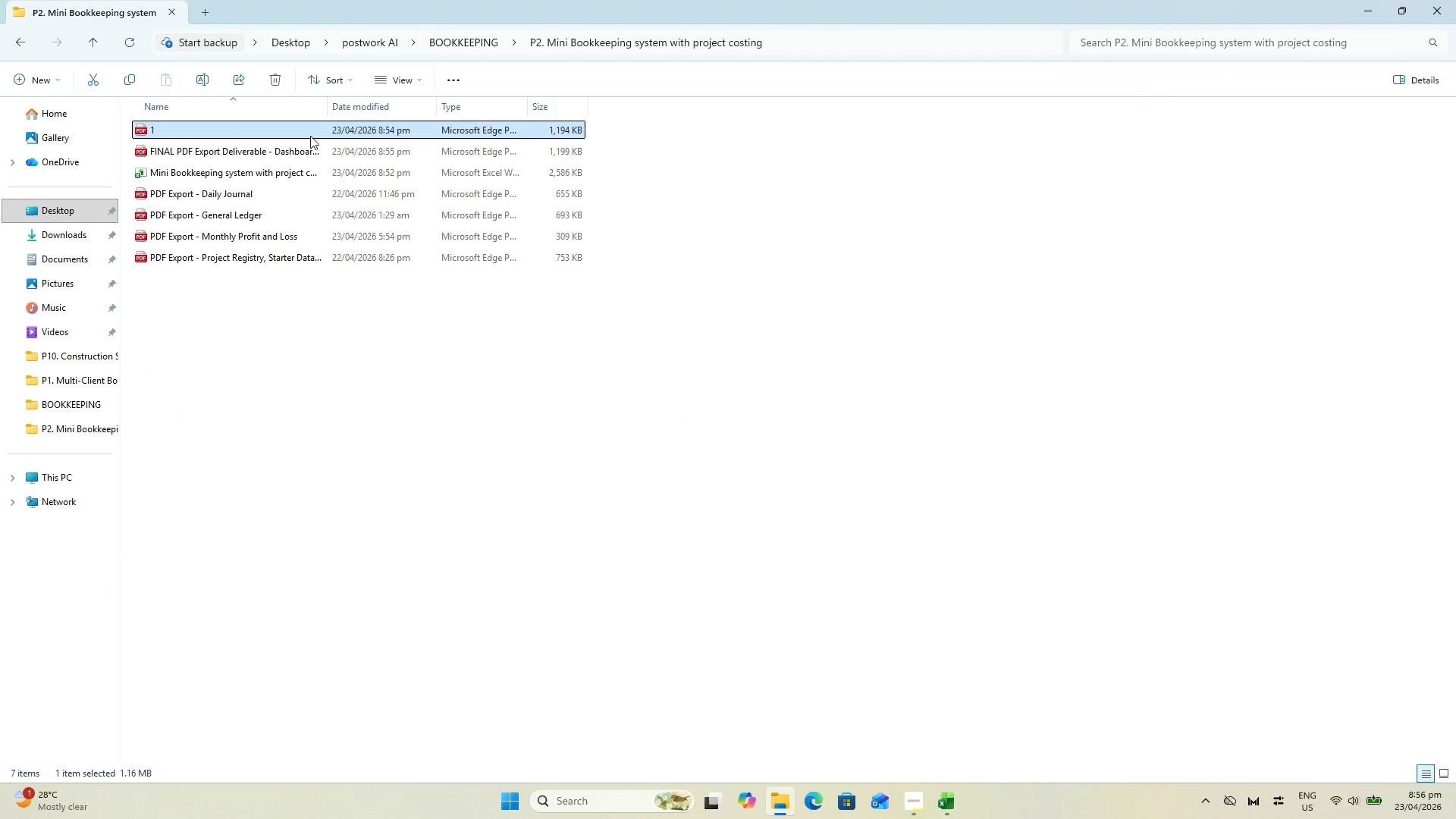 
key(Delete)
 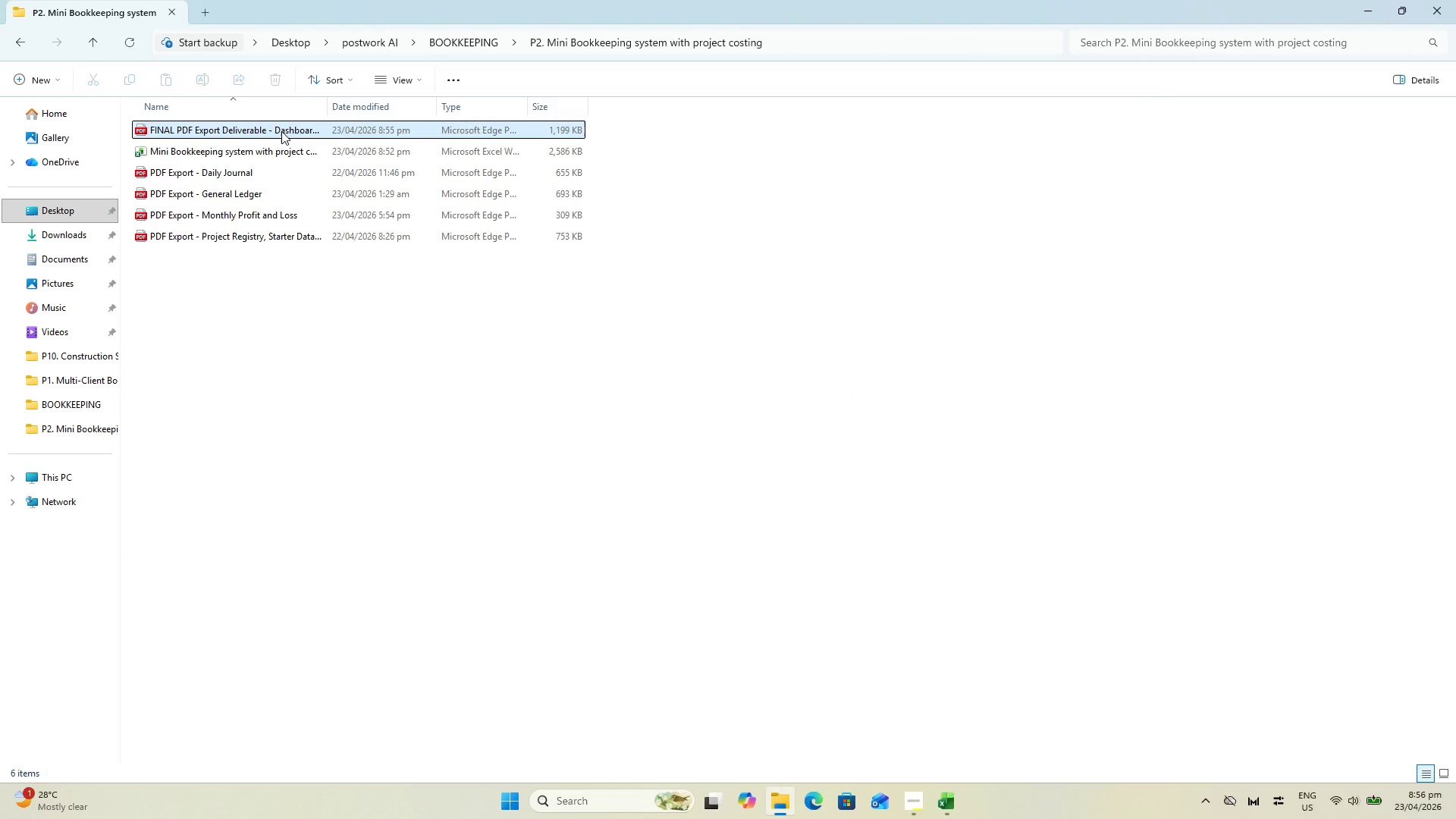 
left_click([281, 128])
 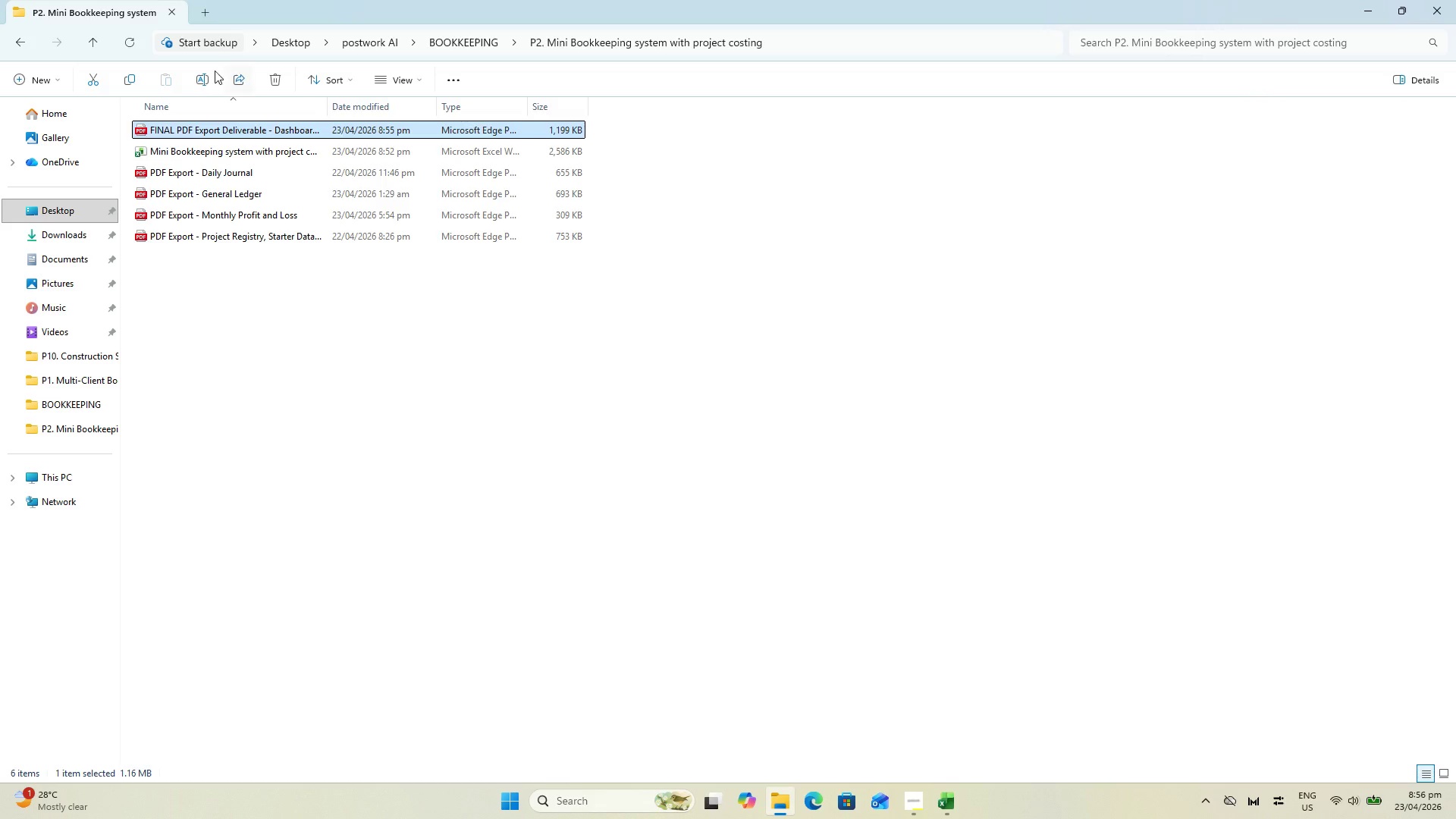 
left_click([208, 77])
 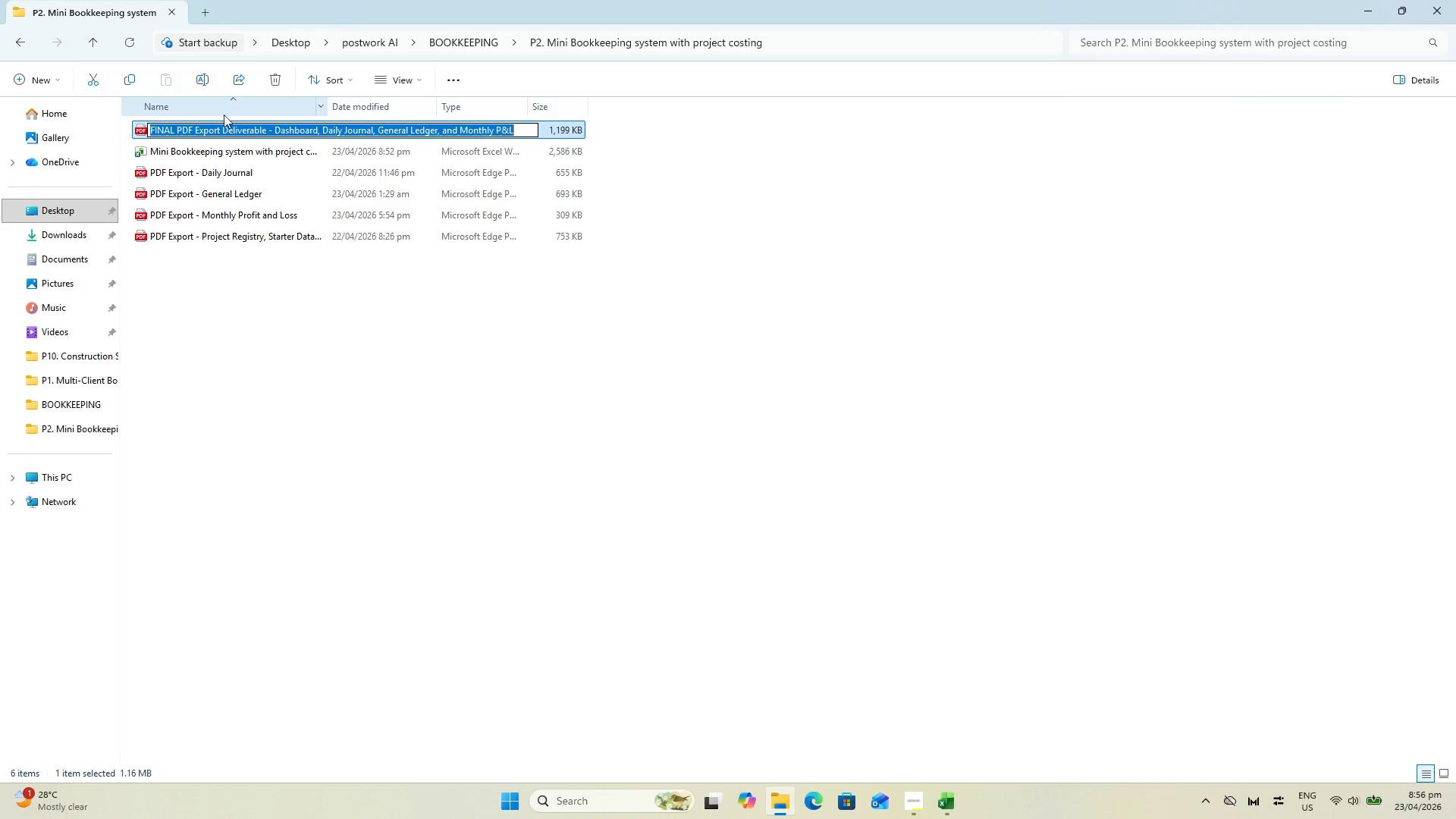 
key(Control+A)
 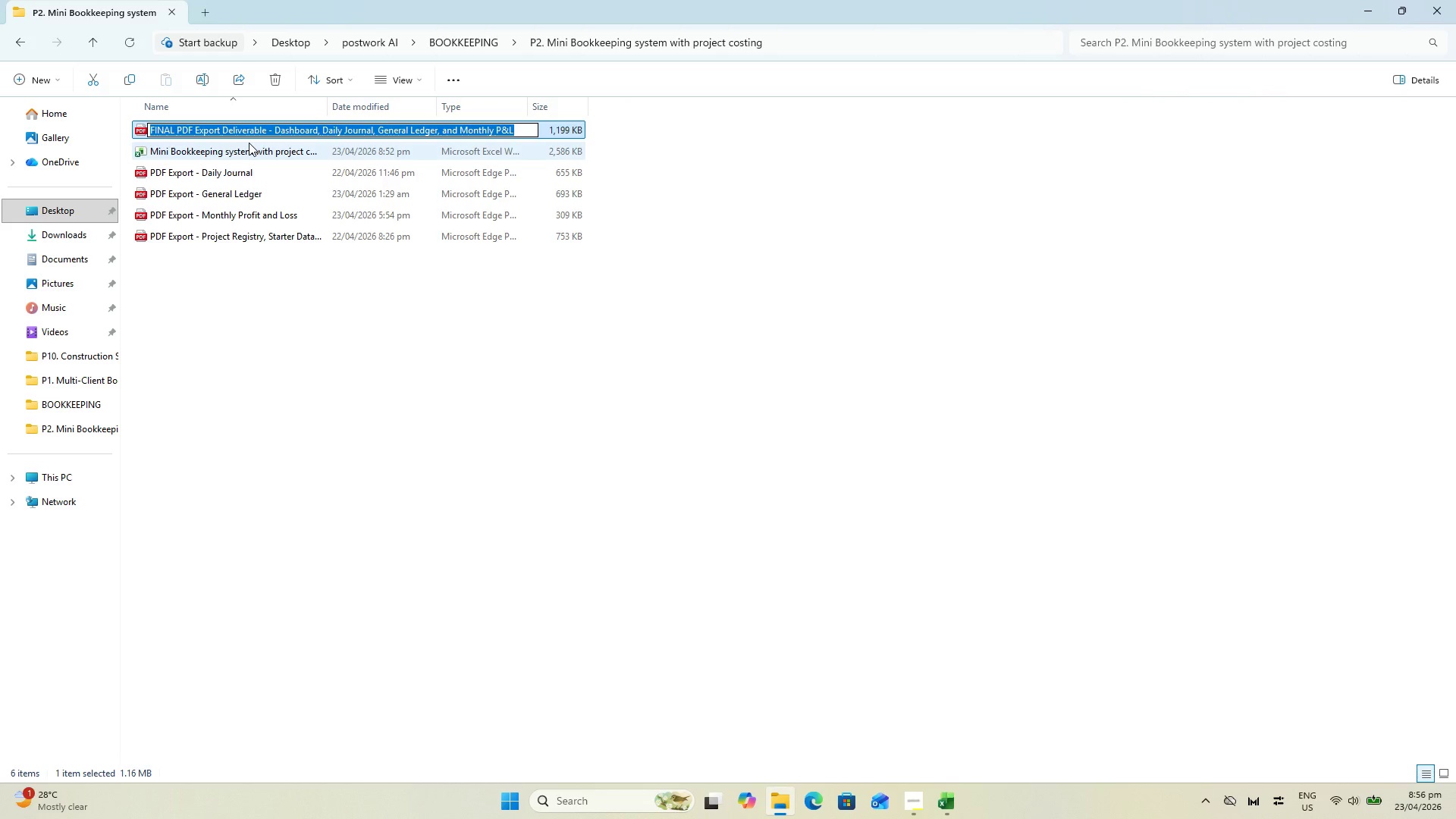 
key(Control+X)
 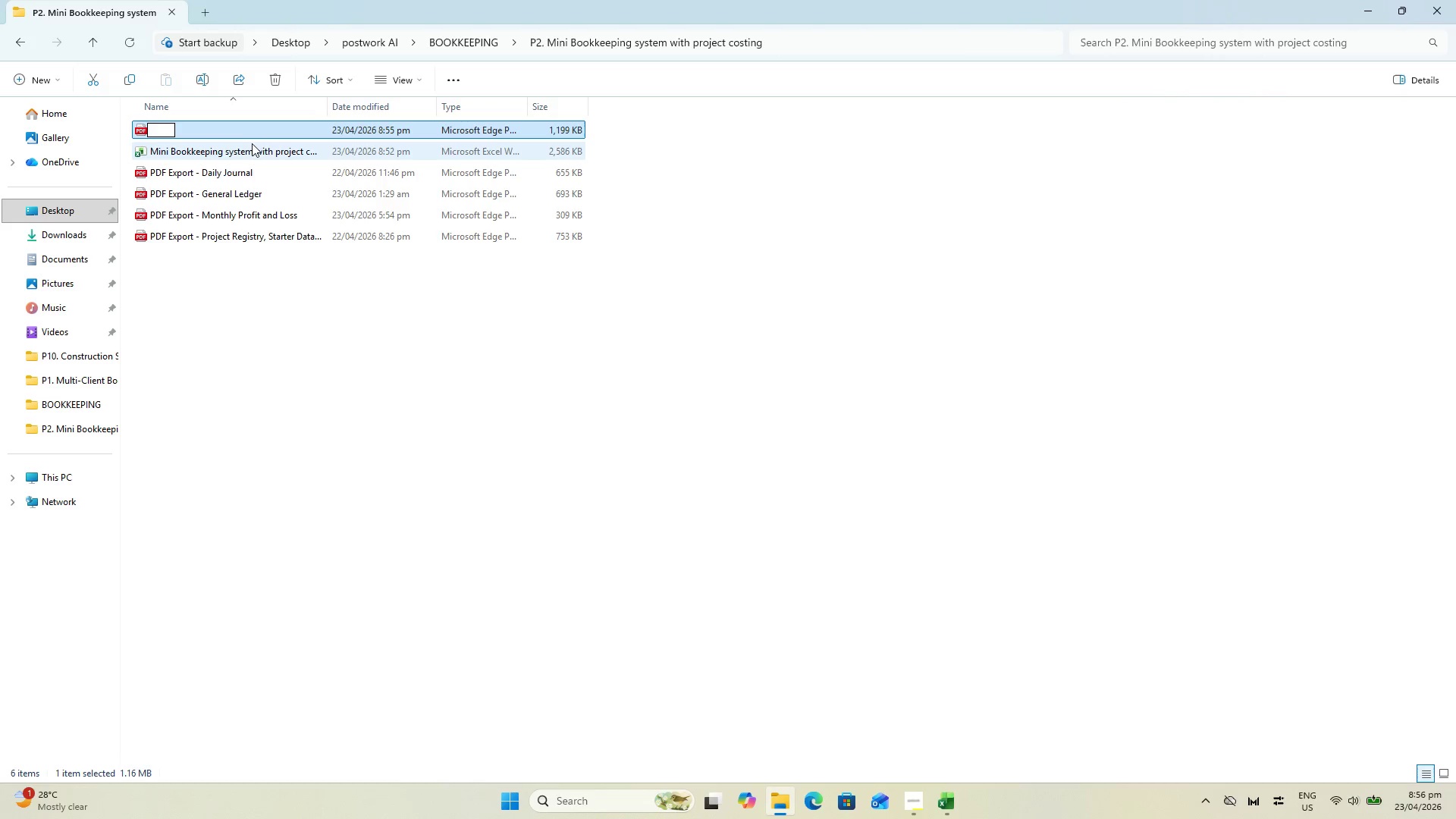 
key(1)
 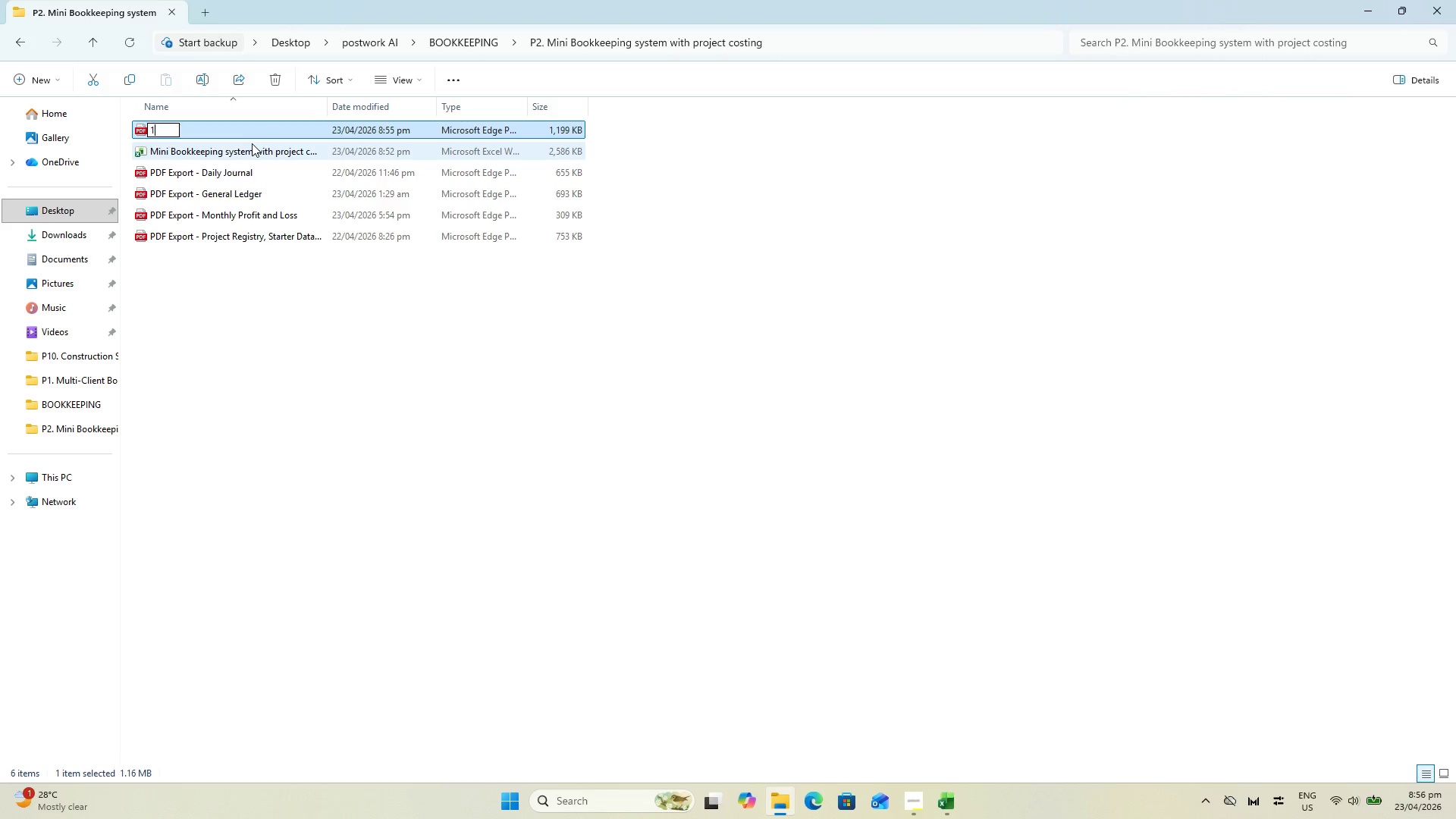 
key(Enter)
 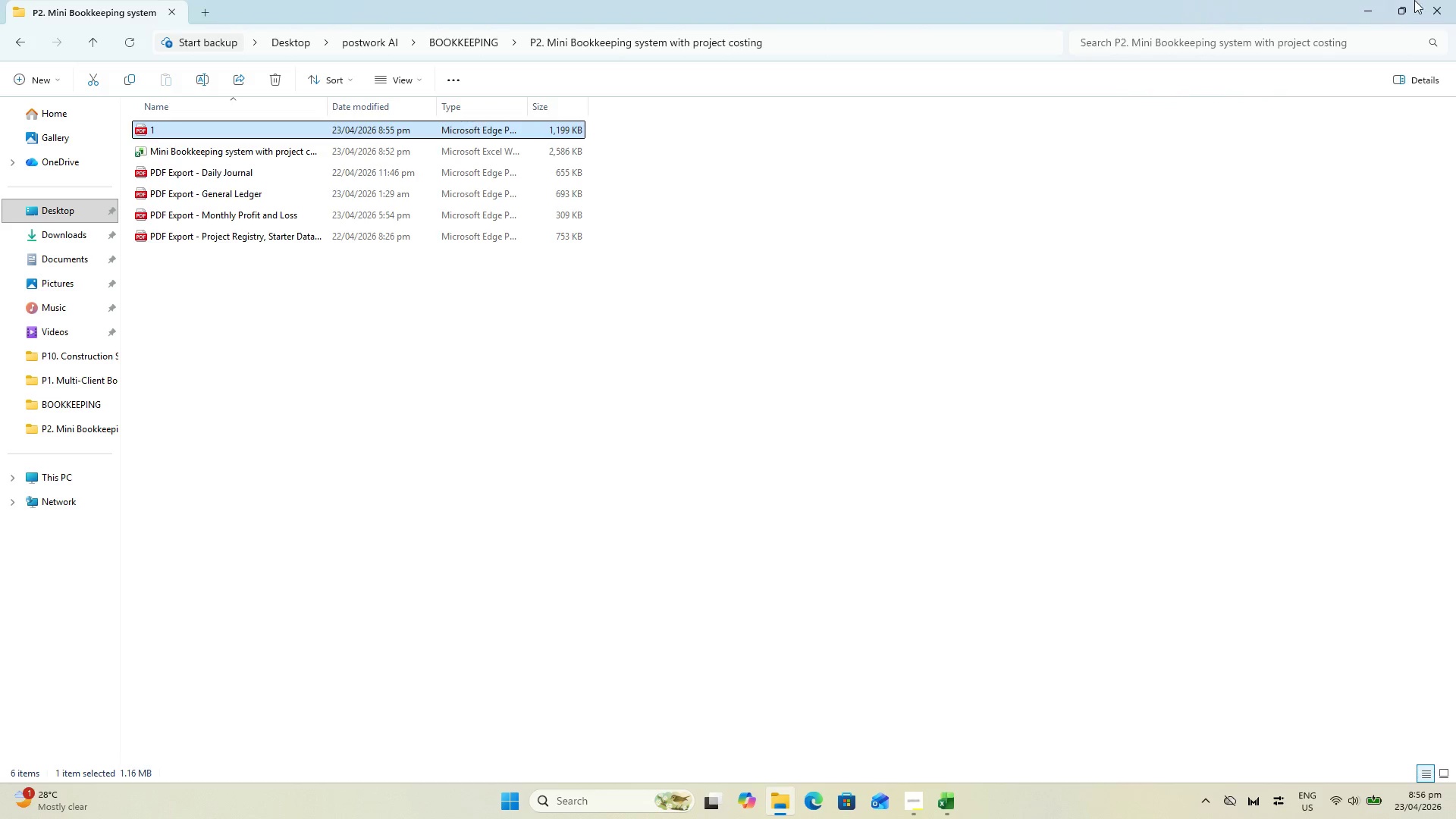 
left_click([1446, 0])
 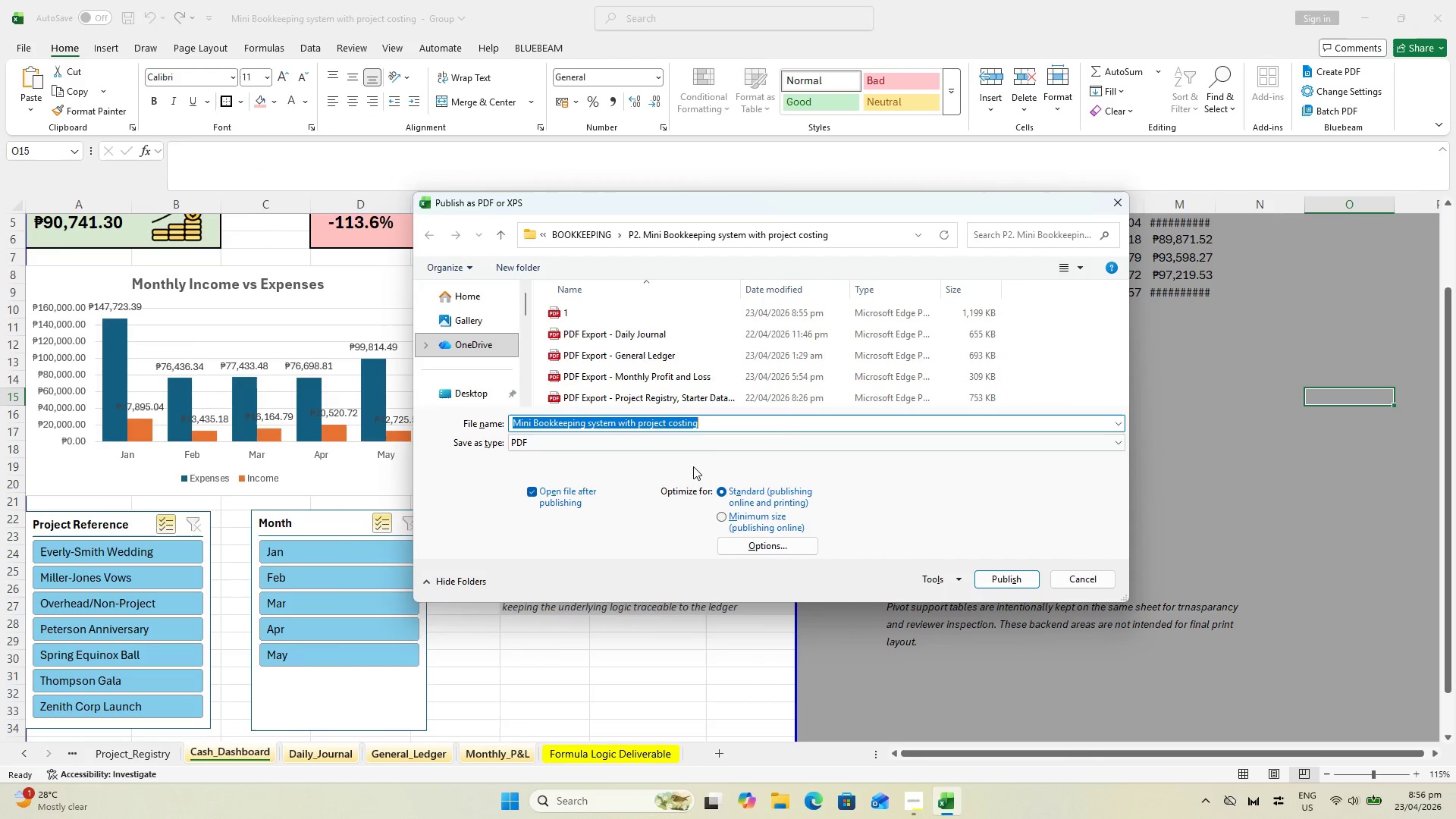 
key(Control+V)
 